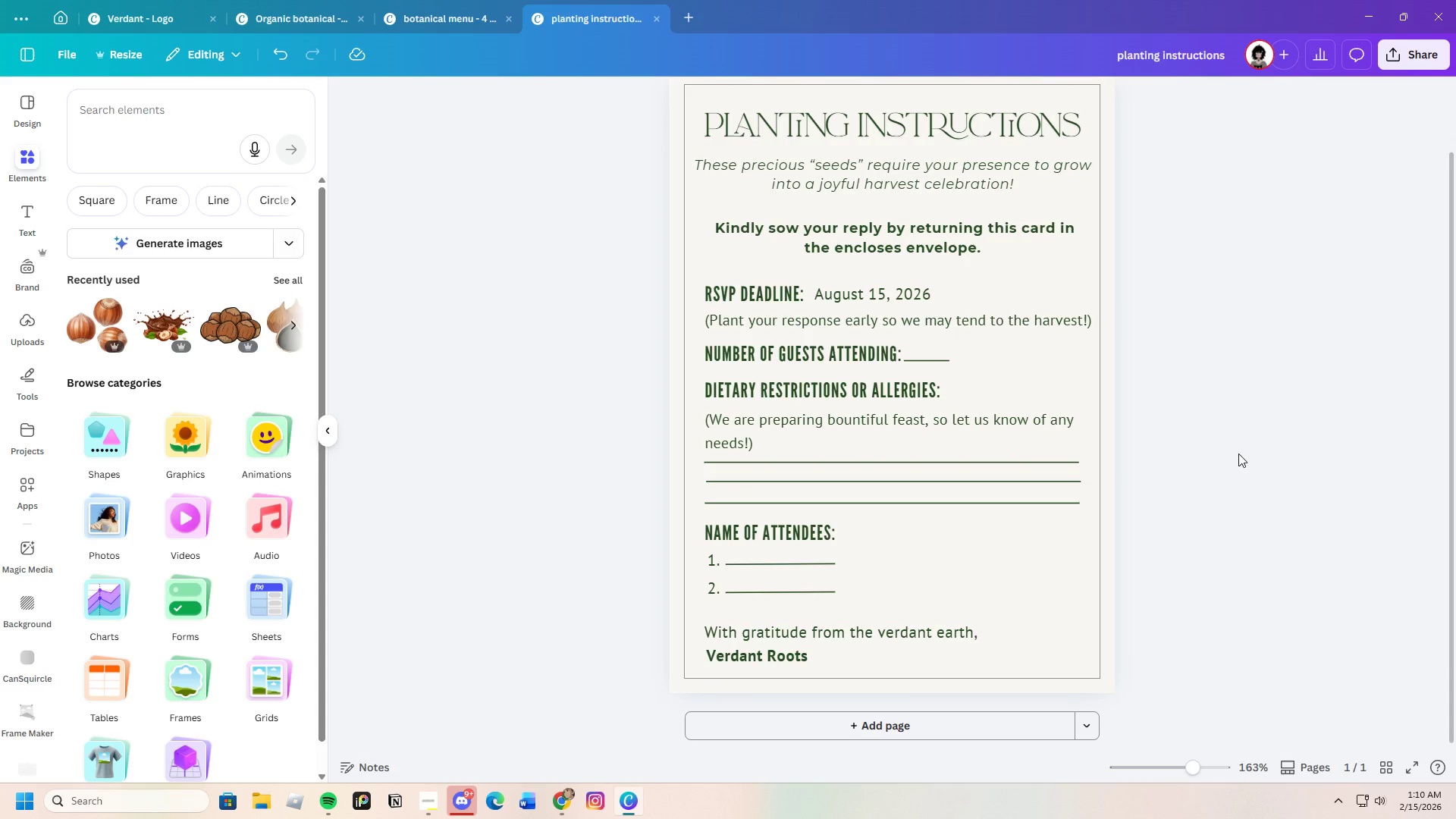 
wait(34.96)
 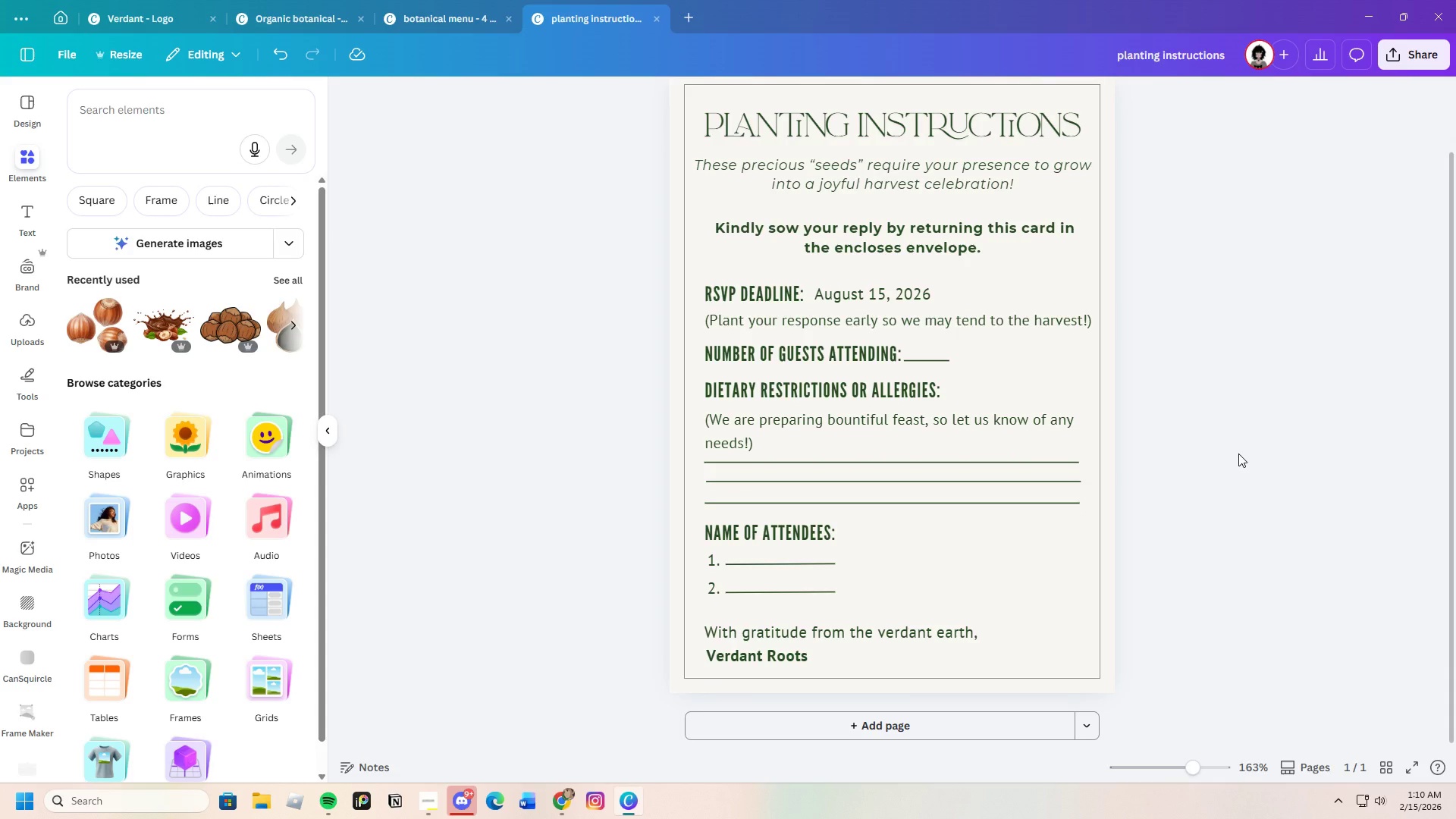 
left_click([28, 165])
 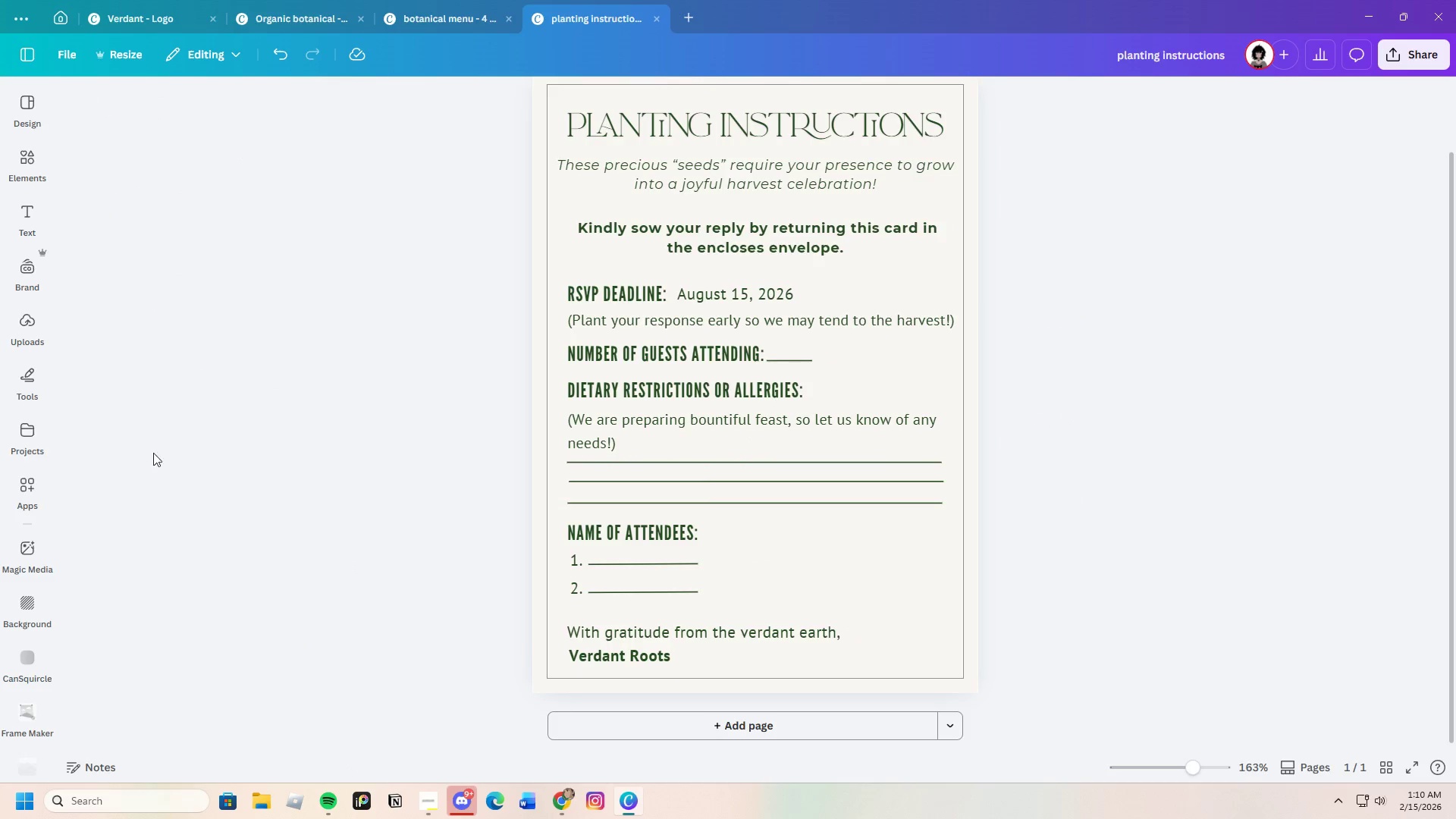 
left_click([25, 168])
 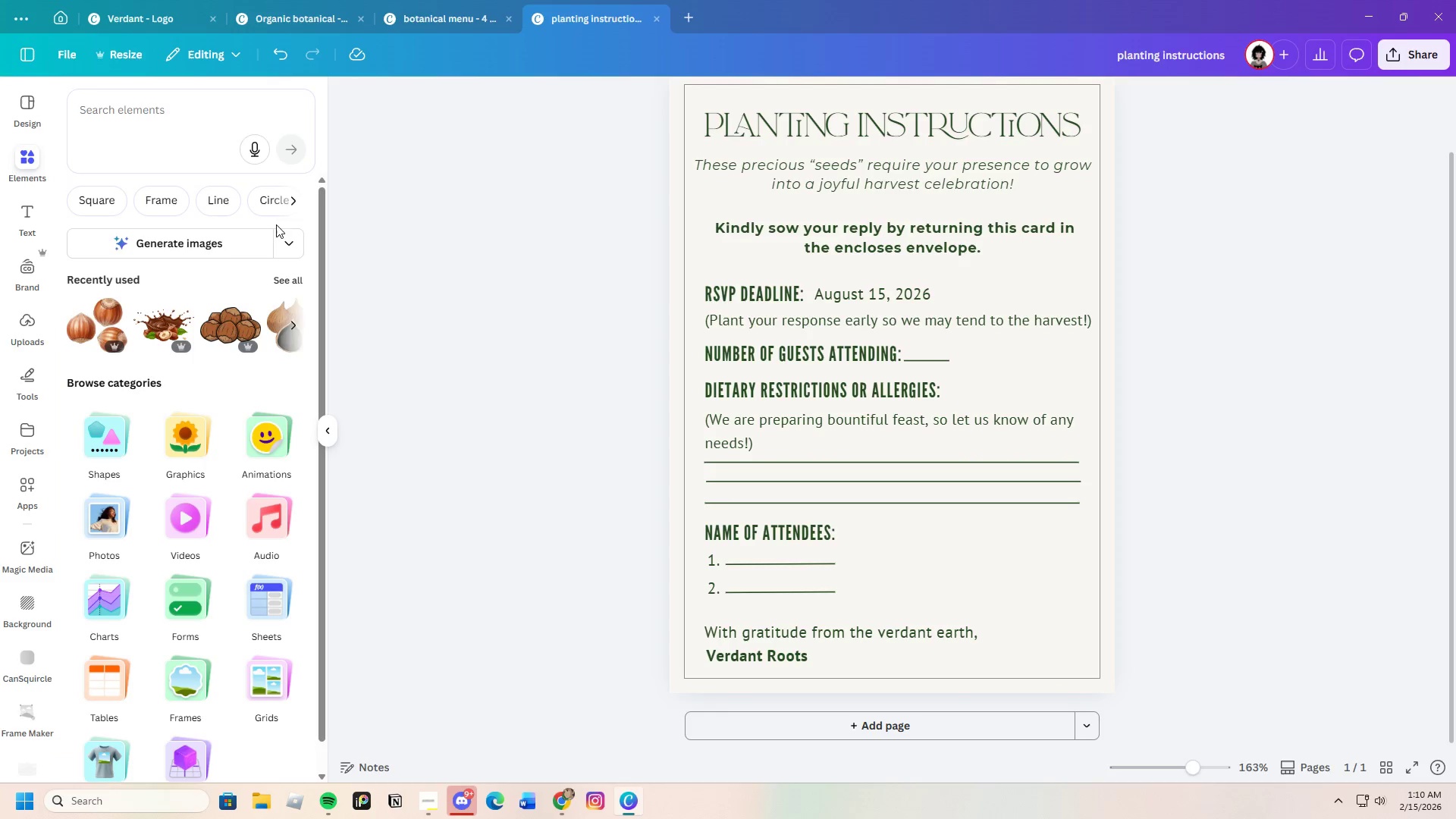 
scroll: coordinate [216, 515], scroll_direction: down, amount: 4.0
 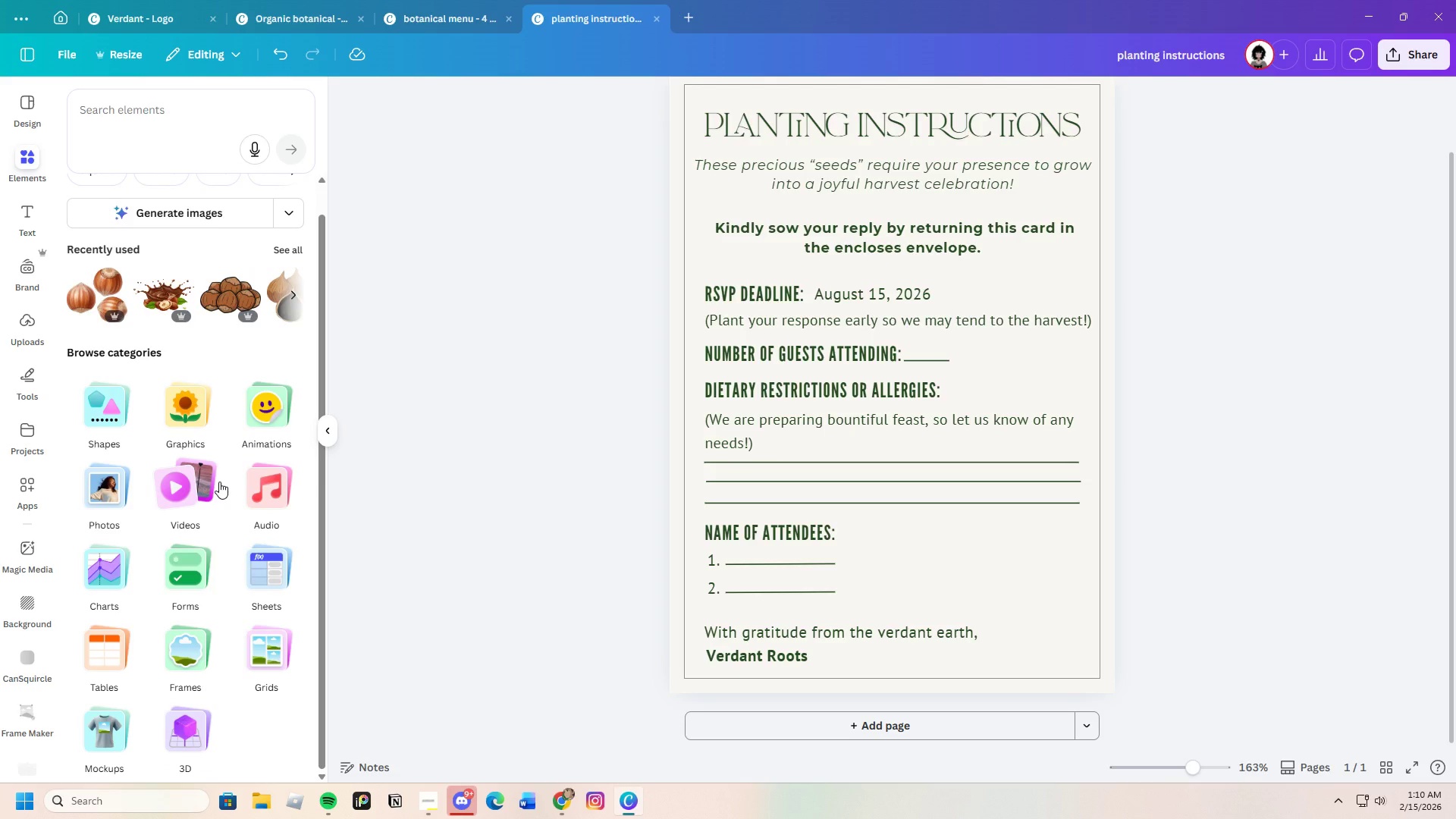 
scroll: coordinate [219, 481], scroll_direction: up, amount: 1.0
 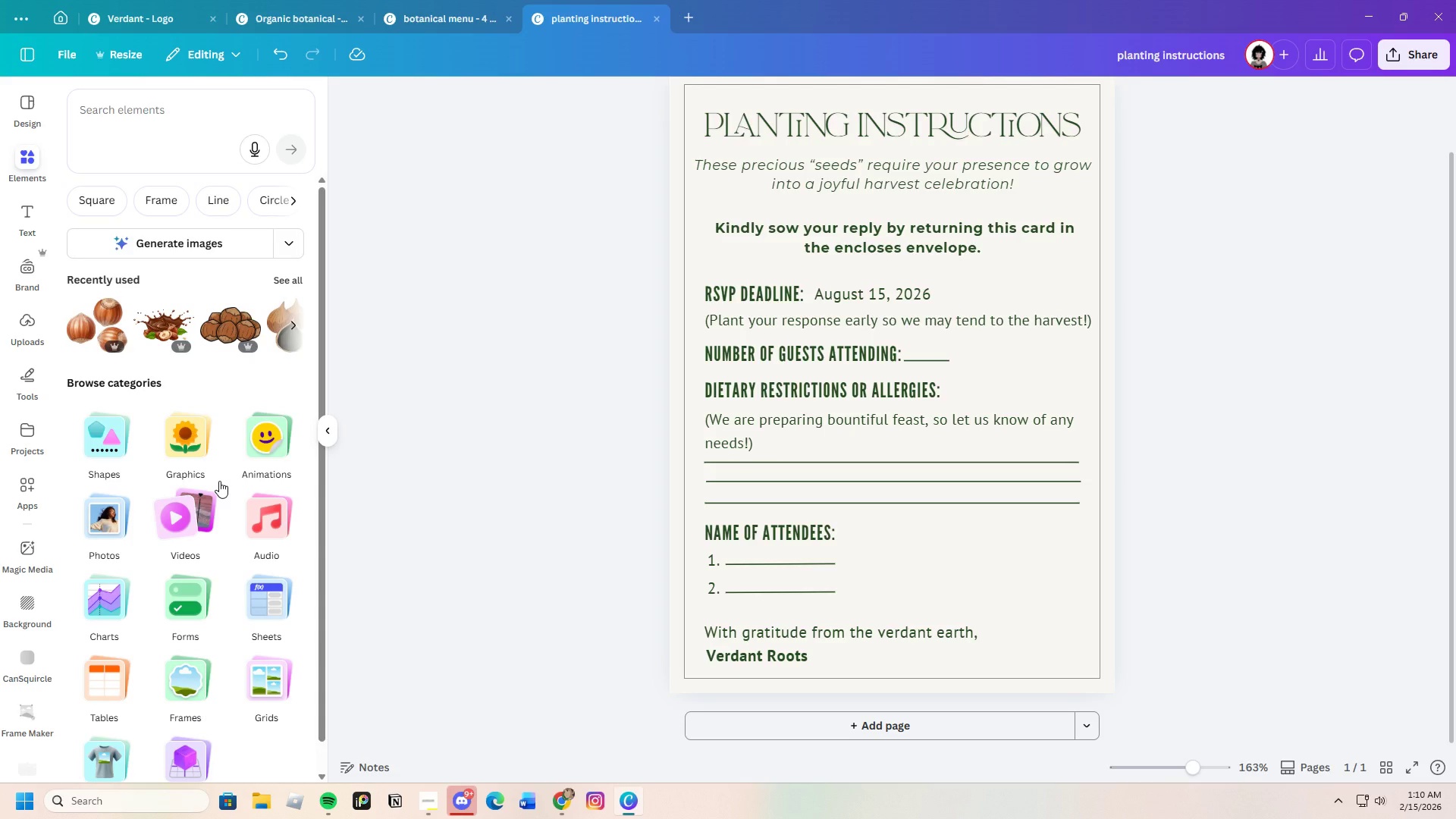 
scroll: coordinate [207, 472], scroll_direction: down, amount: 2.0
 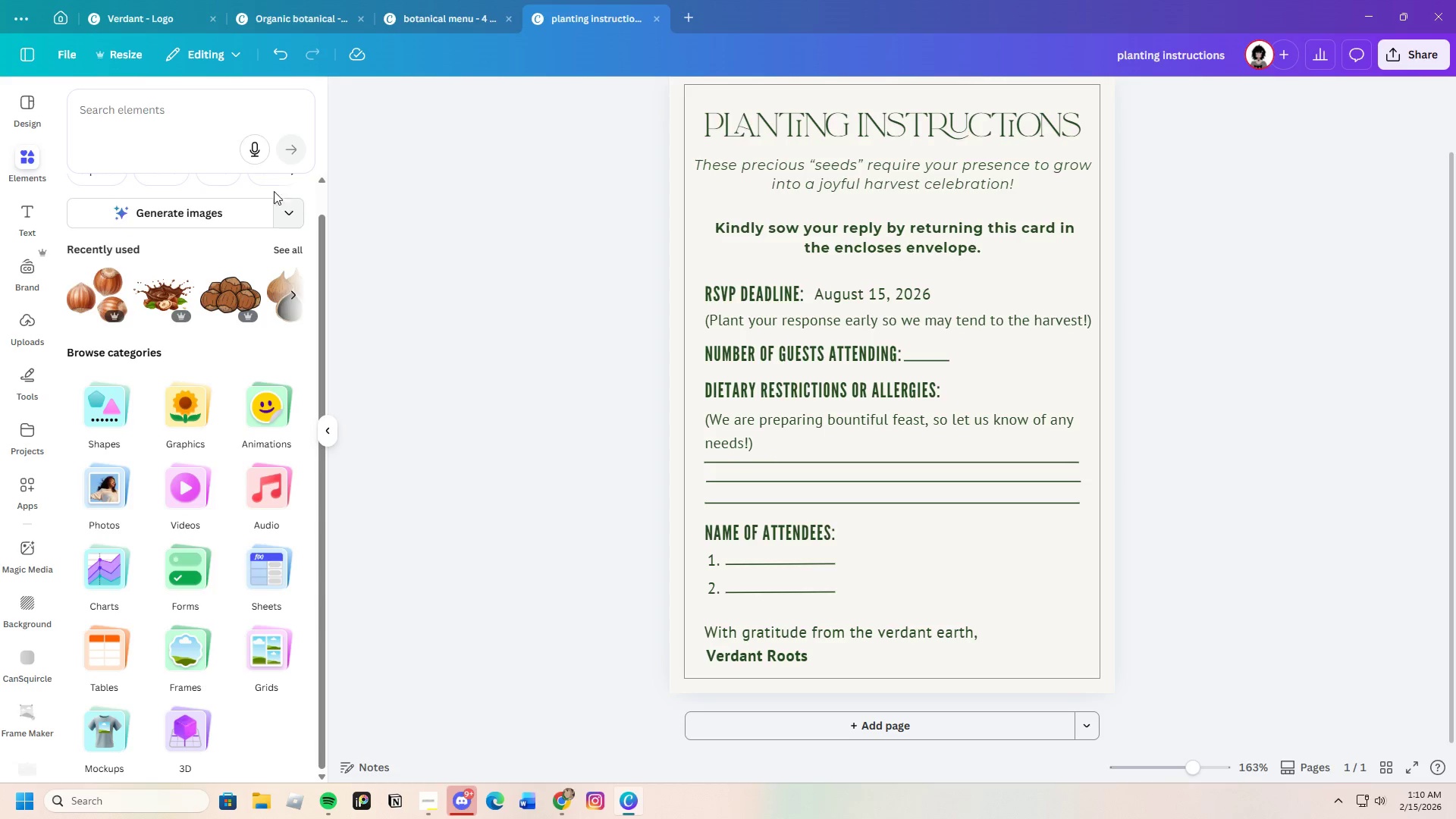 
left_click([218, 121])
 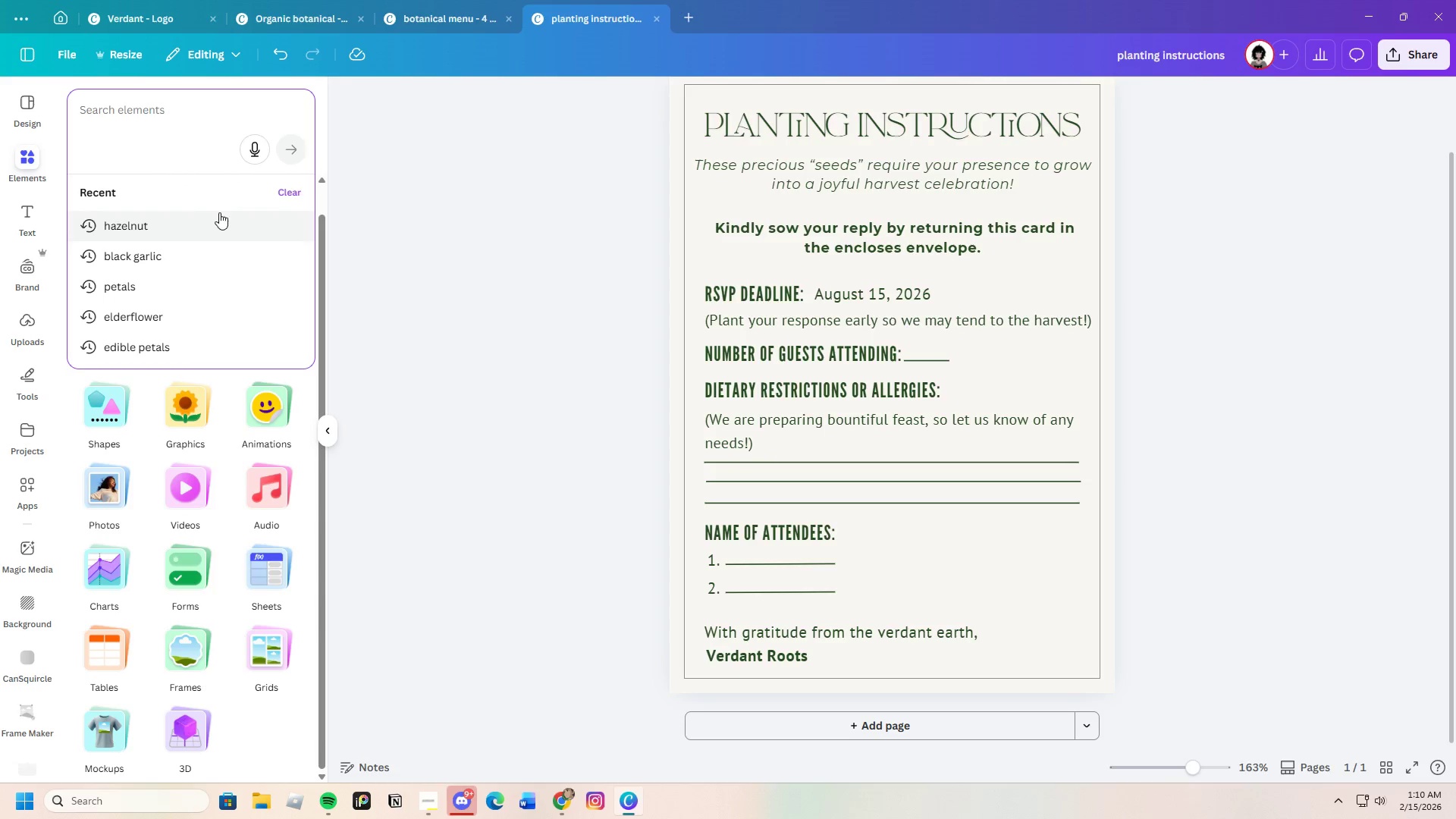 
left_click([469, 215])
 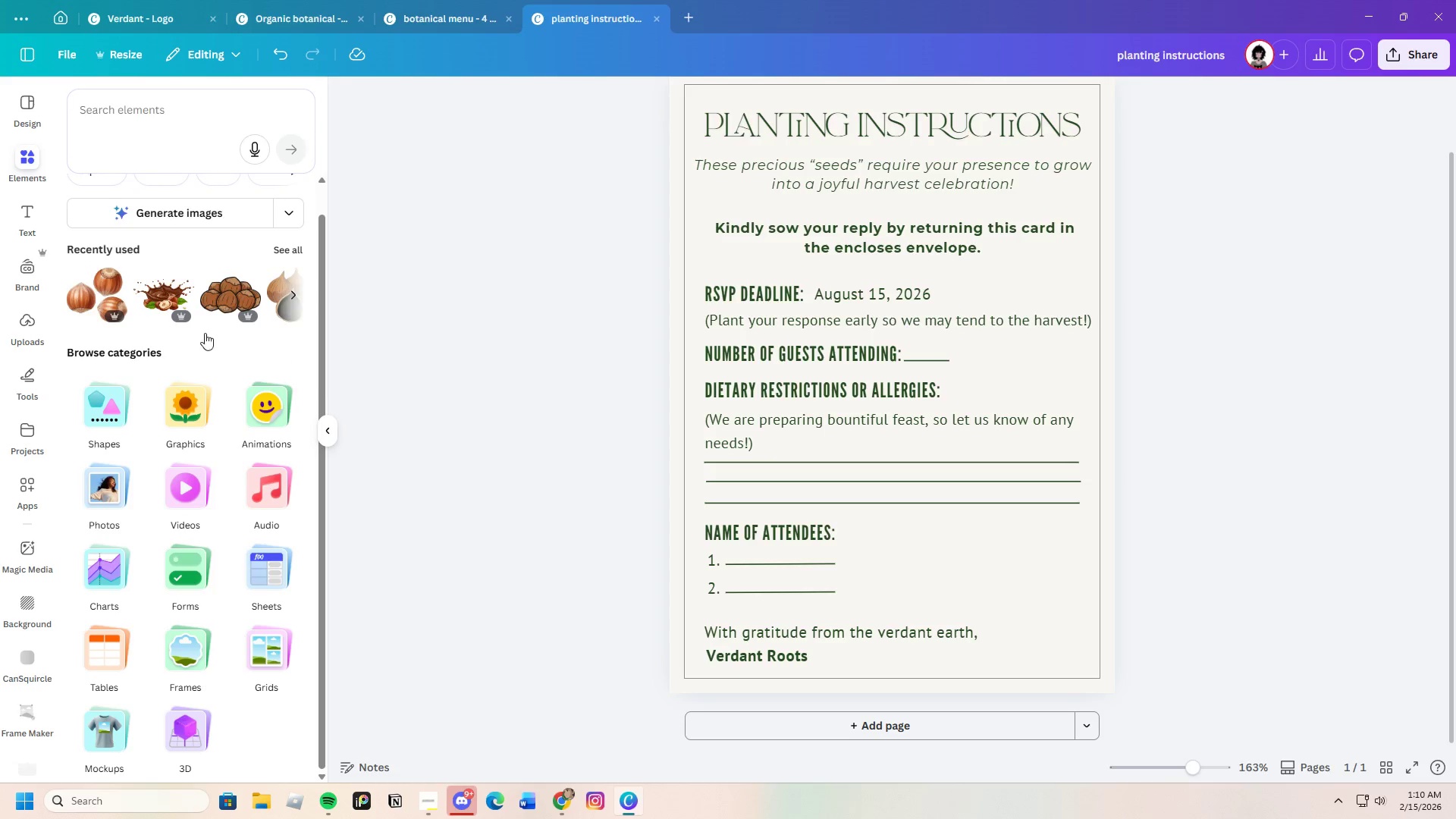 
scroll: coordinate [176, 390], scroll_direction: up, amount: 4.0
 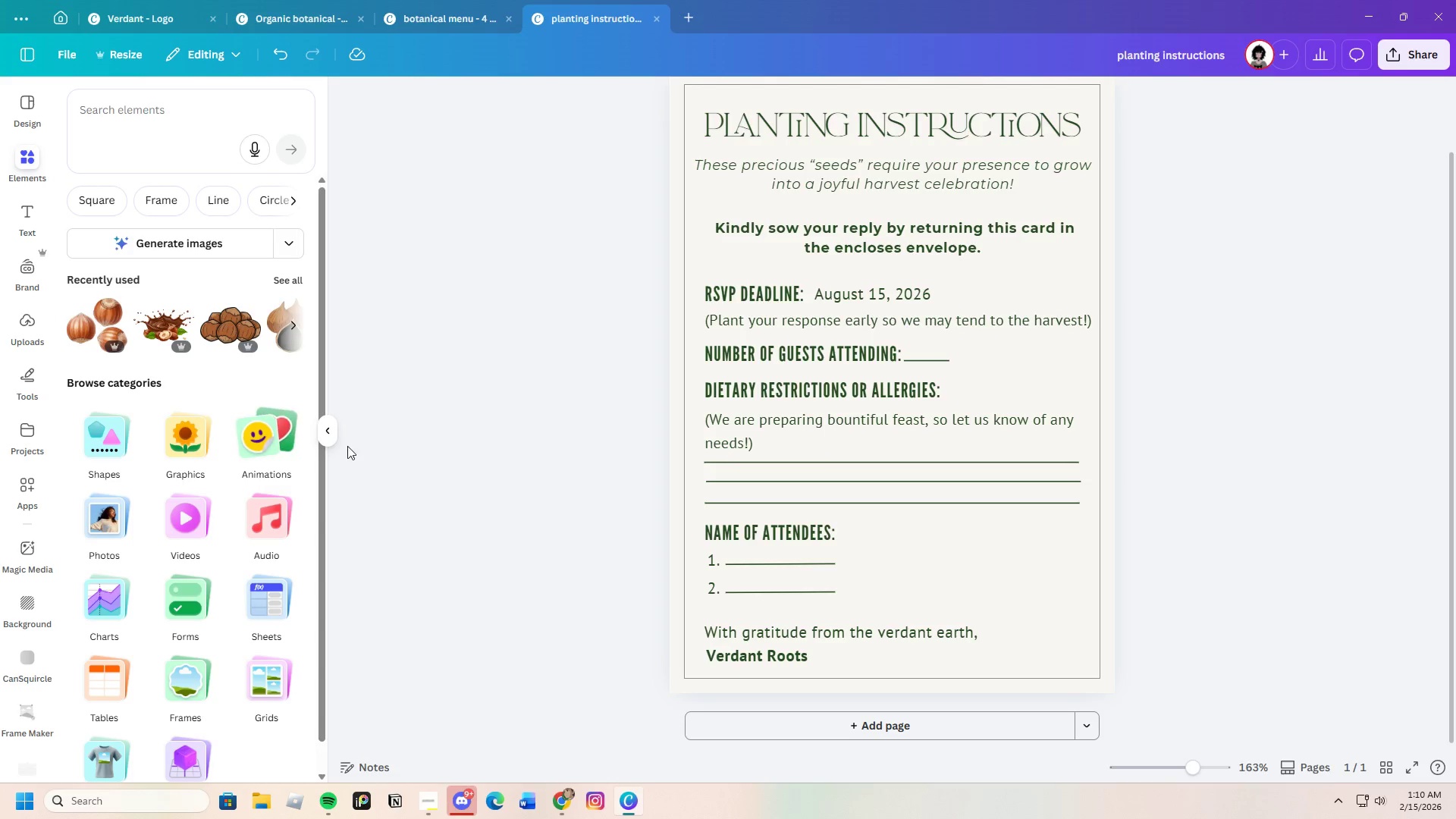 
left_click([331, 432])
 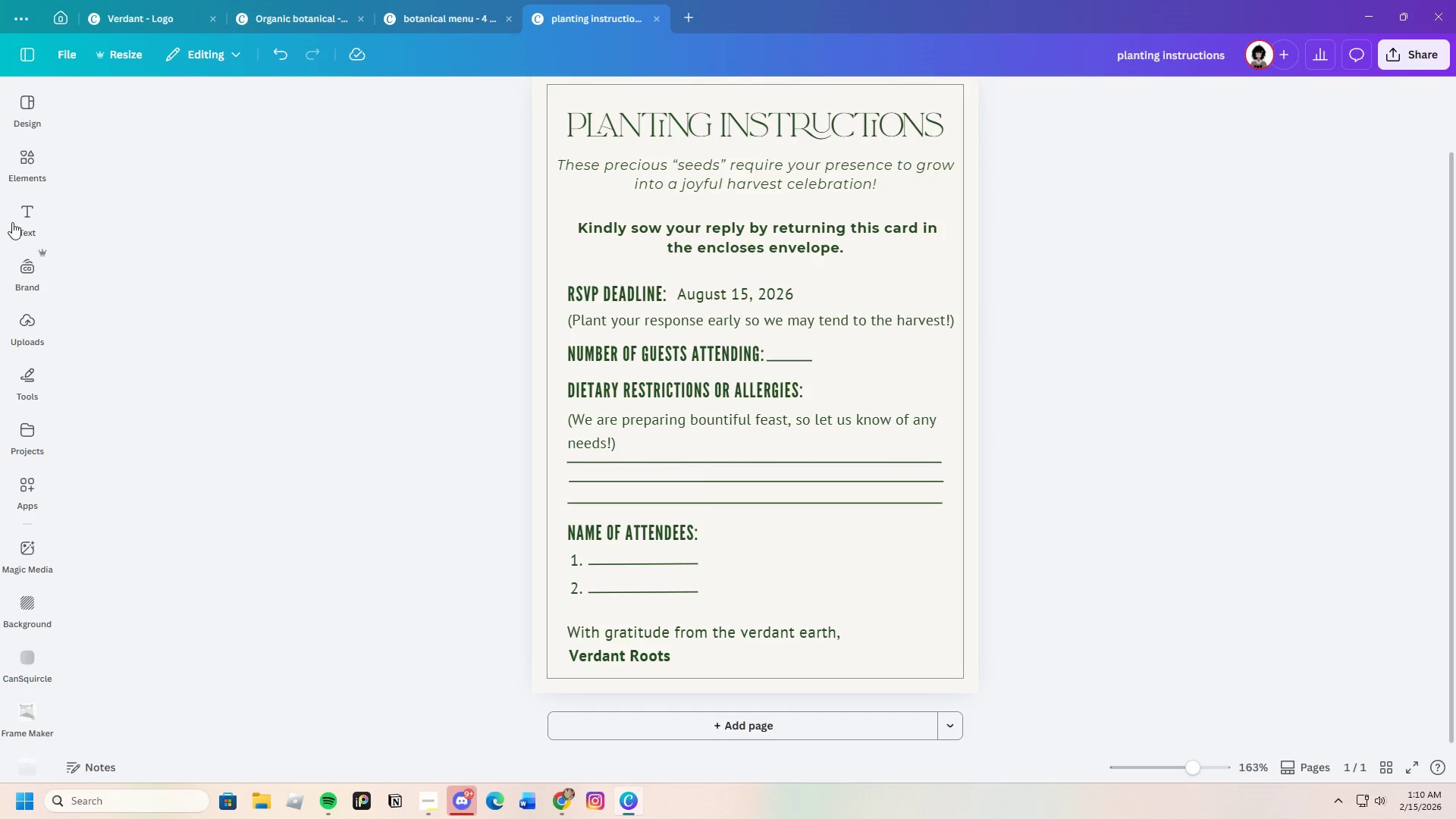 
left_click([35, 159])
 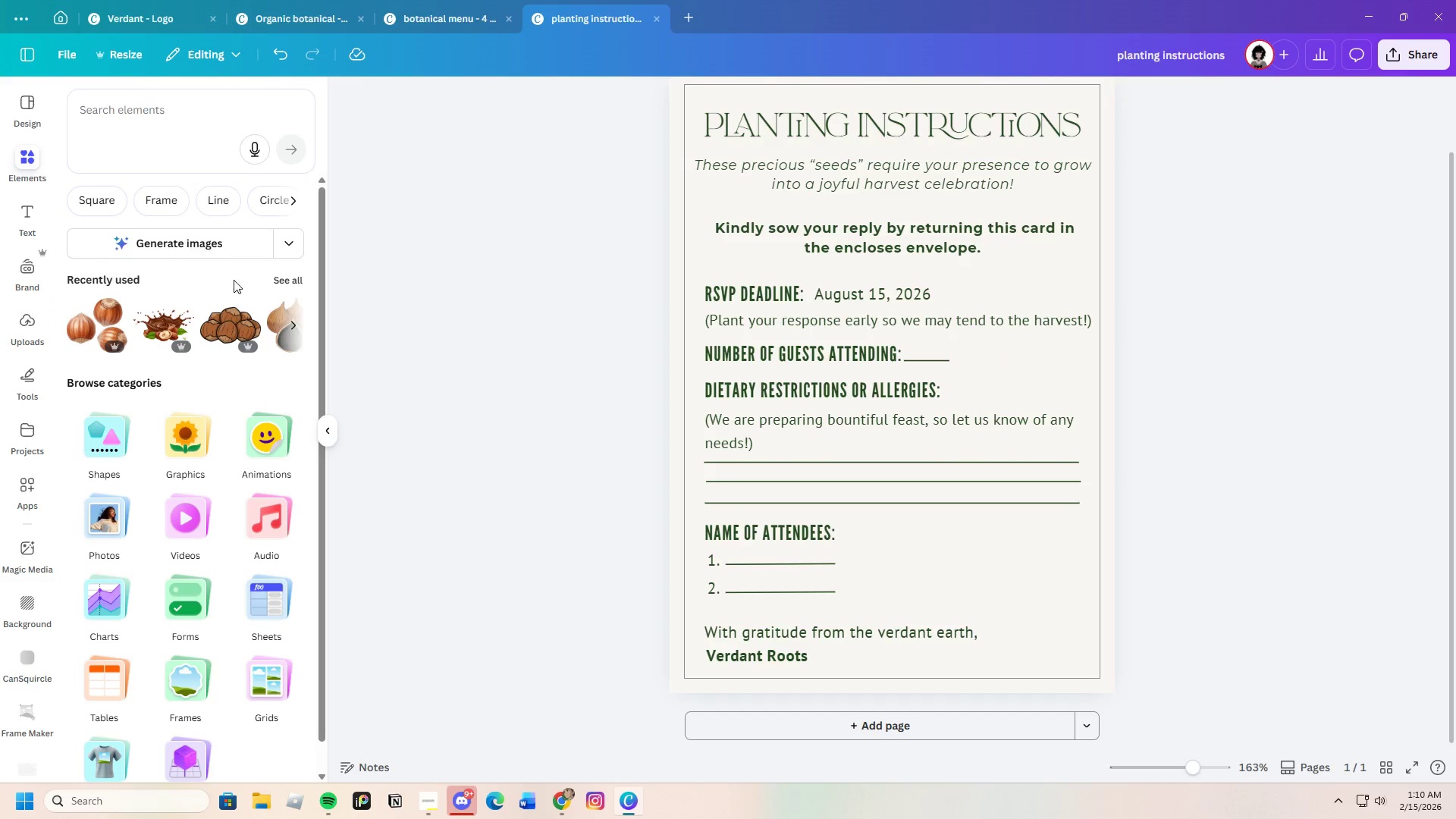 
left_click([288, 278])
 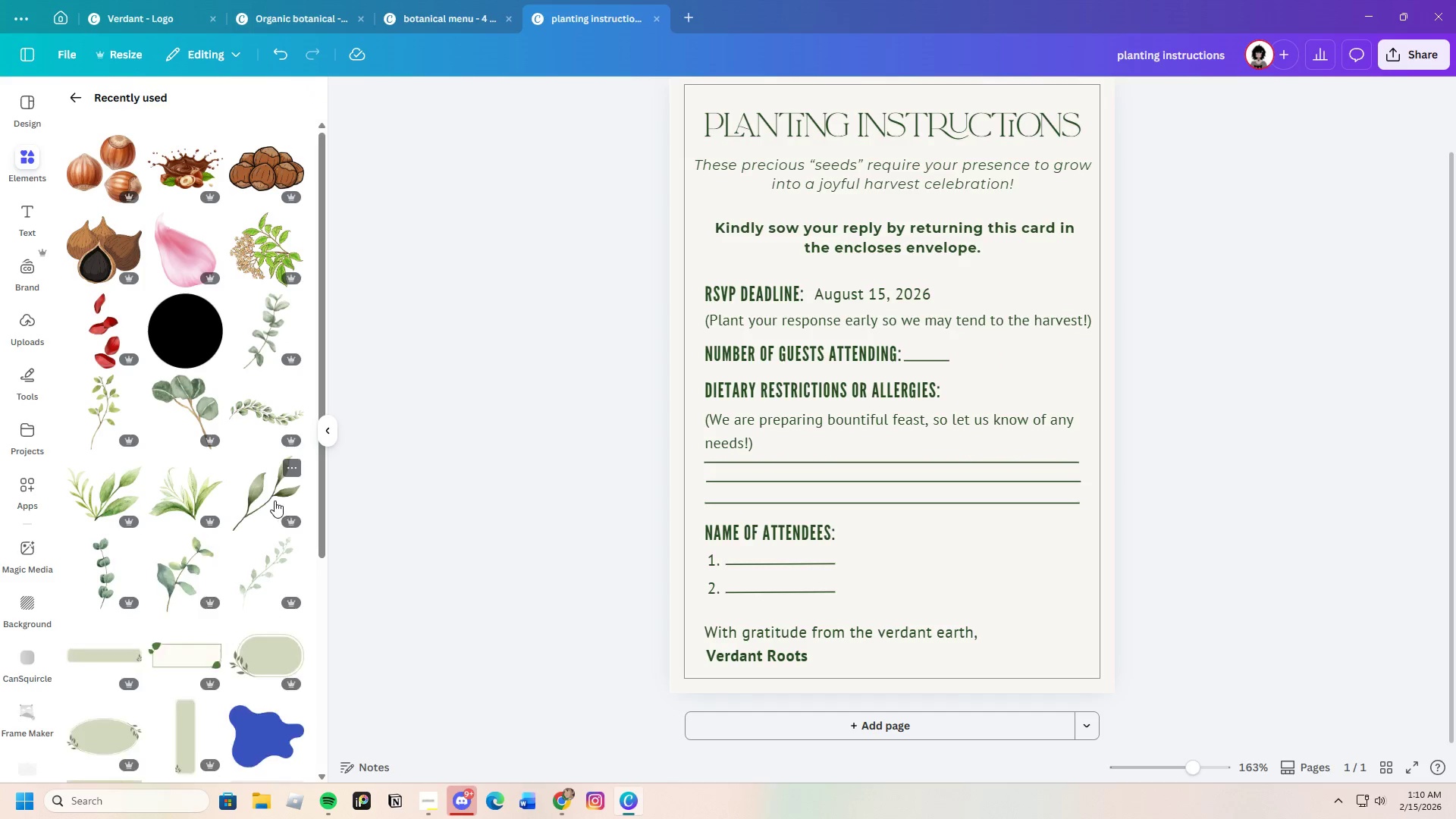 
scroll: coordinate [237, 535], scroll_direction: down, amount: 5.0
 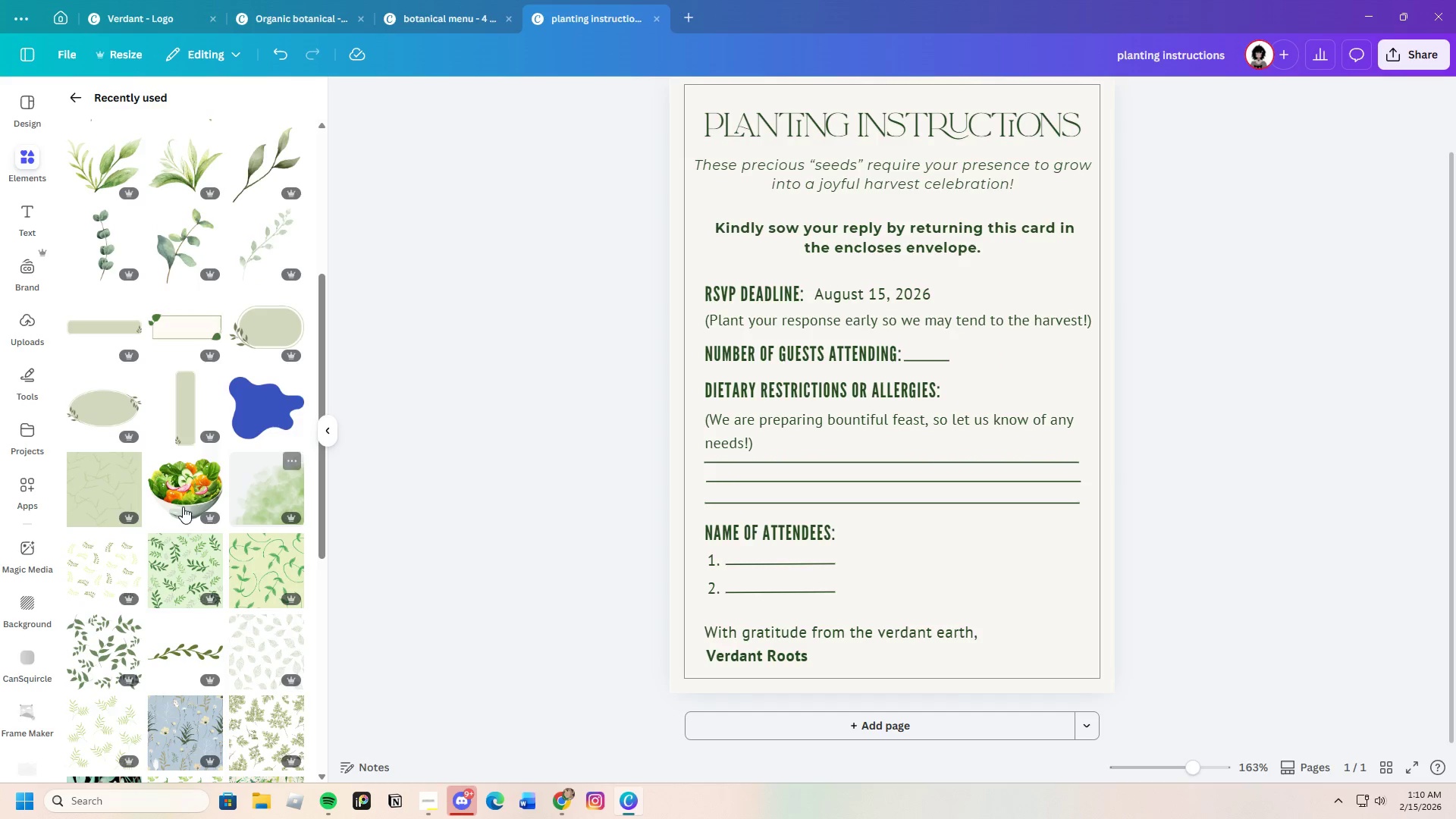 
left_click([108, 491])
 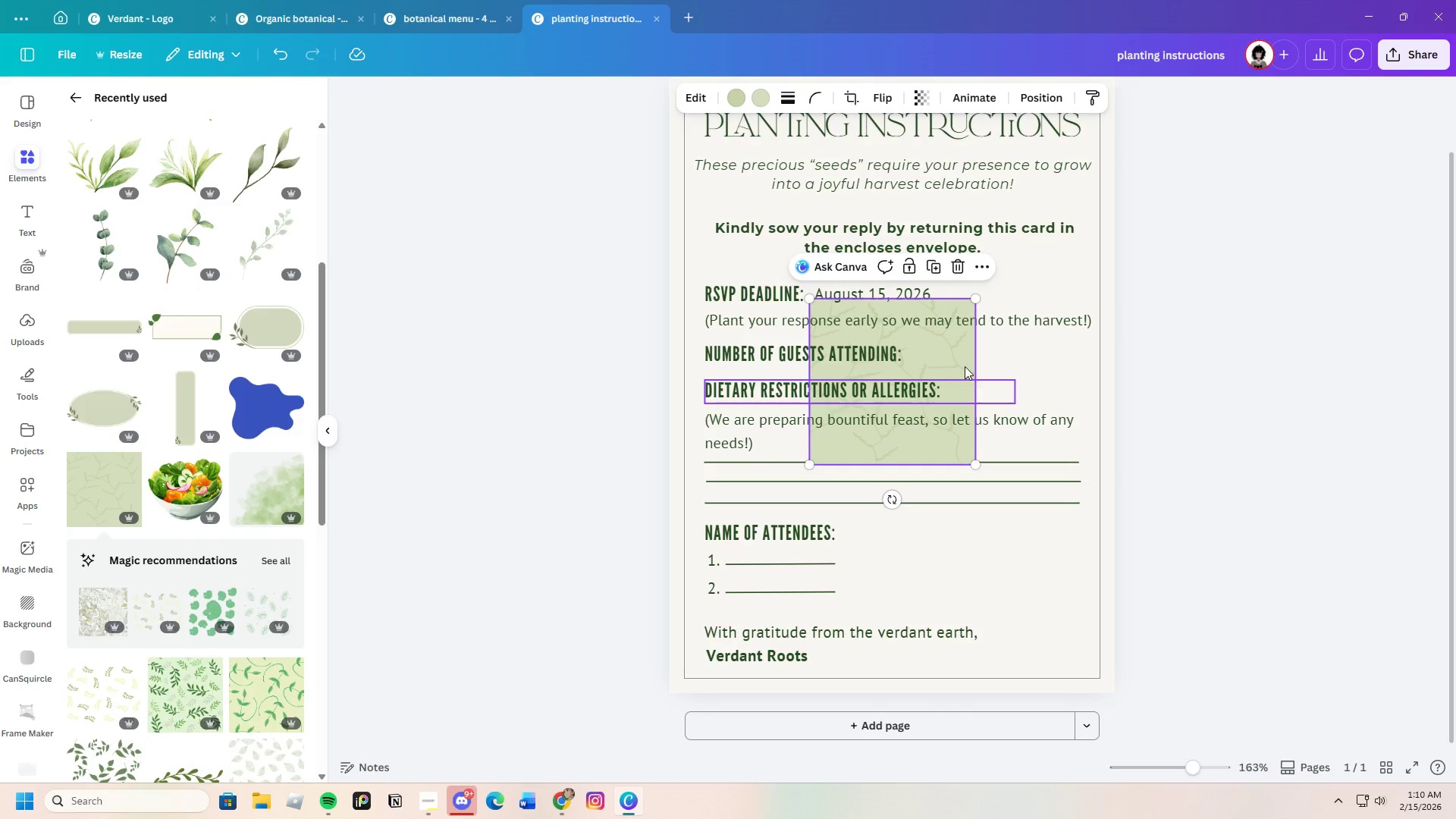 
left_click_drag(start_coordinate=[954, 342], to_coordinate=[809, 453])
 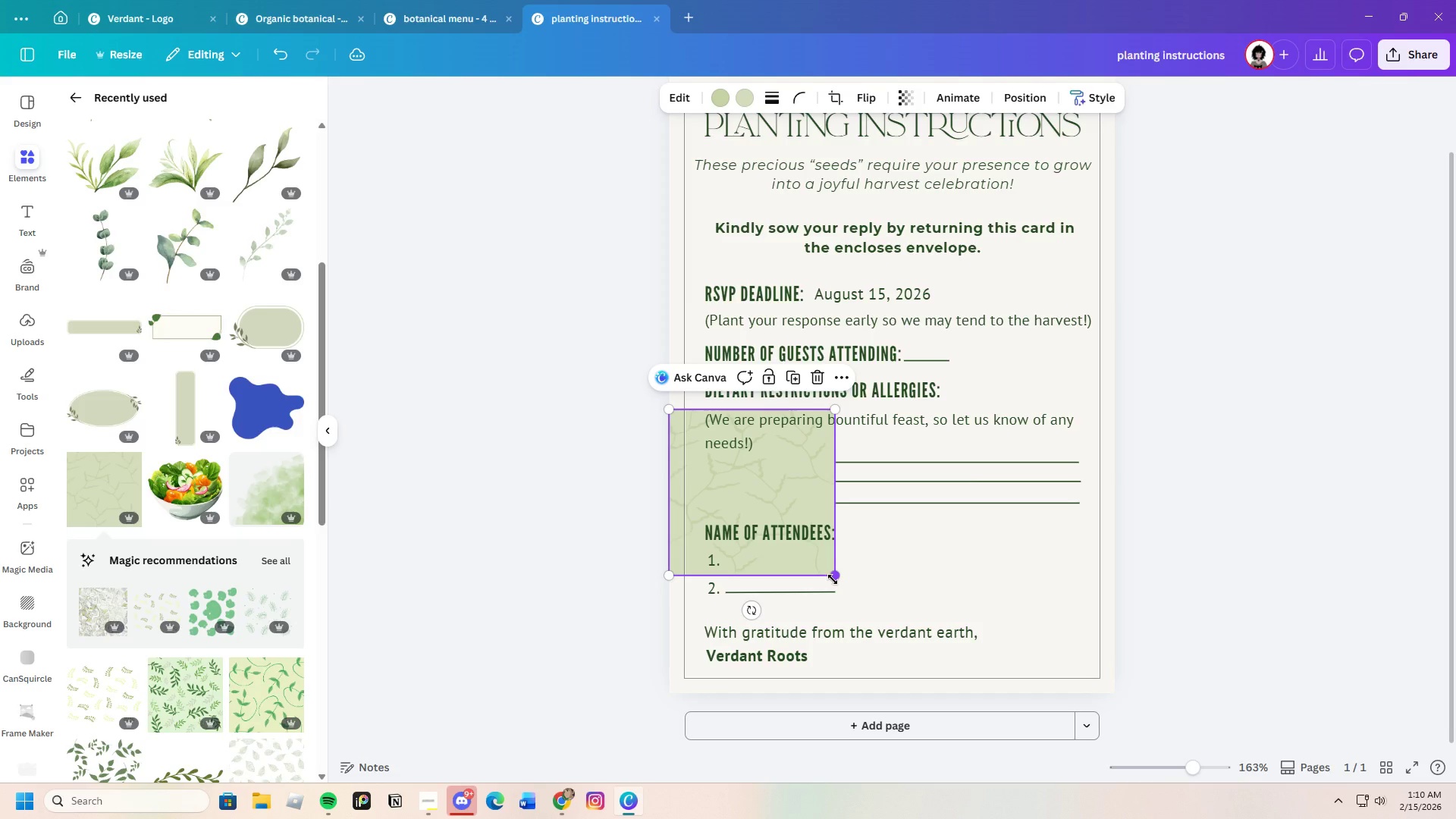 
left_click_drag(start_coordinate=[834, 576], to_coordinate=[1189, 695])
 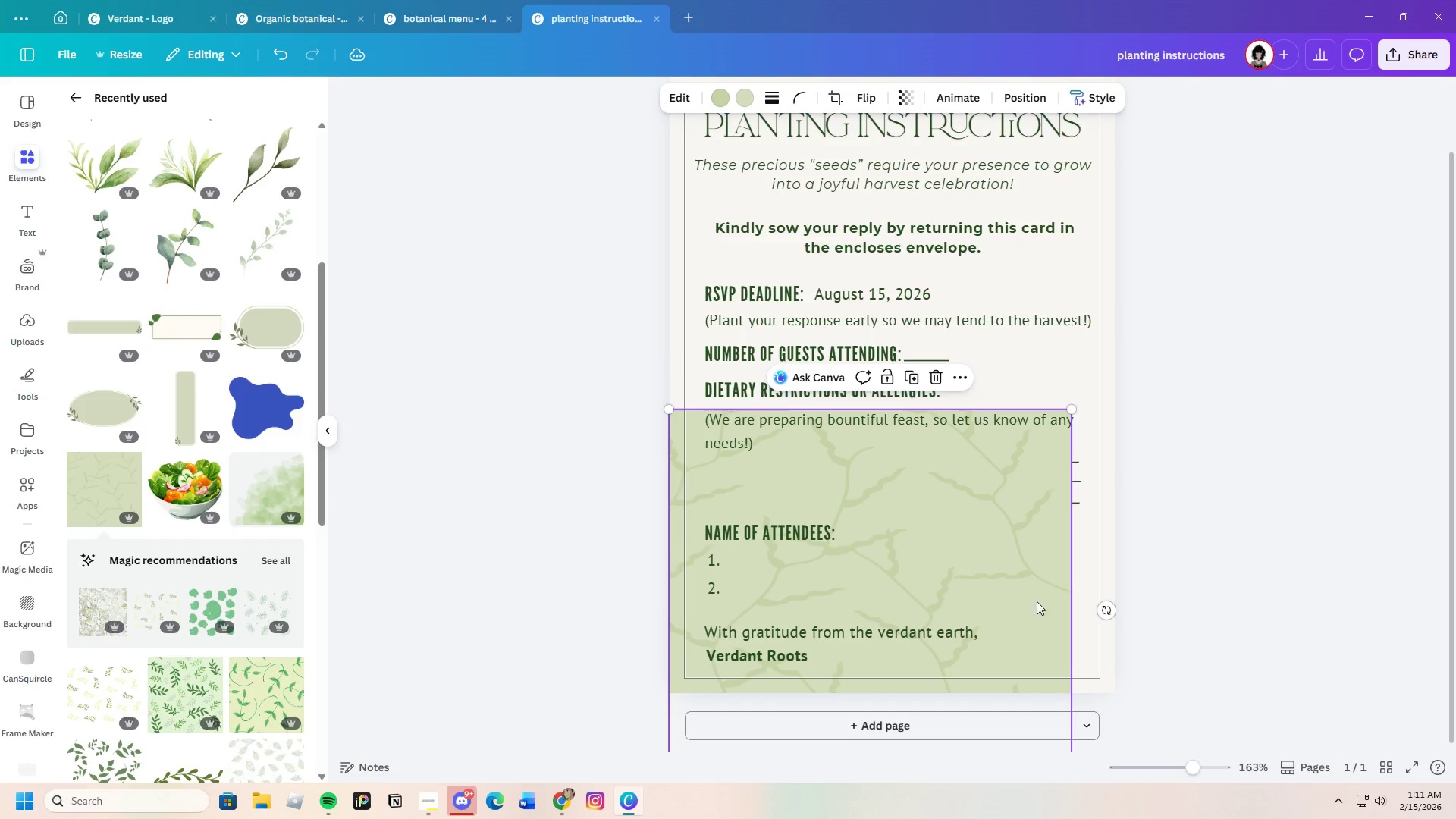 
left_click_drag(start_coordinate=[1031, 598], to_coordinate=[1006, 380])
 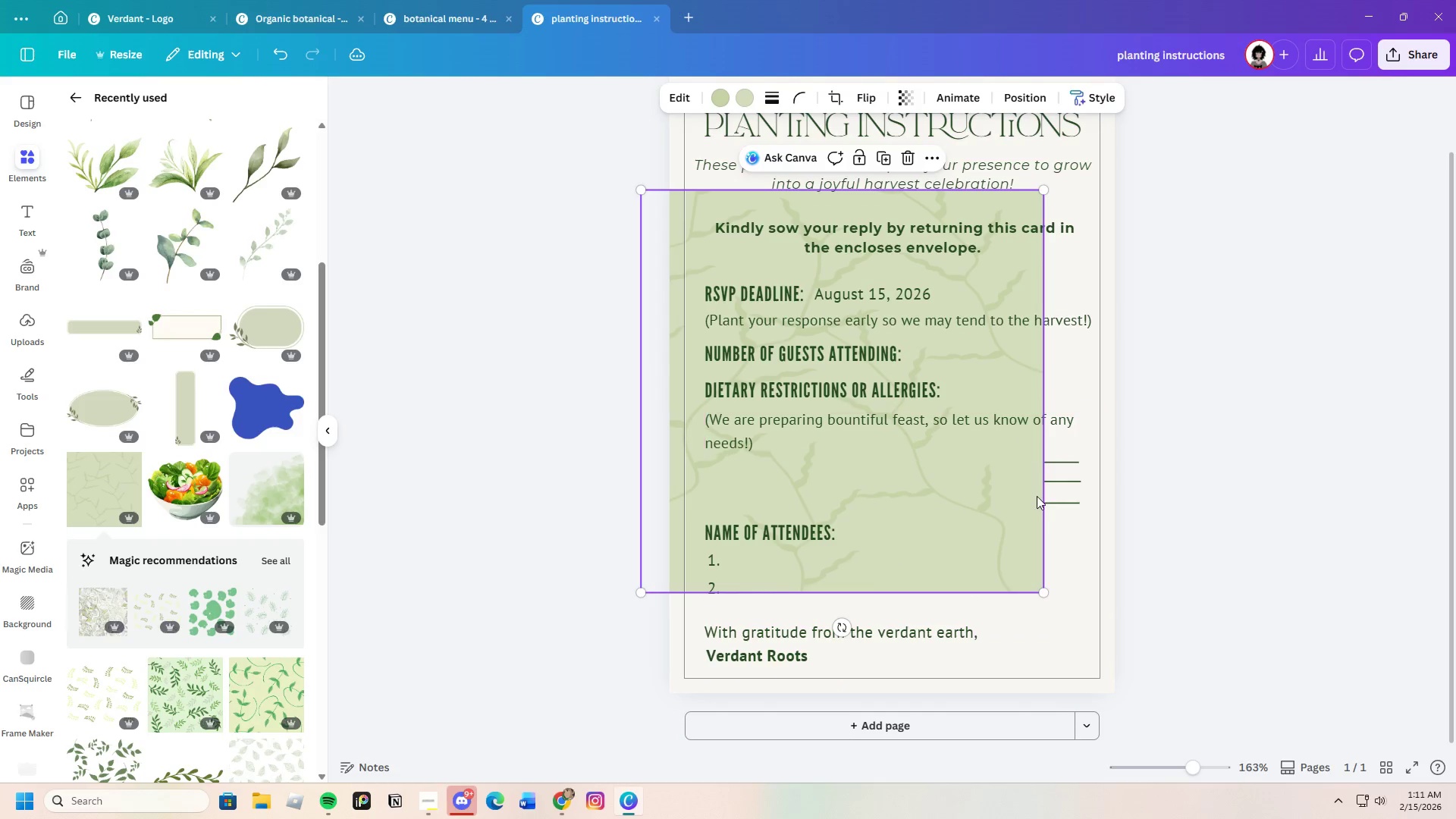 
scroll: coordinate [1042, 516], scroll_direction: up, amount: 3.0
 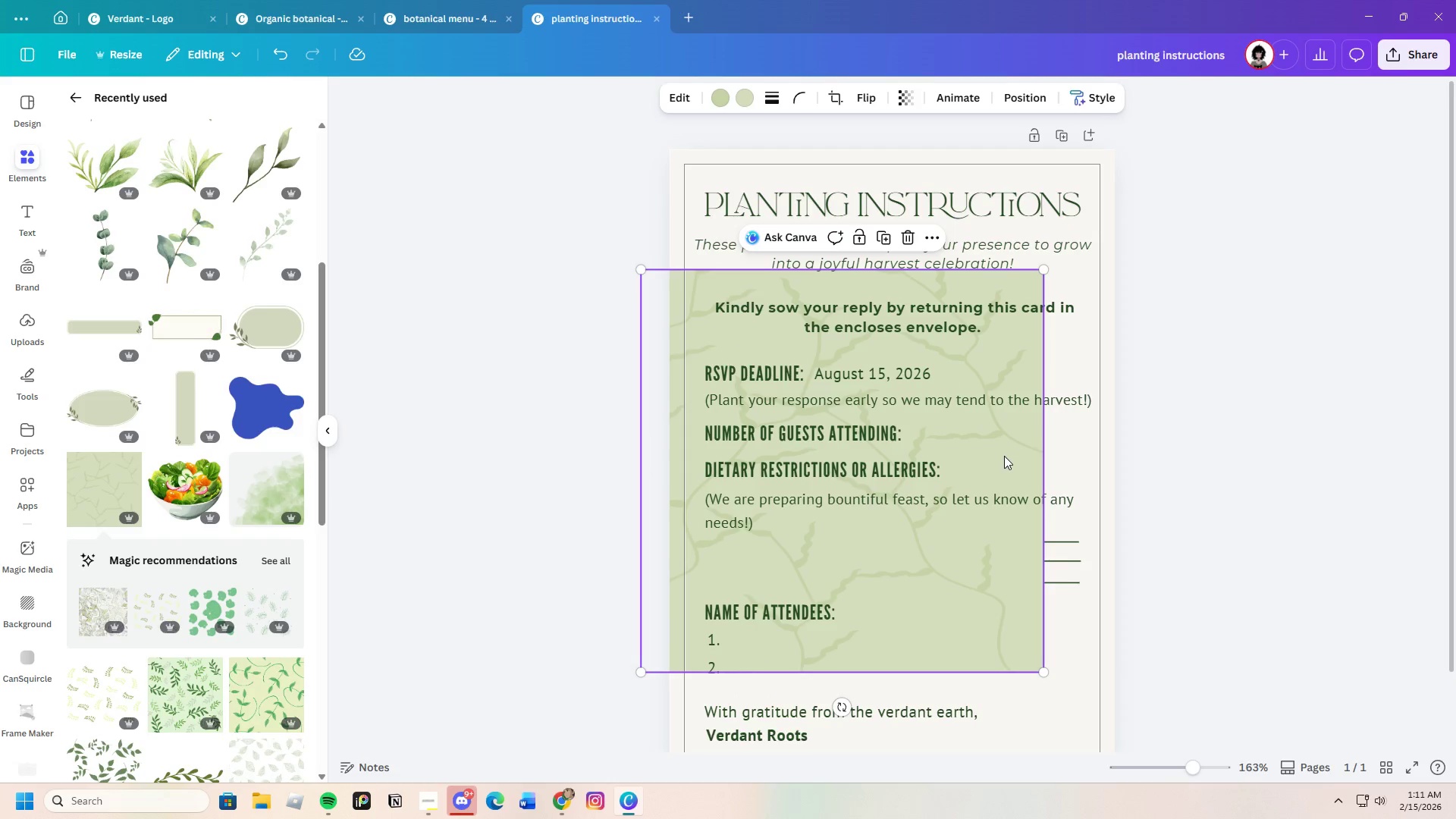 
left_click_drag(start_coordinate=[1004, 456], to_coordinate=[1081, 554])
 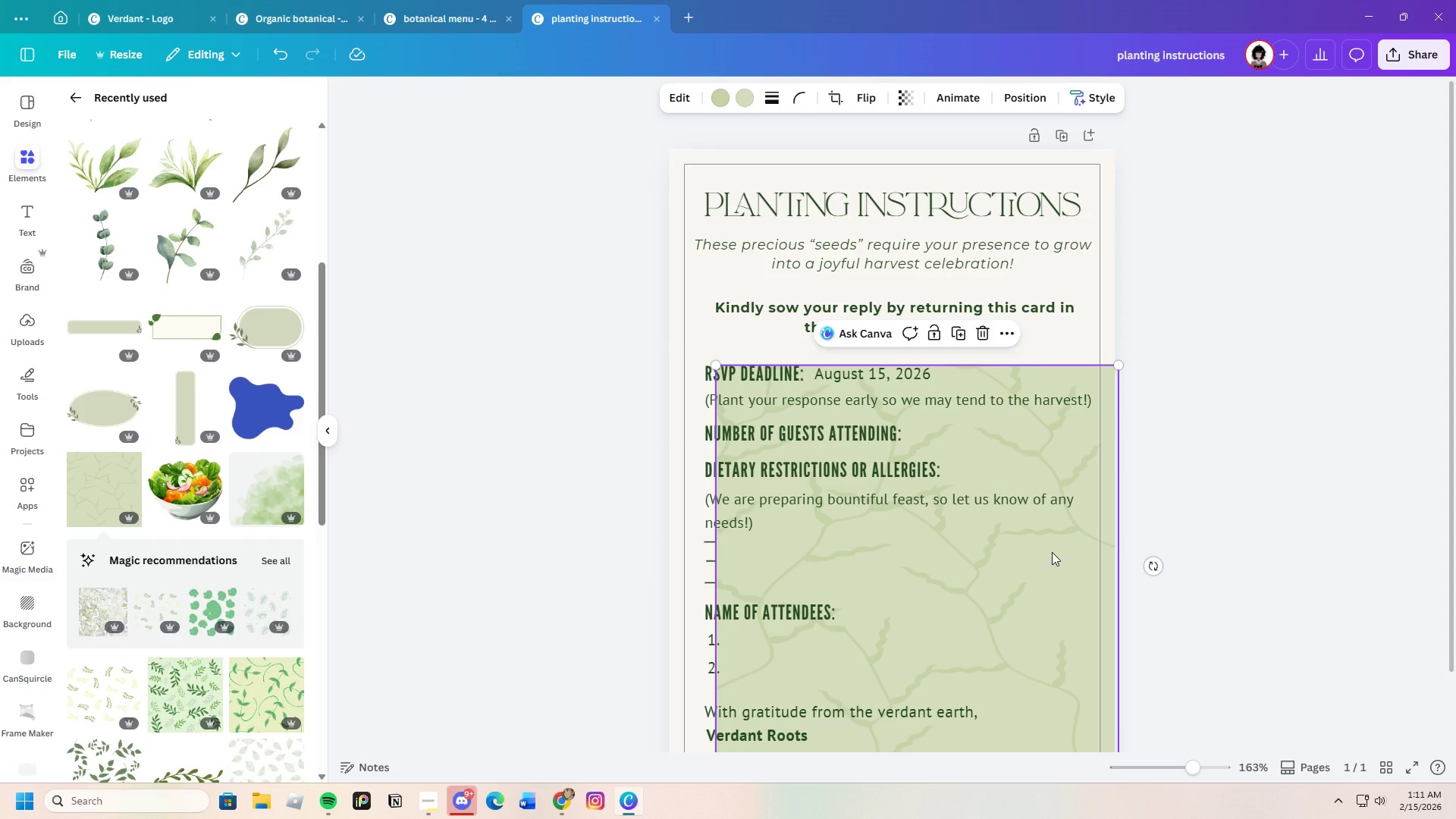 
wait(10.77)
 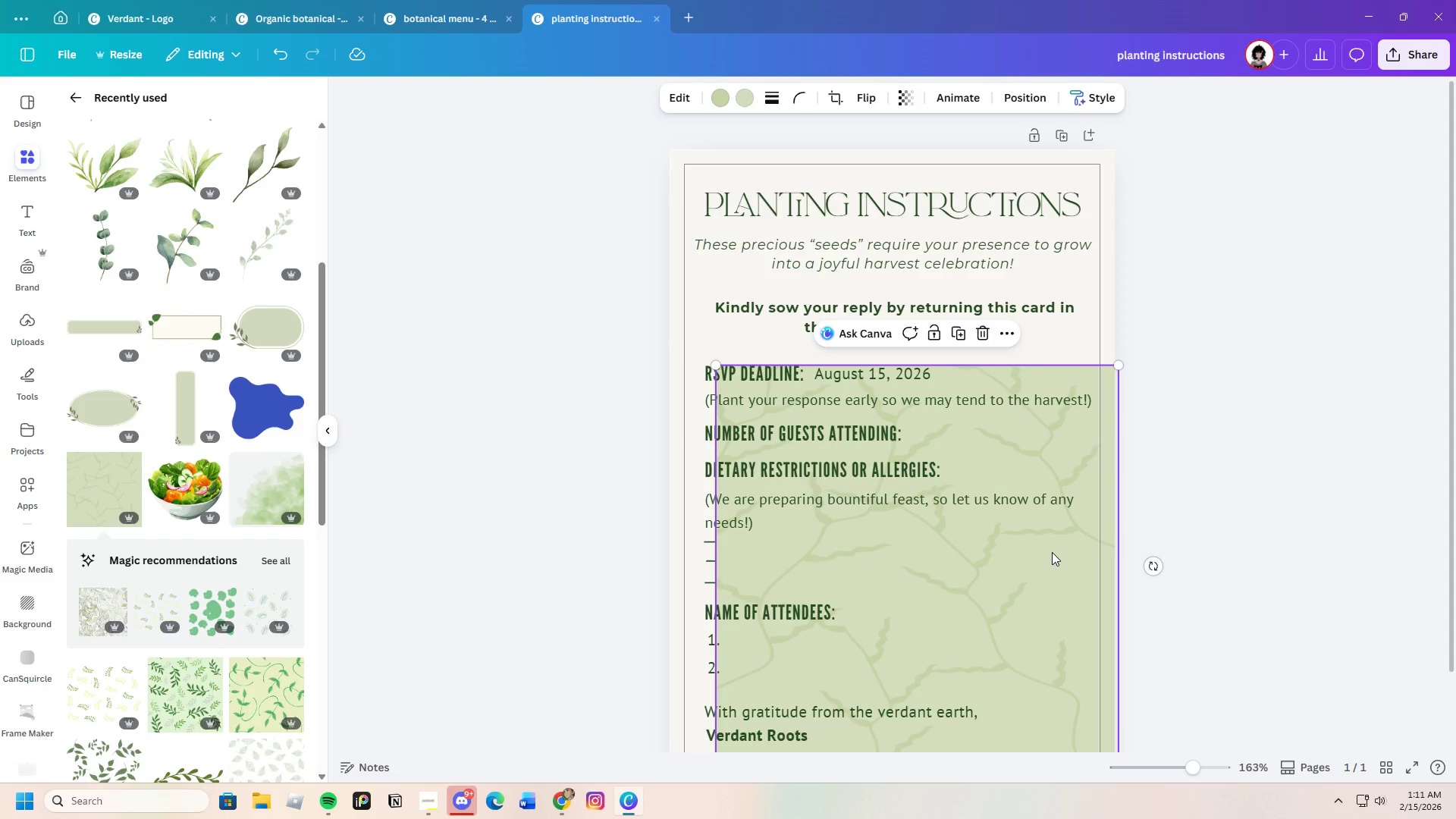 
scroll: coordinate [1085, 560], scroll_direction: down, amount: 2.0
 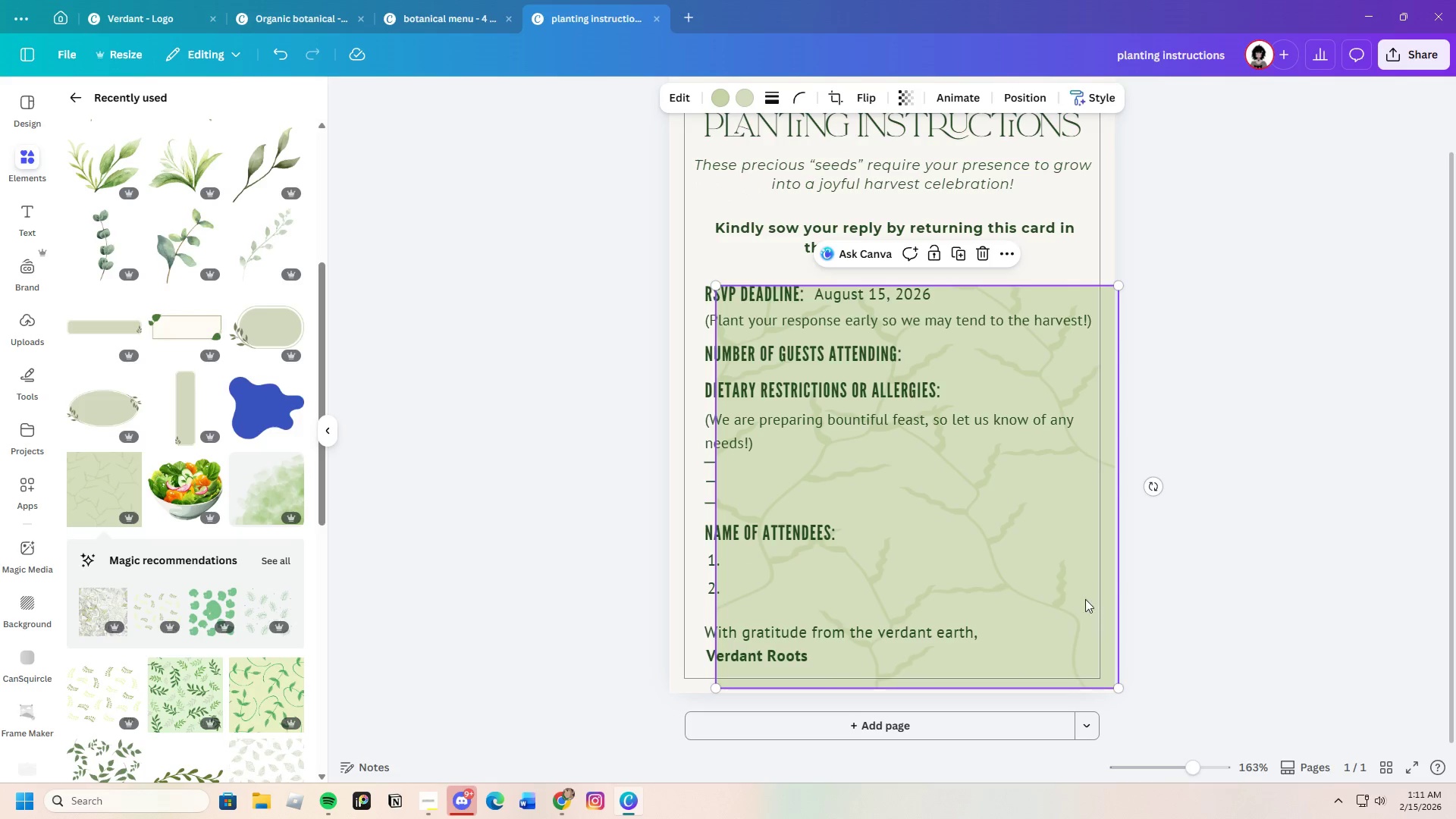 
left_click_drag(start_coordinate=[1040, 553], to_coordinate=[999, 541])
 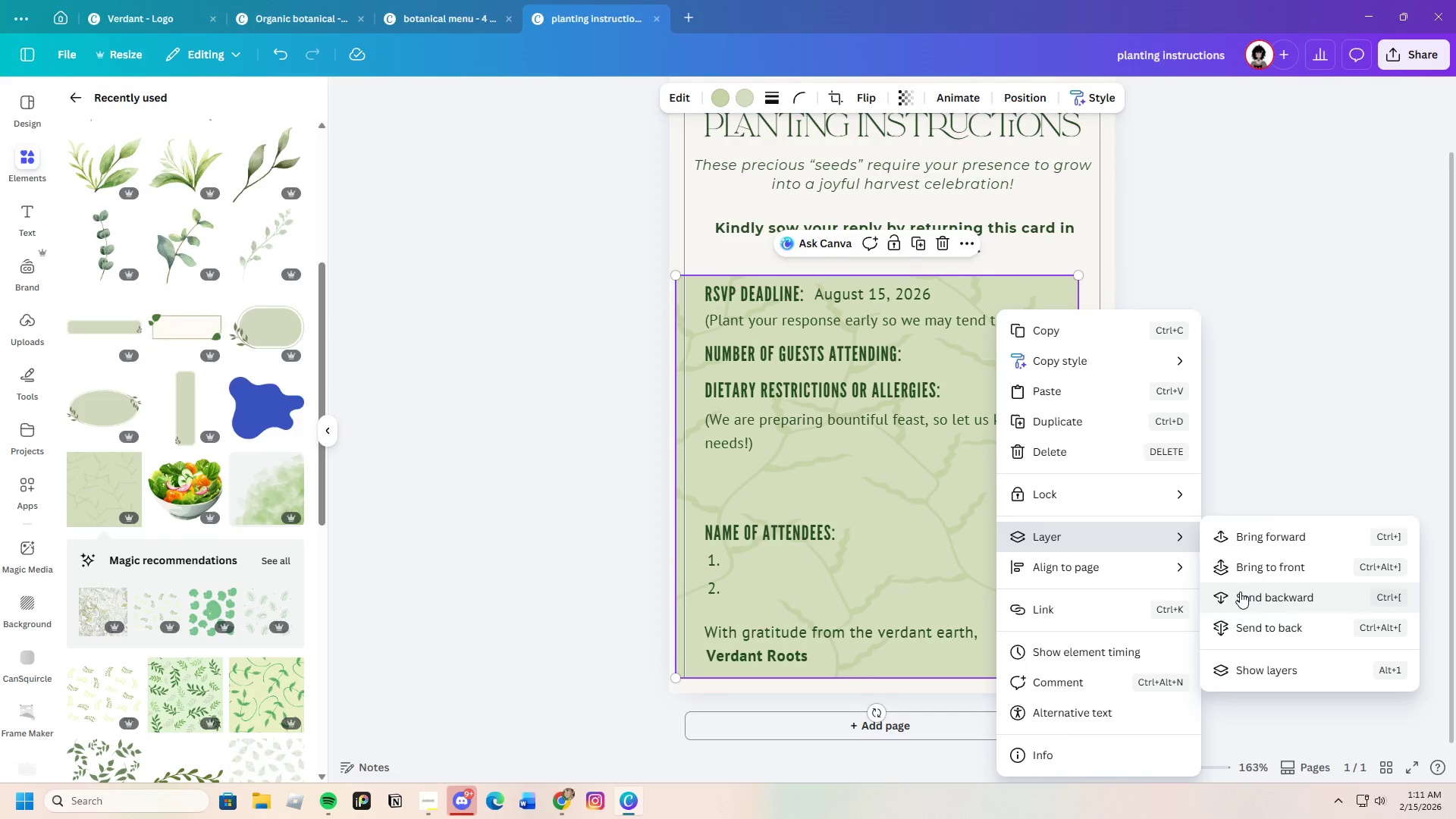 
right_click([1041, 514])
 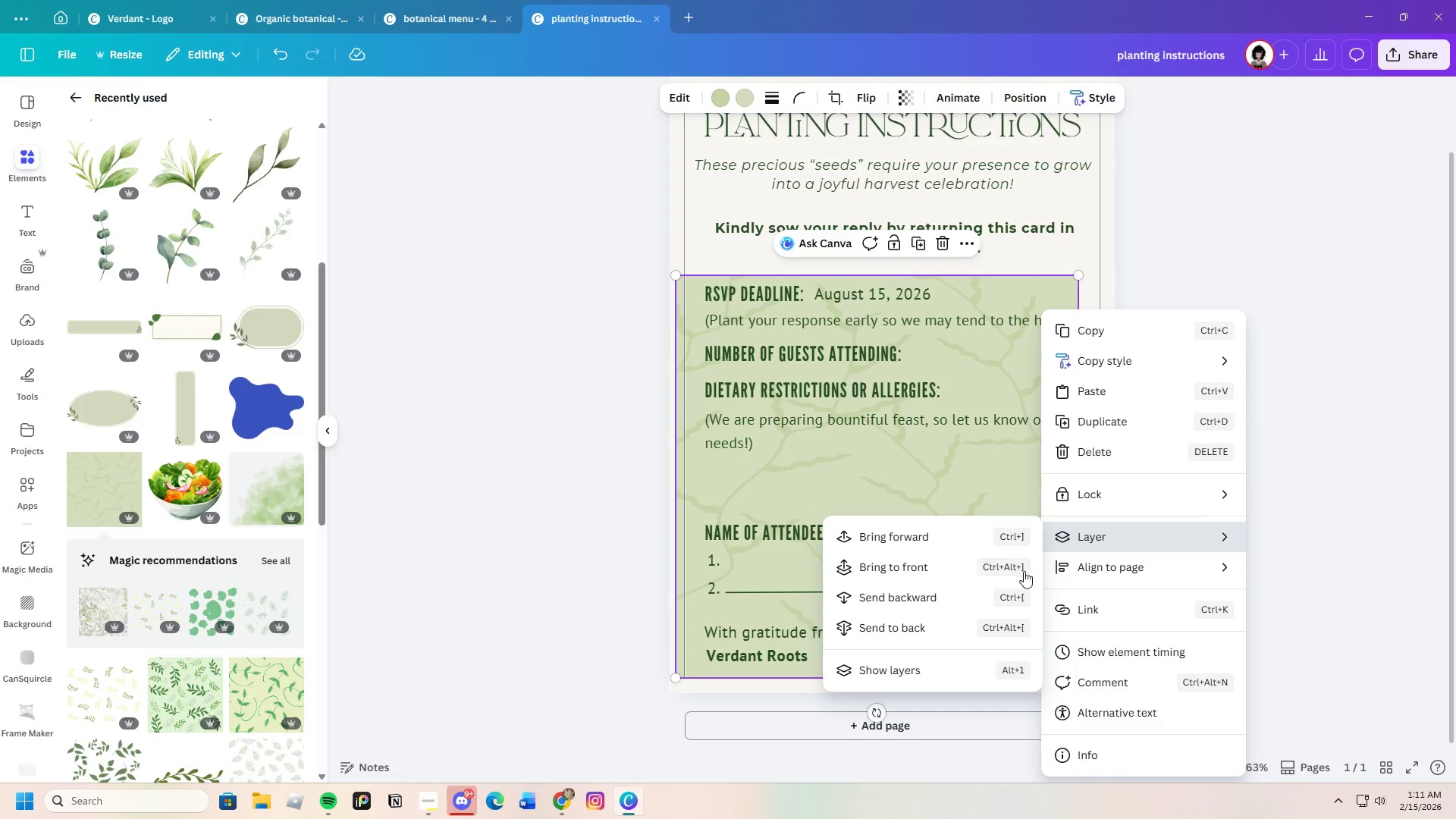 
left_click([927, 599])
 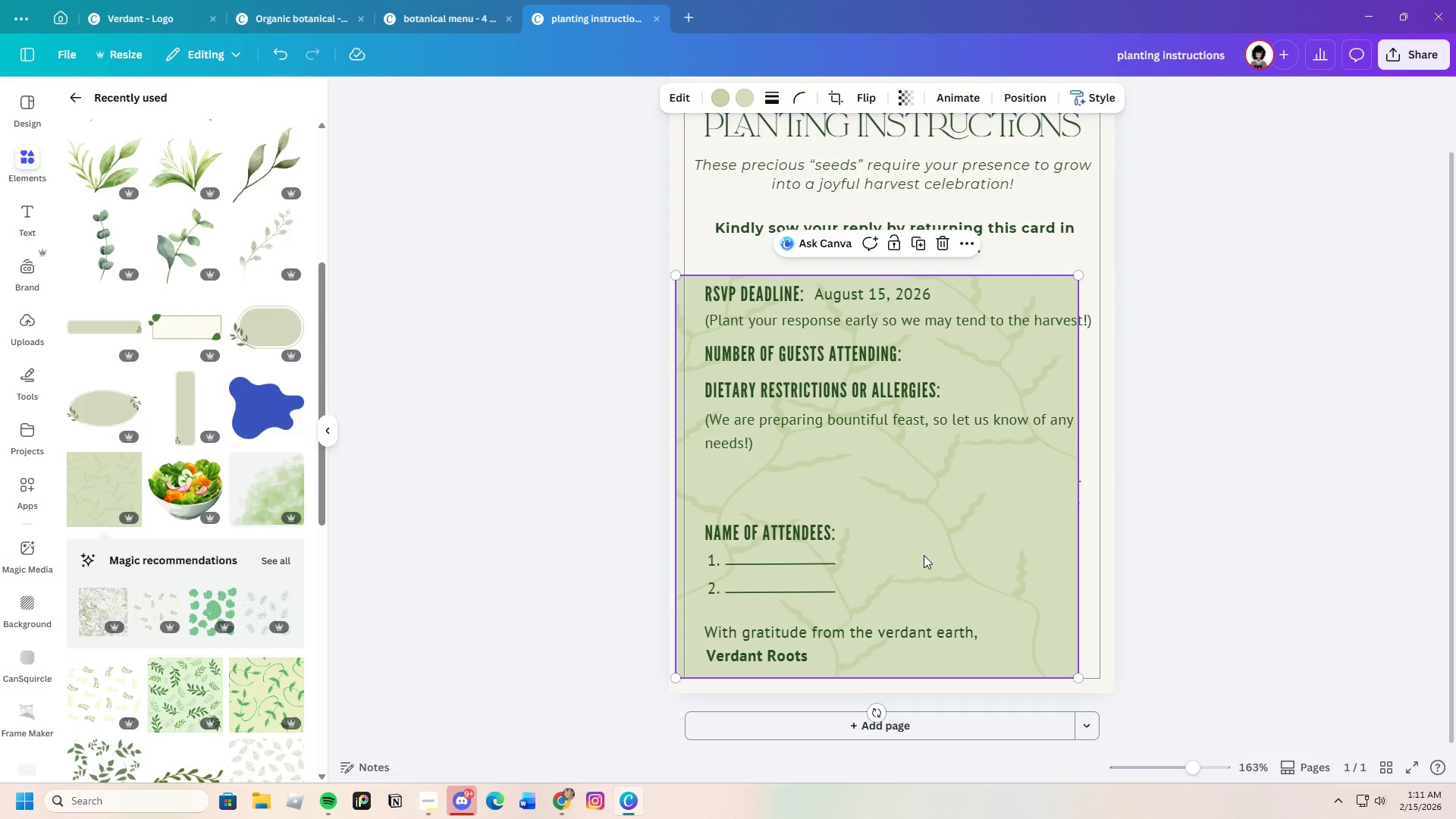 
right_click([915, 500])
 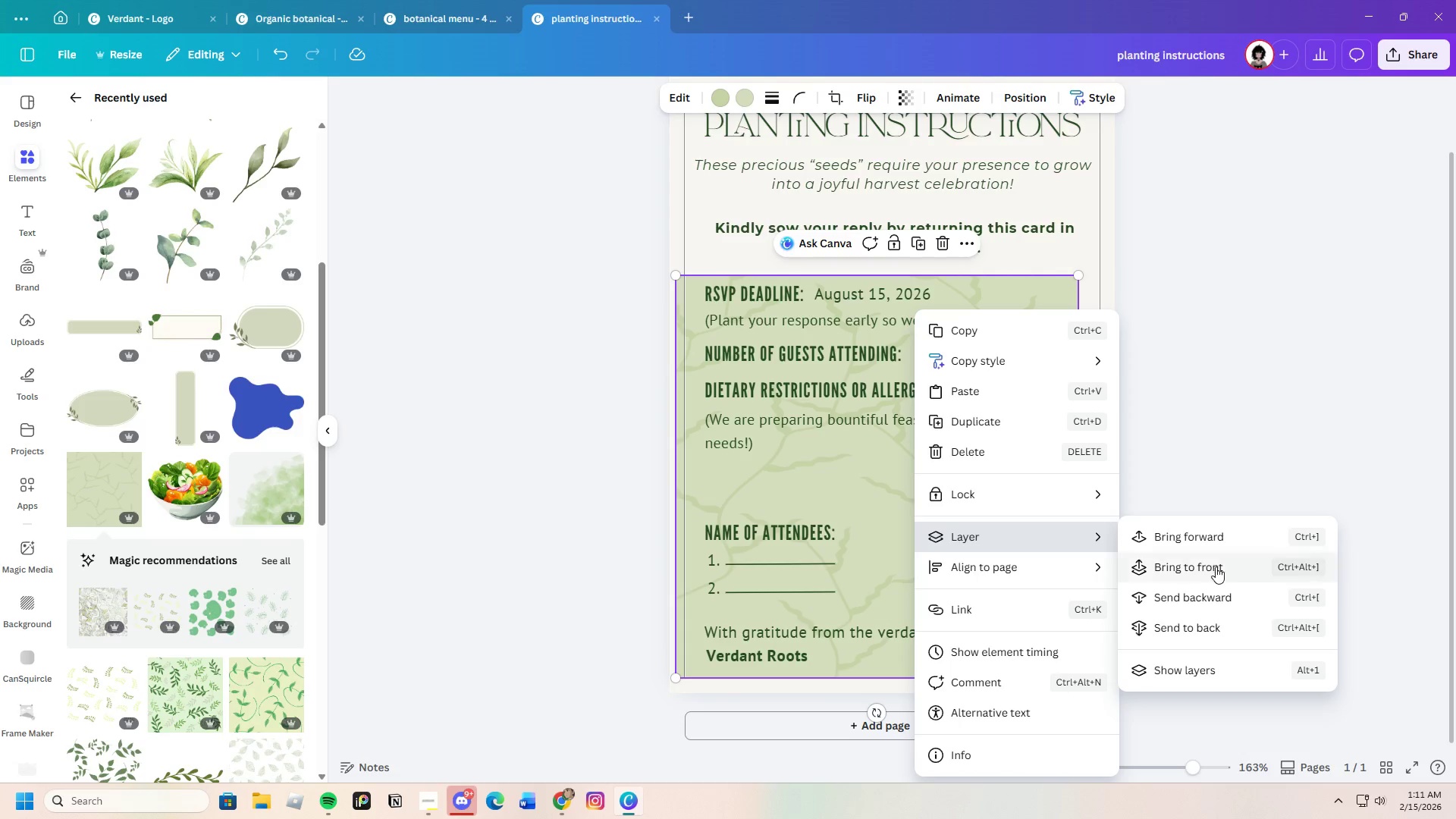 
left_click([1209, 598])
 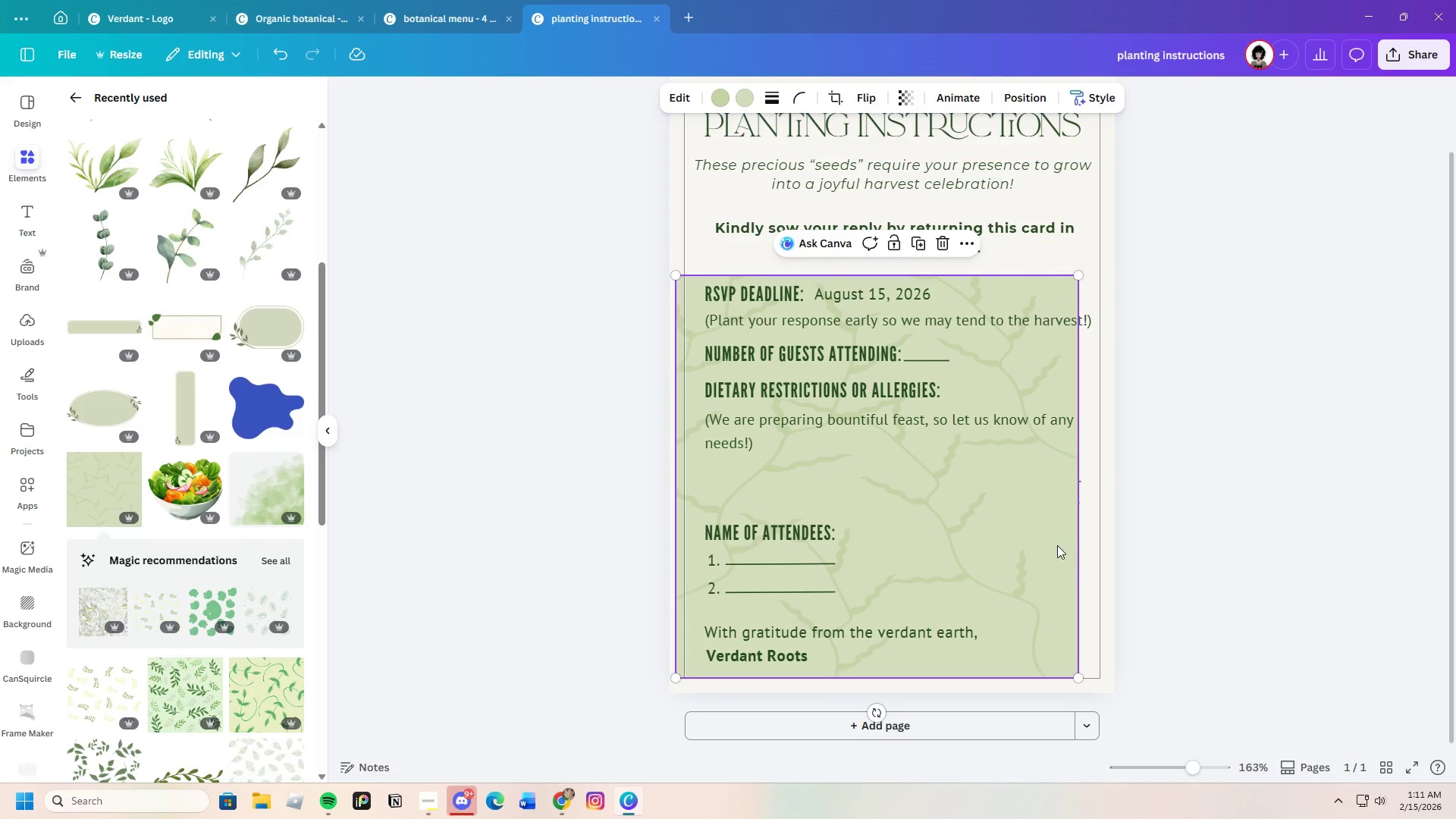 
right_click([1020, 520])
 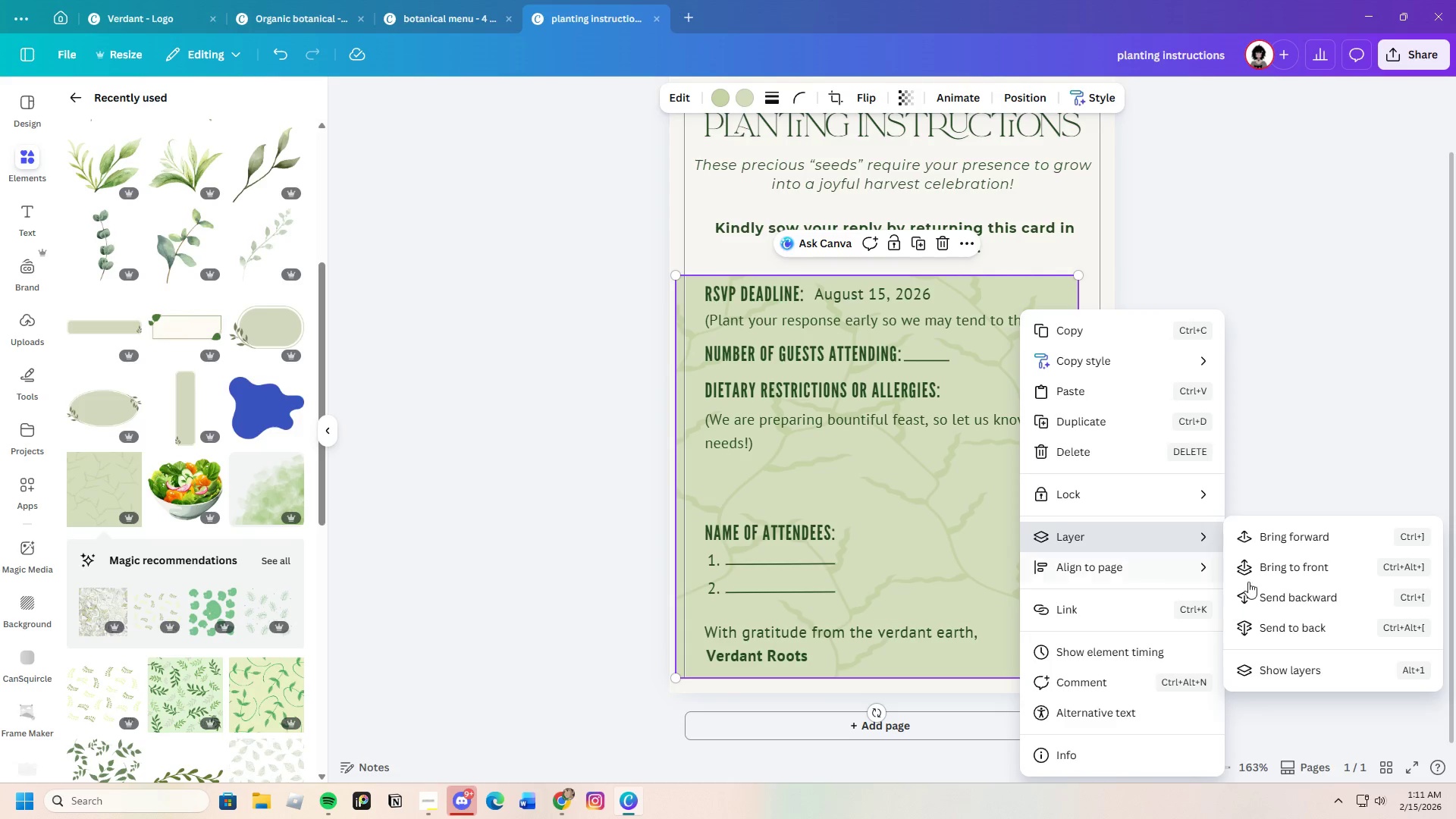 
left_click([1293, 594])
 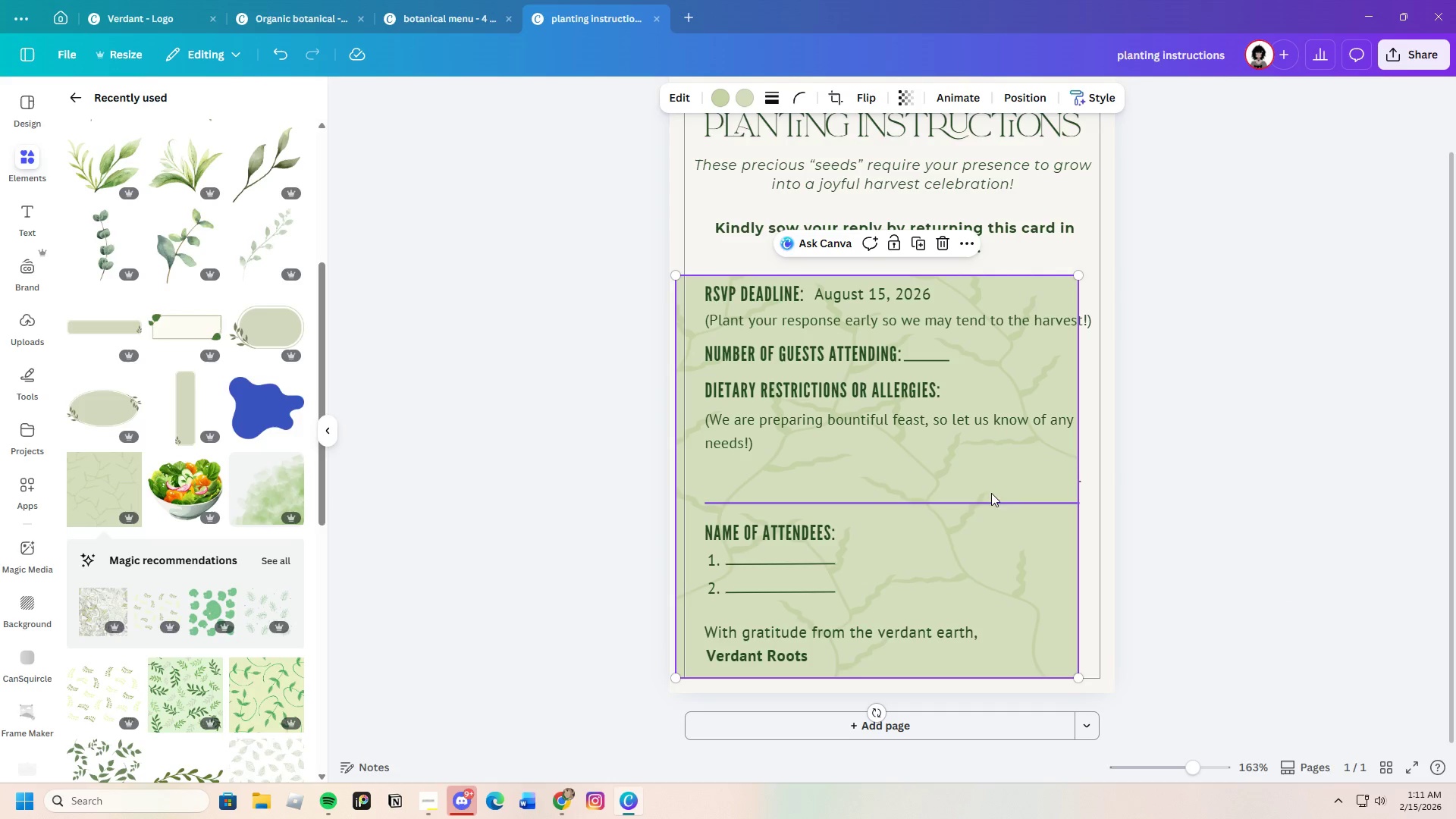 
right_click([1005, 544])
 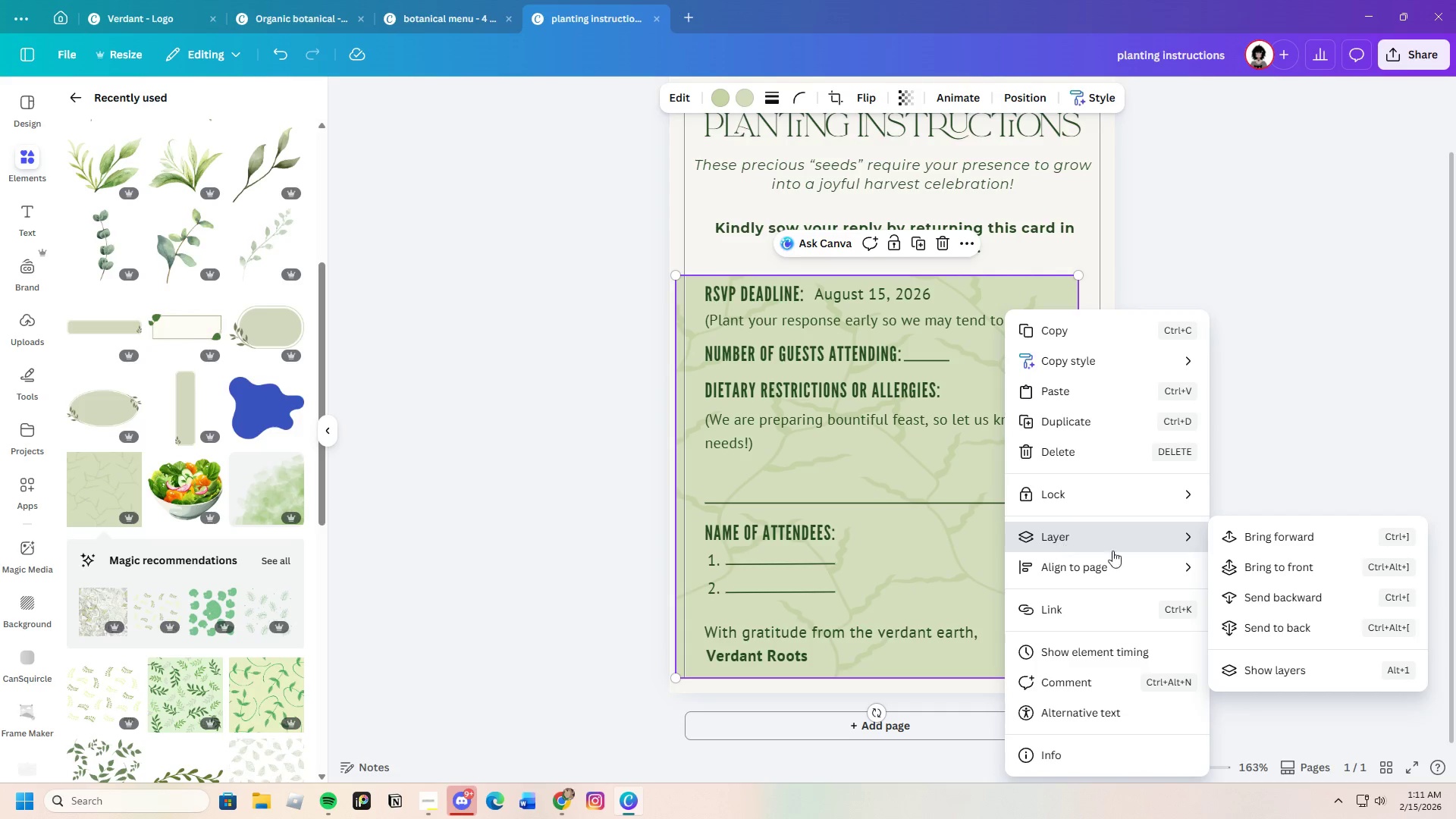 
left_click([1271, 600])
 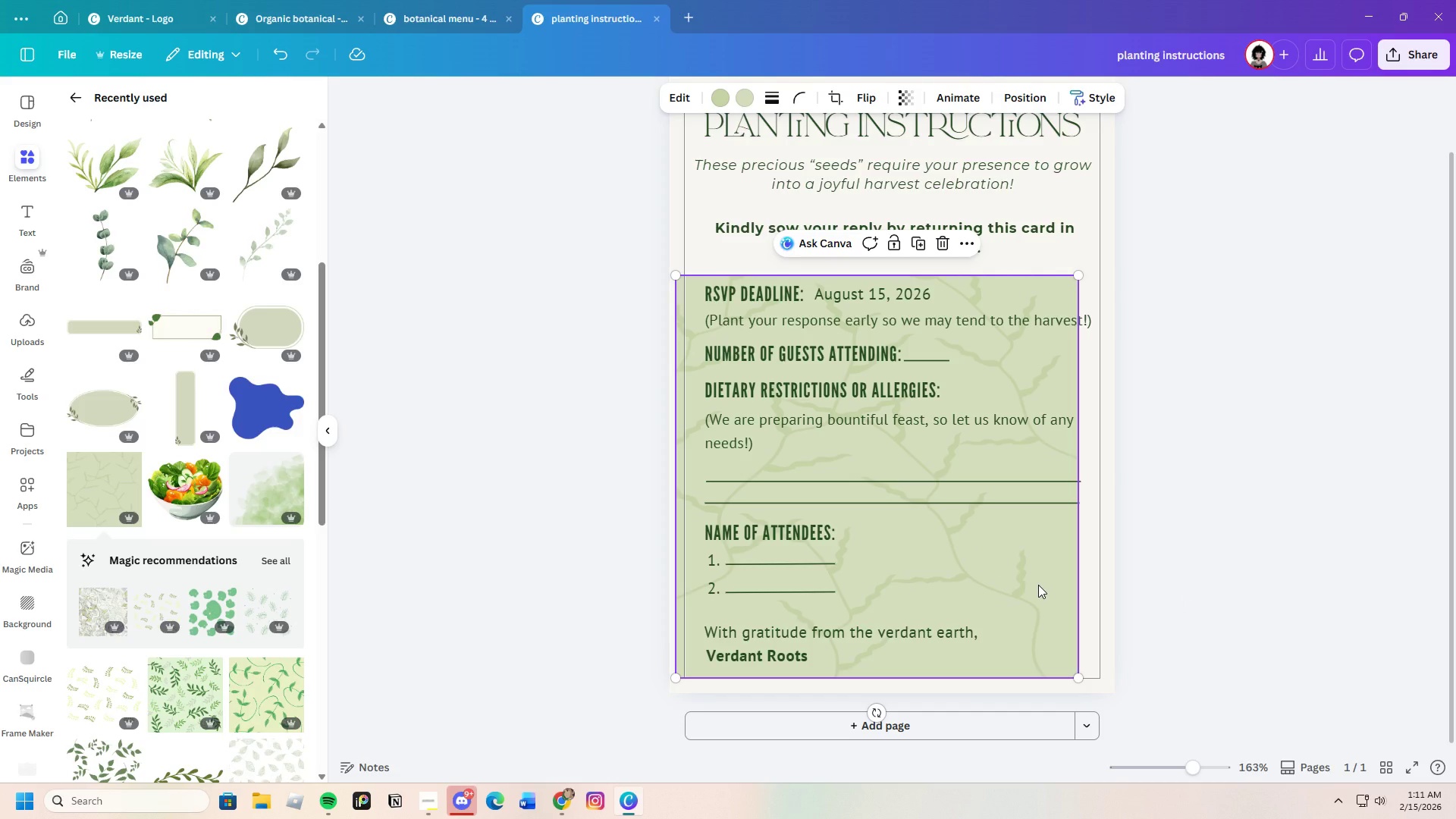 
right_click([1038, 585])
 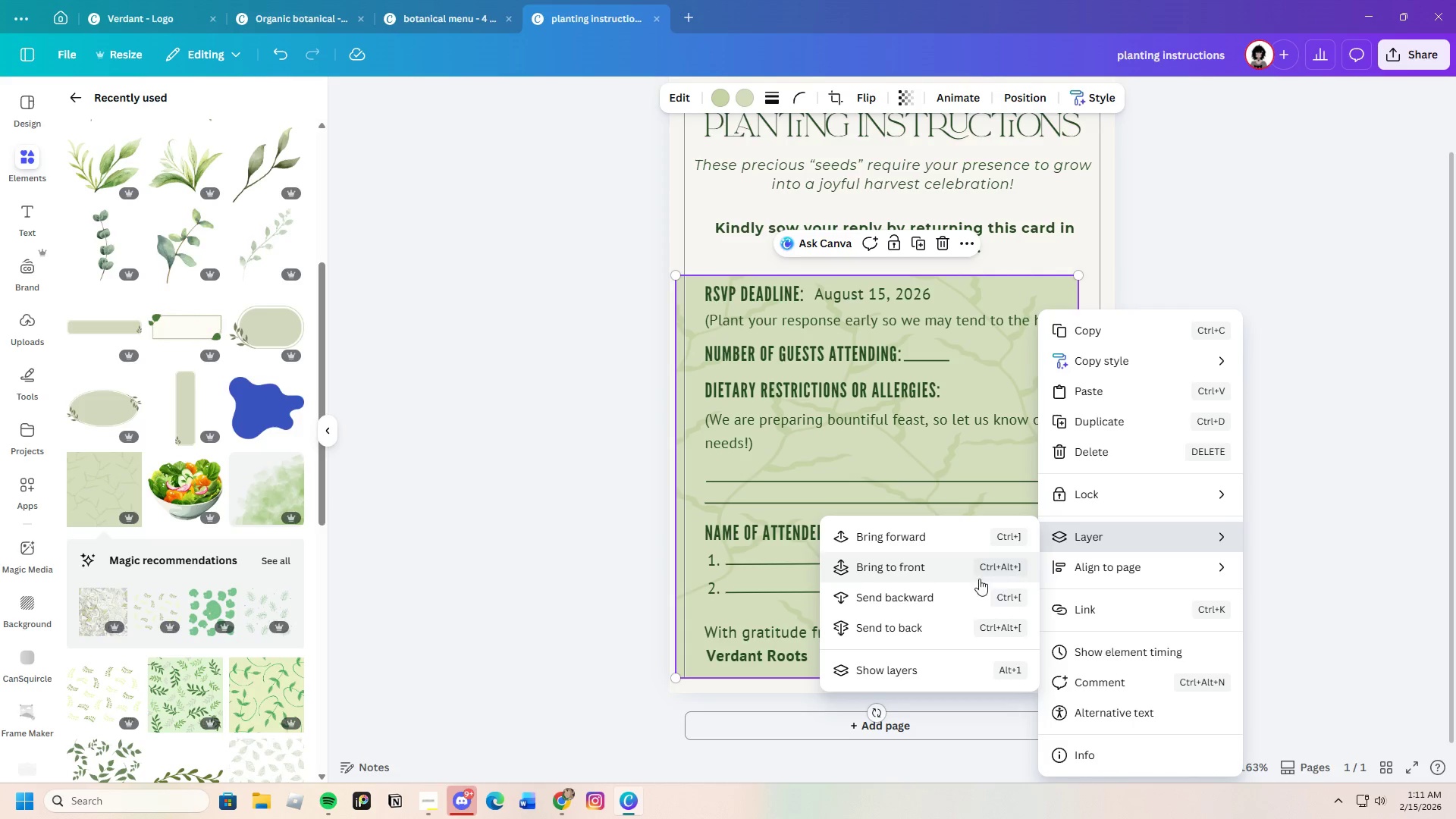 
left_click([956, 590])
 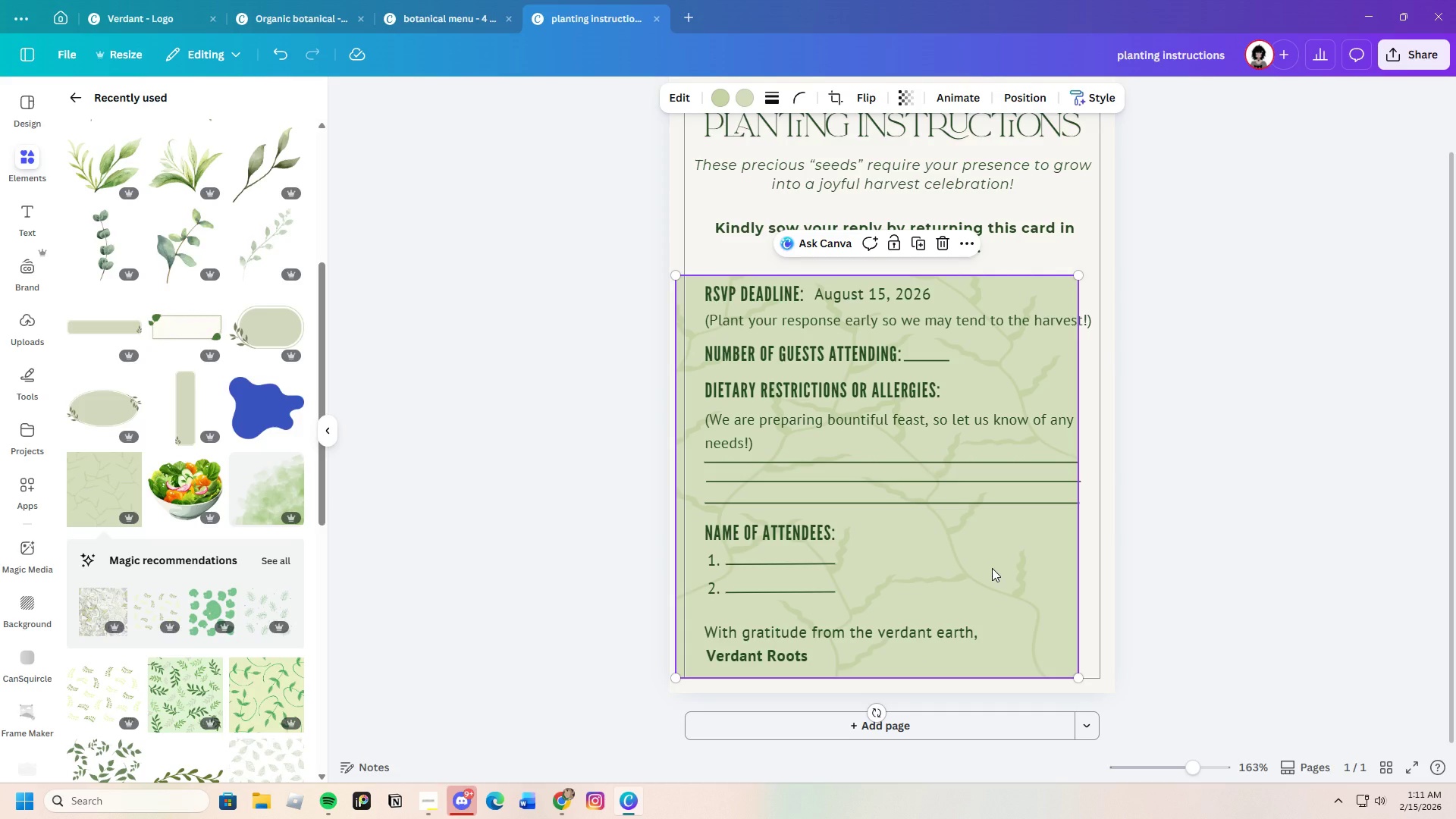 
right_click([990, 568])
 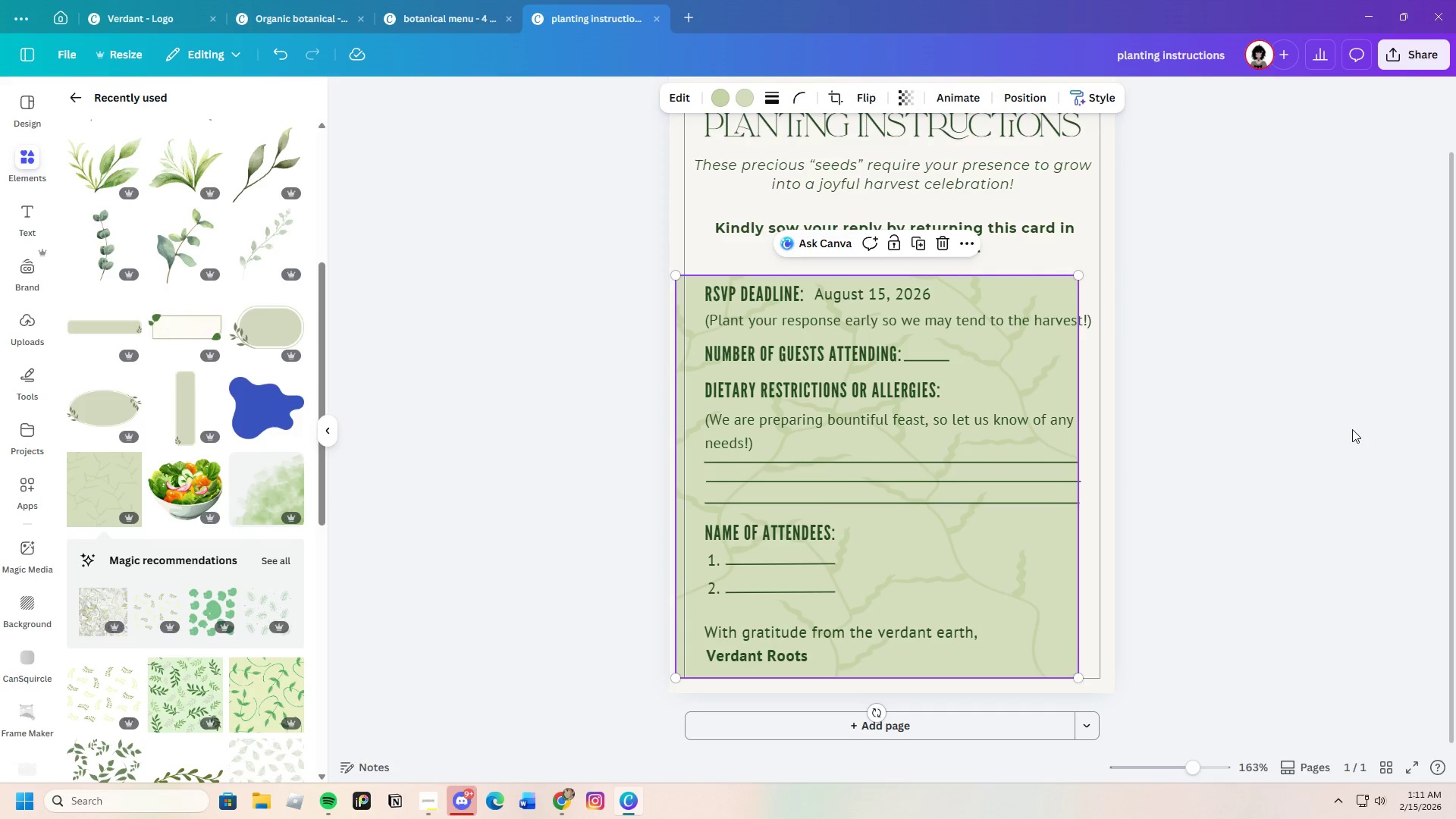 
left_click_drag(start_coordinate=[1005, 580], to_coordinate=[982, 616])
 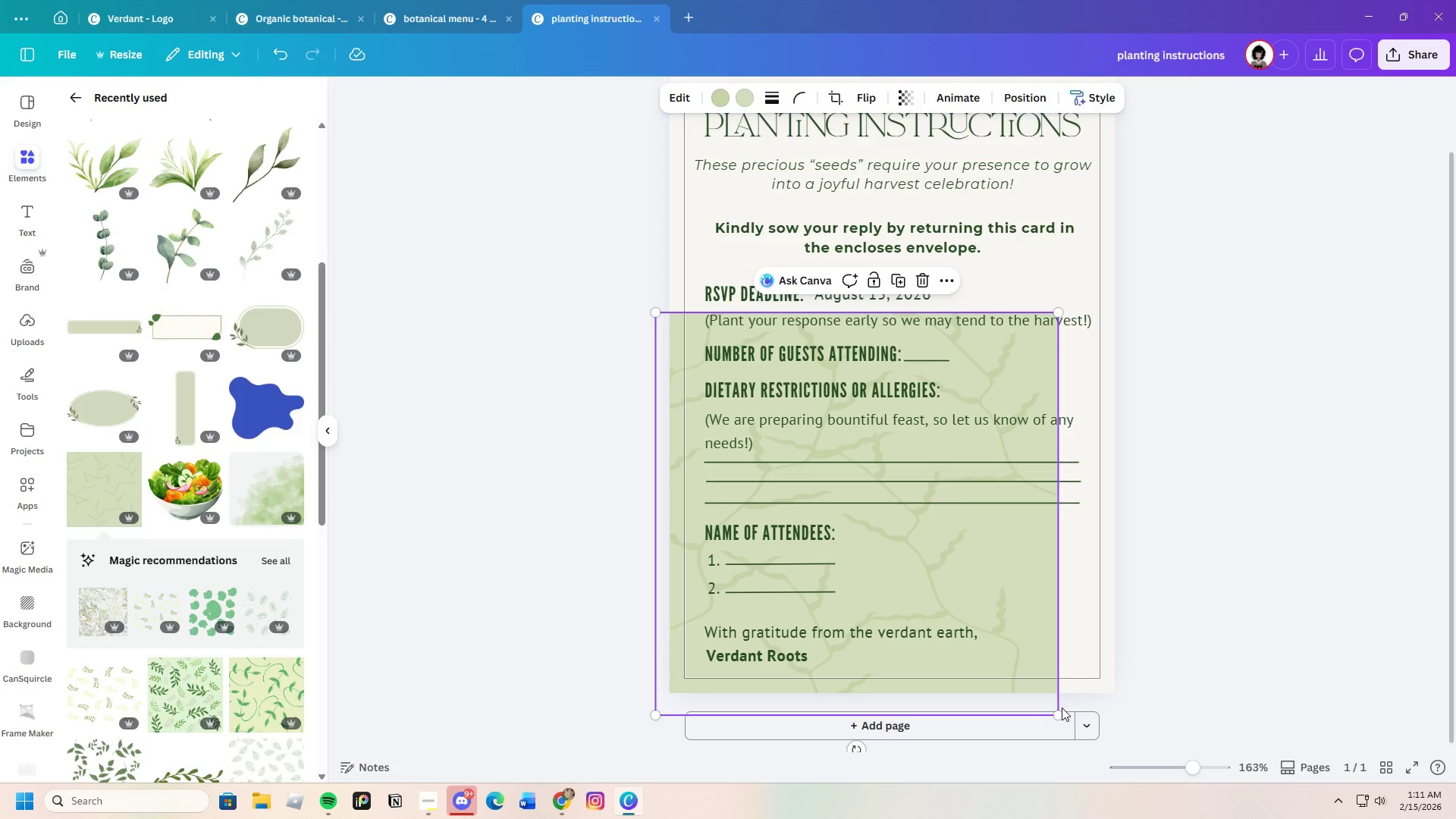 
left_click_drag(start_coordinate=[1059, 713], to_coordinate=[1207, 729])
 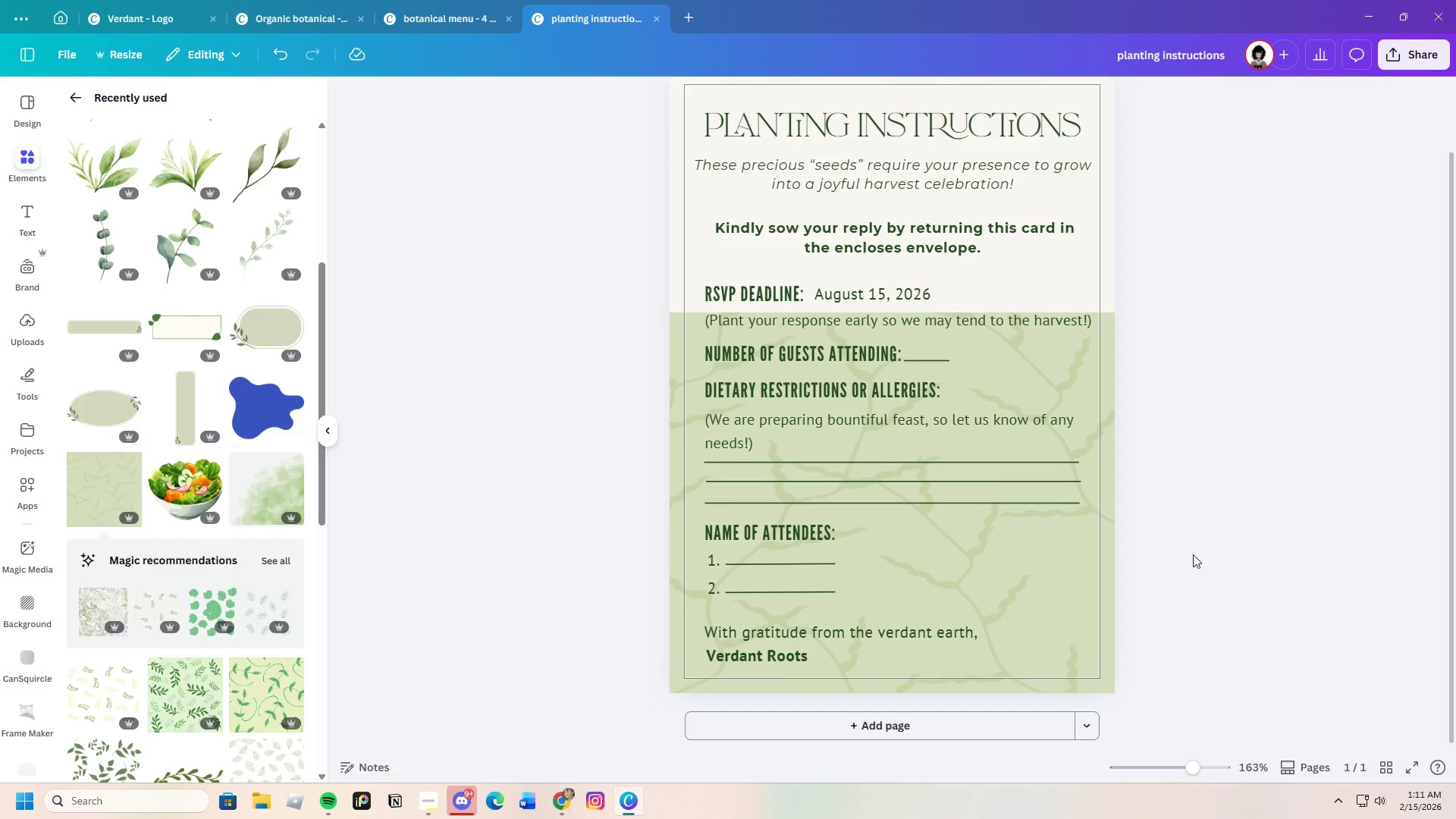 
scroll: coordinate [1193, 557], scroll_direction: up, amount: 1.0
 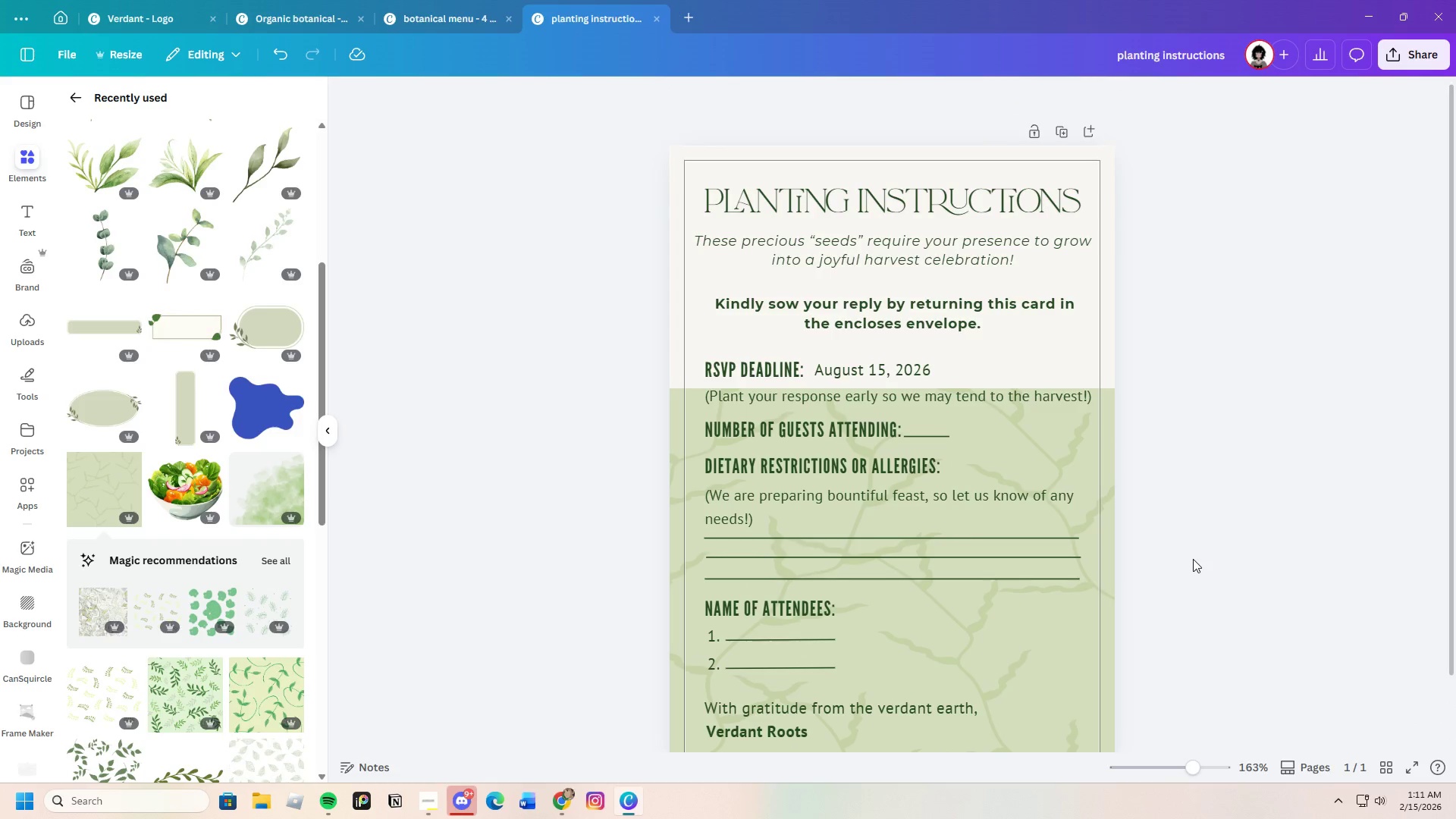 
scroll: coordinate [1193, 559], scroll_direction: down, amount: 2.0
 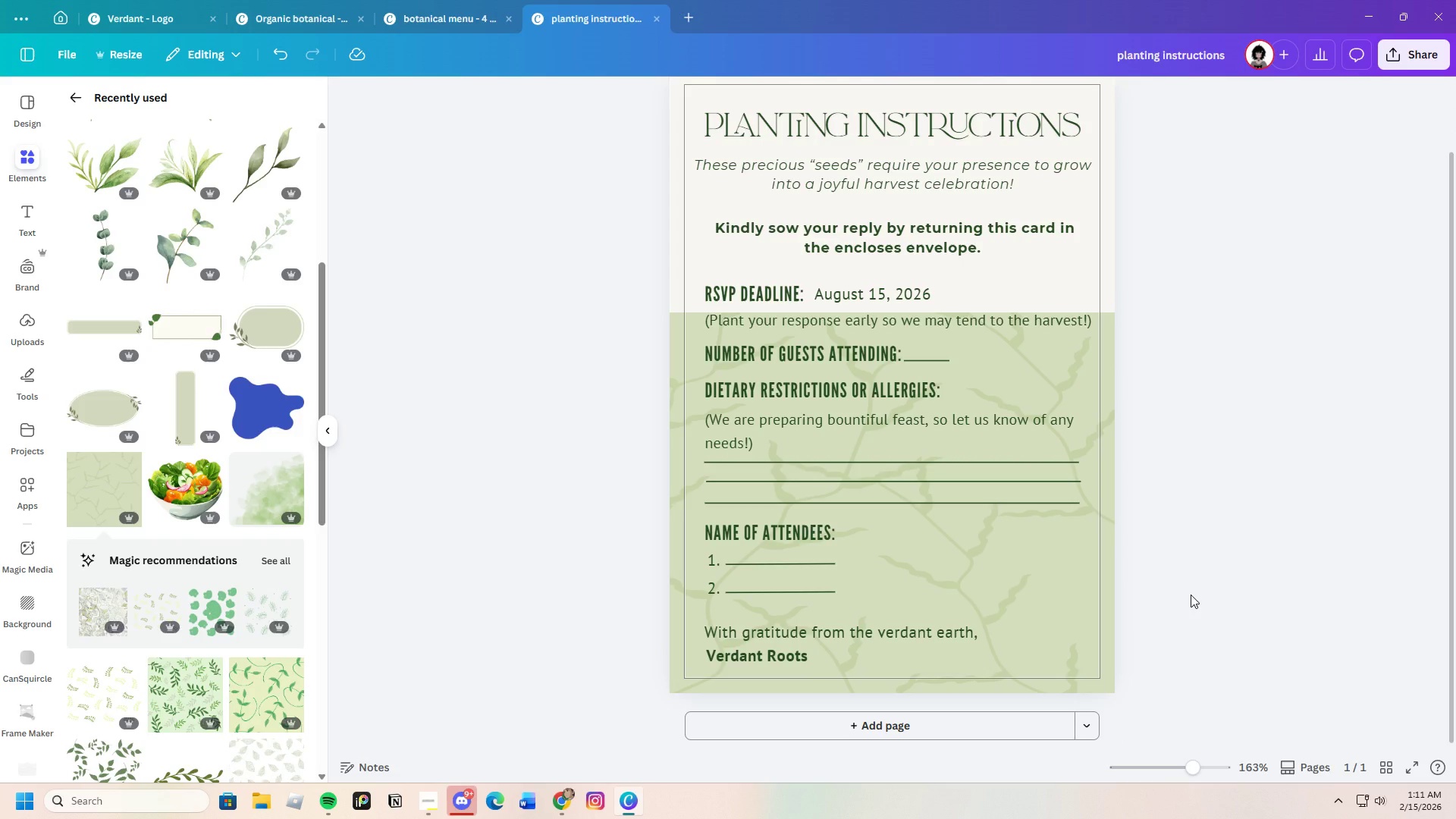 
scroll: coordinate [1203, 587], scroll_direction: up, amount: 1.0
 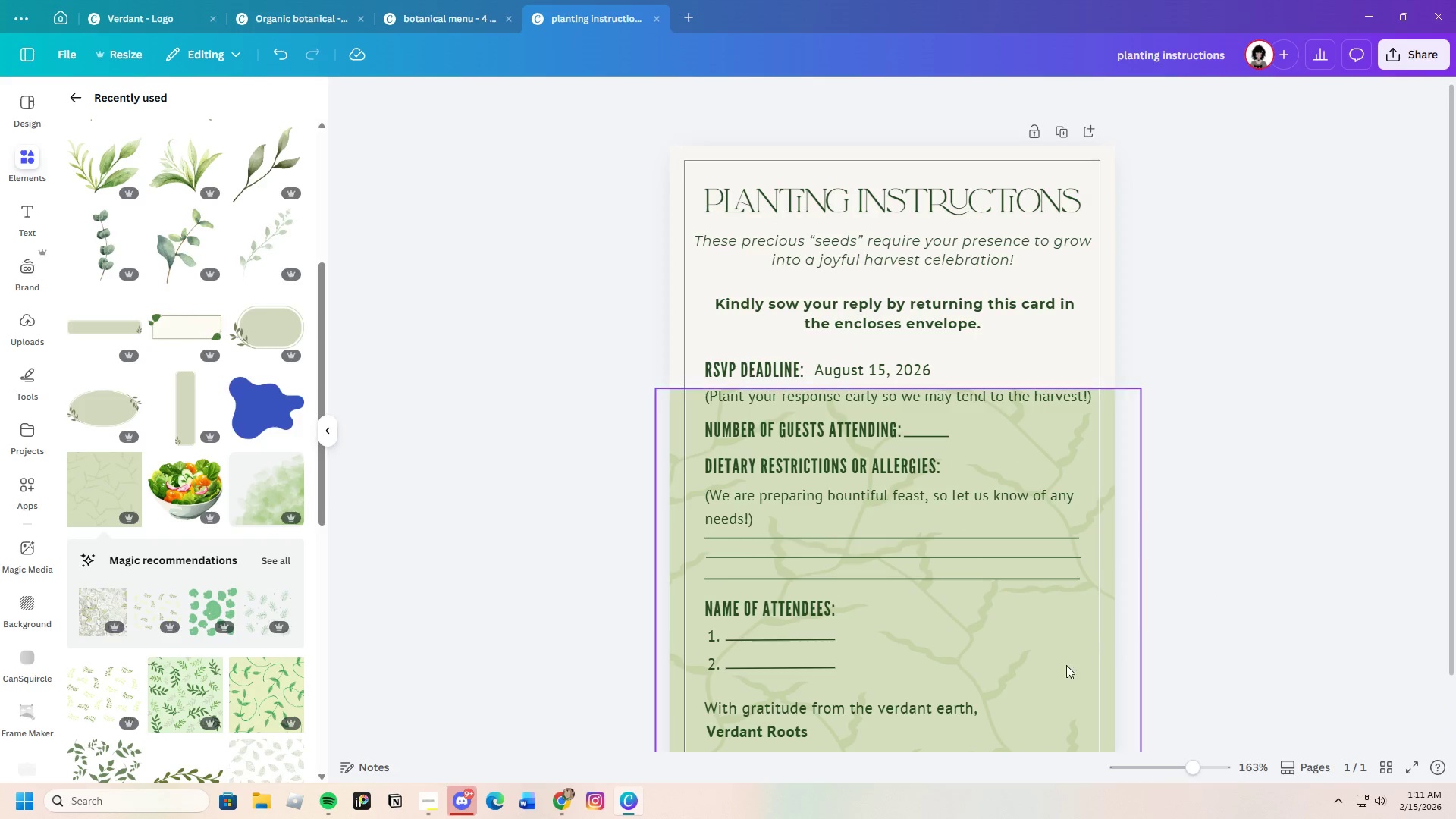 
left_click_drag(start_coordinate=[1041, 671], to_coordinate=[1028, 429])
 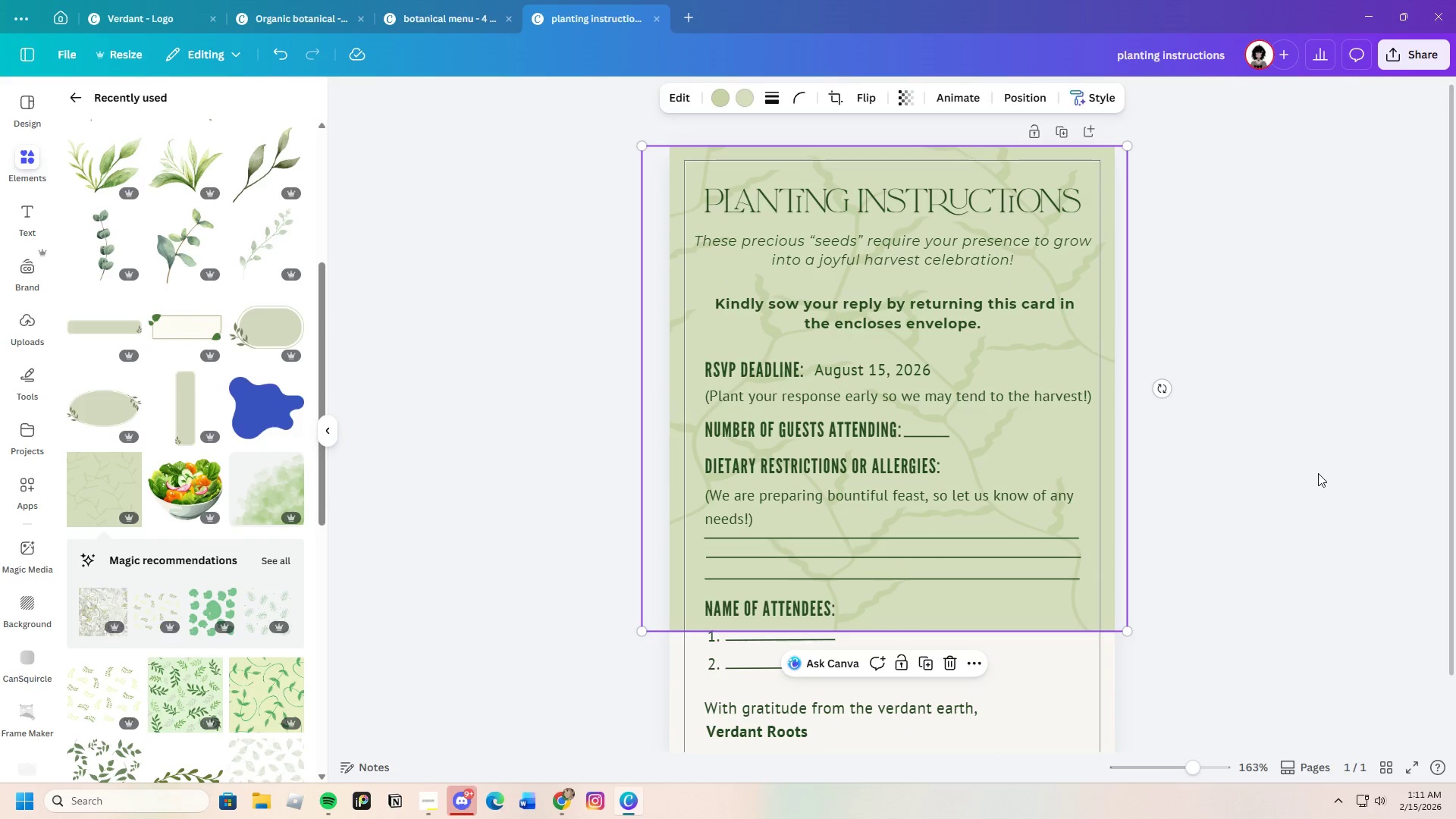 
left_click([1318, 473])
 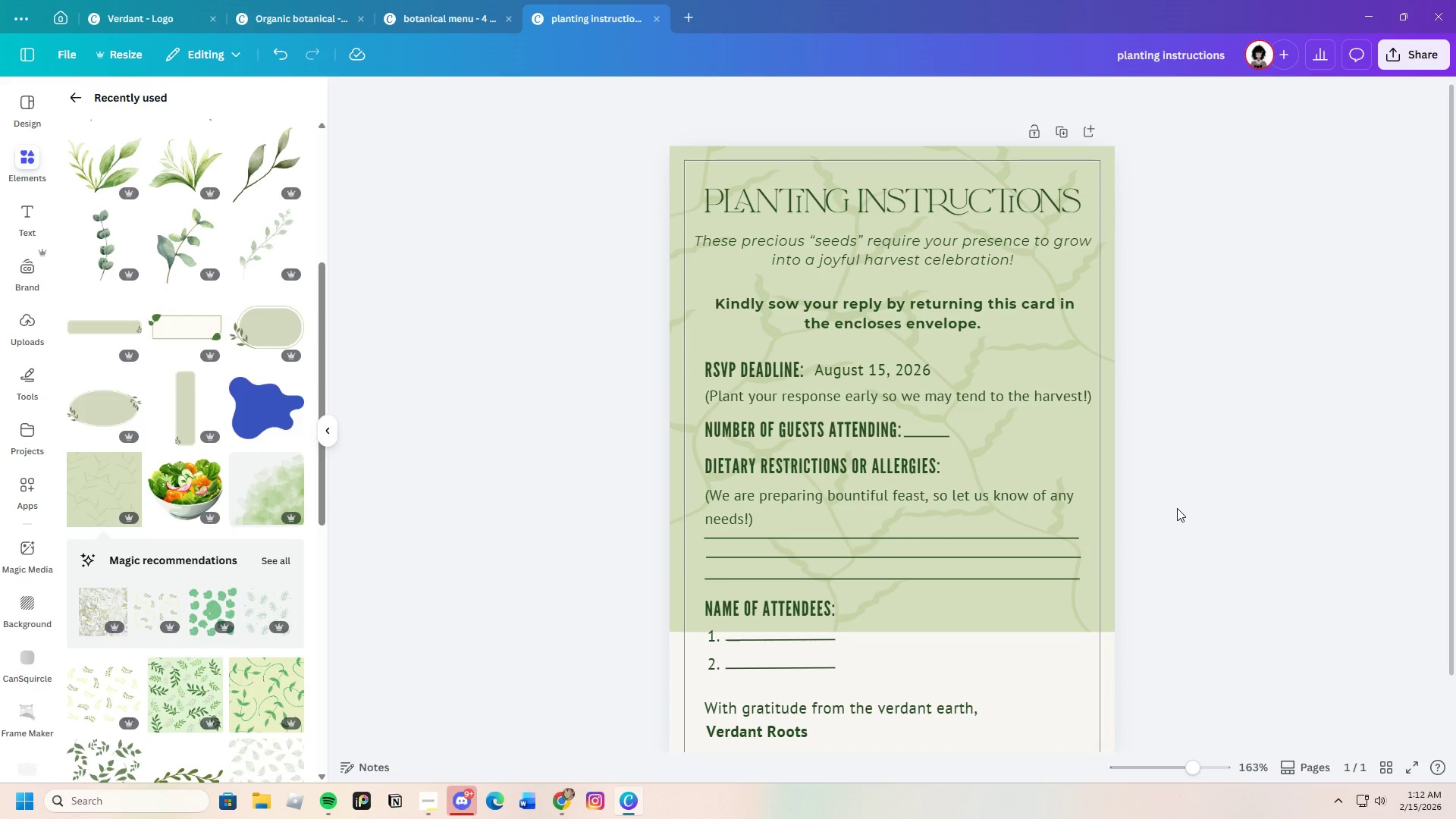 
wait(16.72)
 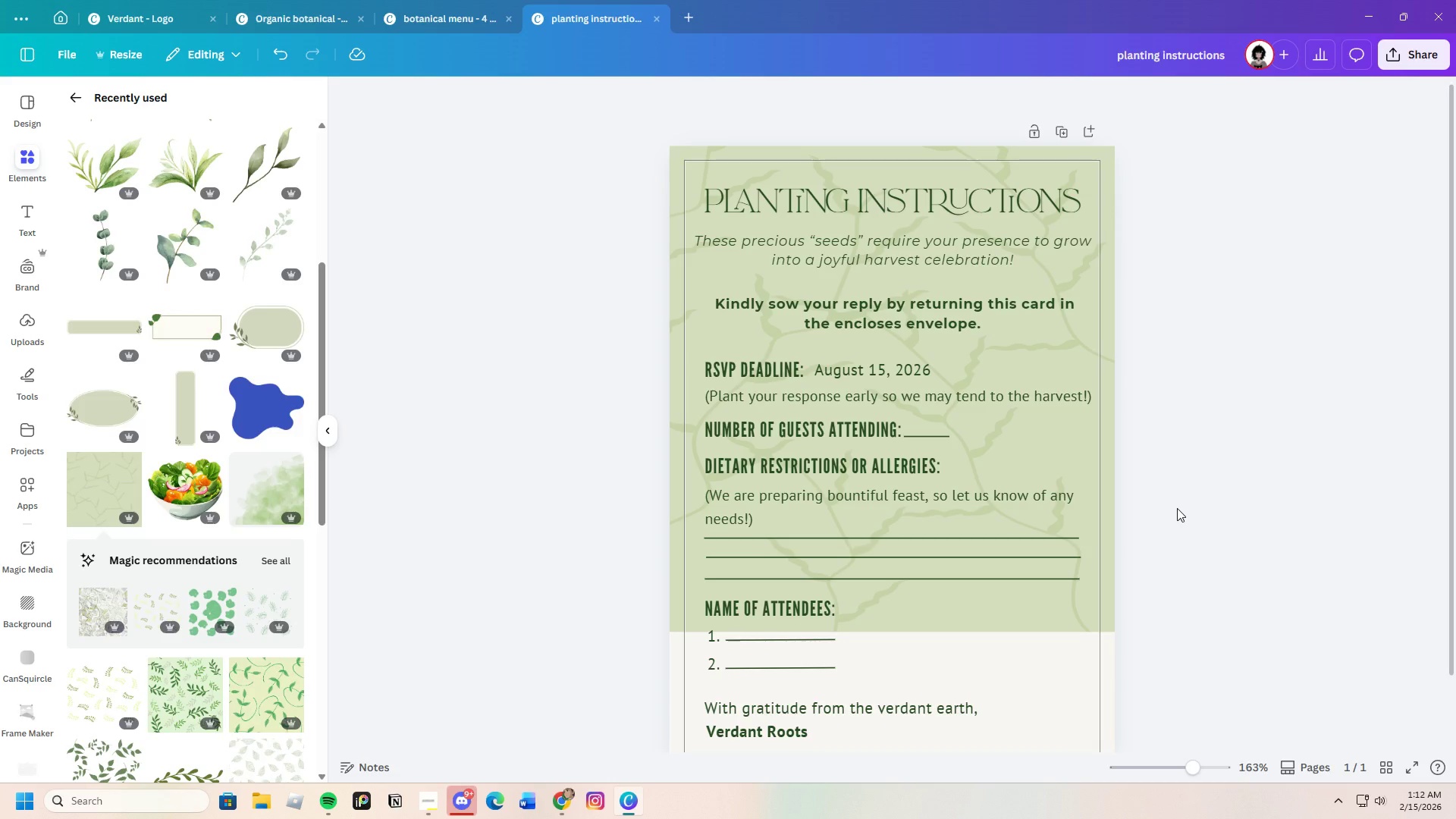 
scroll: coordinate [226, 583], scroll_direction: up, amount: 2.0
 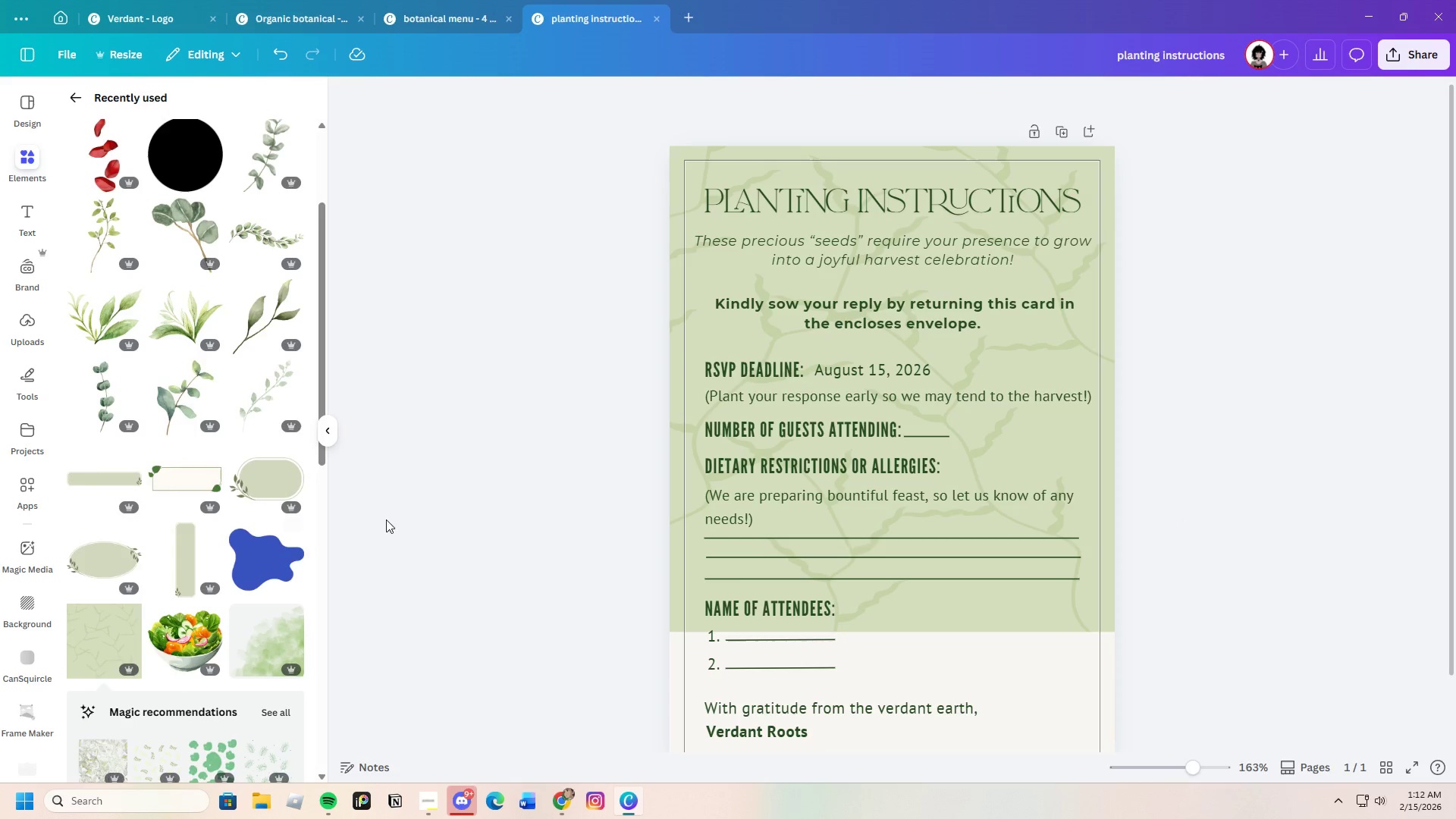 
left_click([261, 566])
 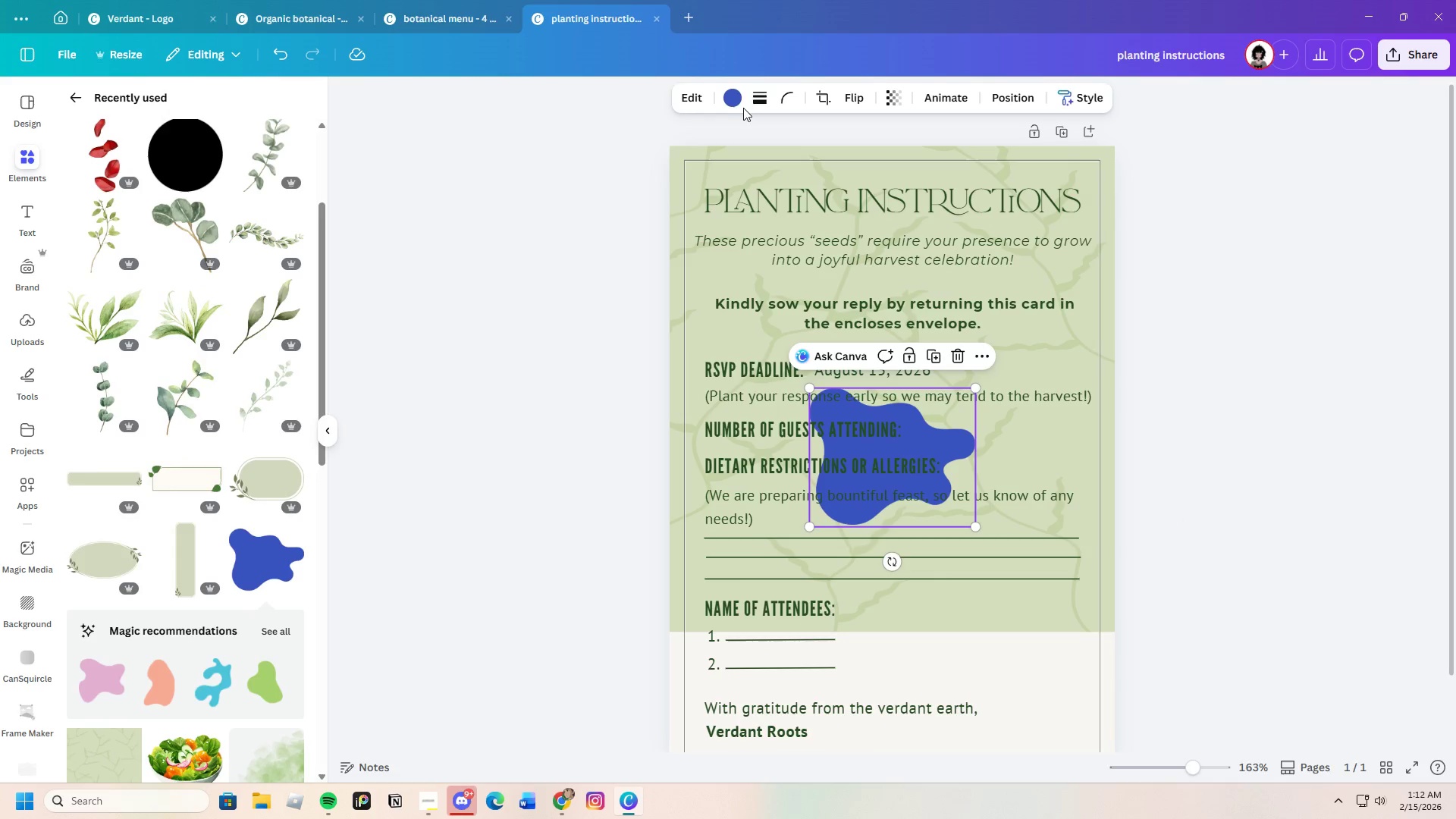 
left_click([726, 93])
 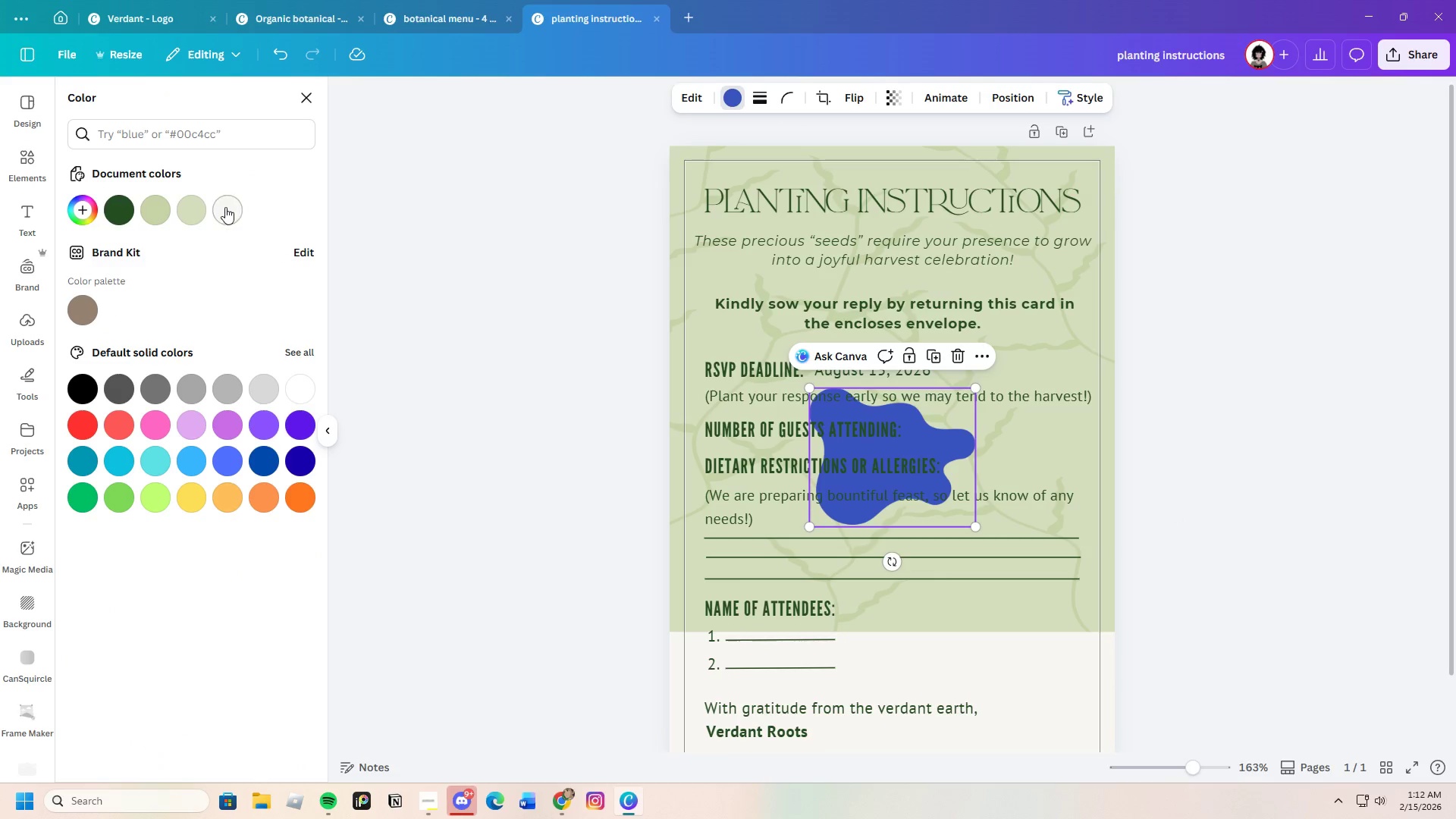 
left_click([228, 208])
 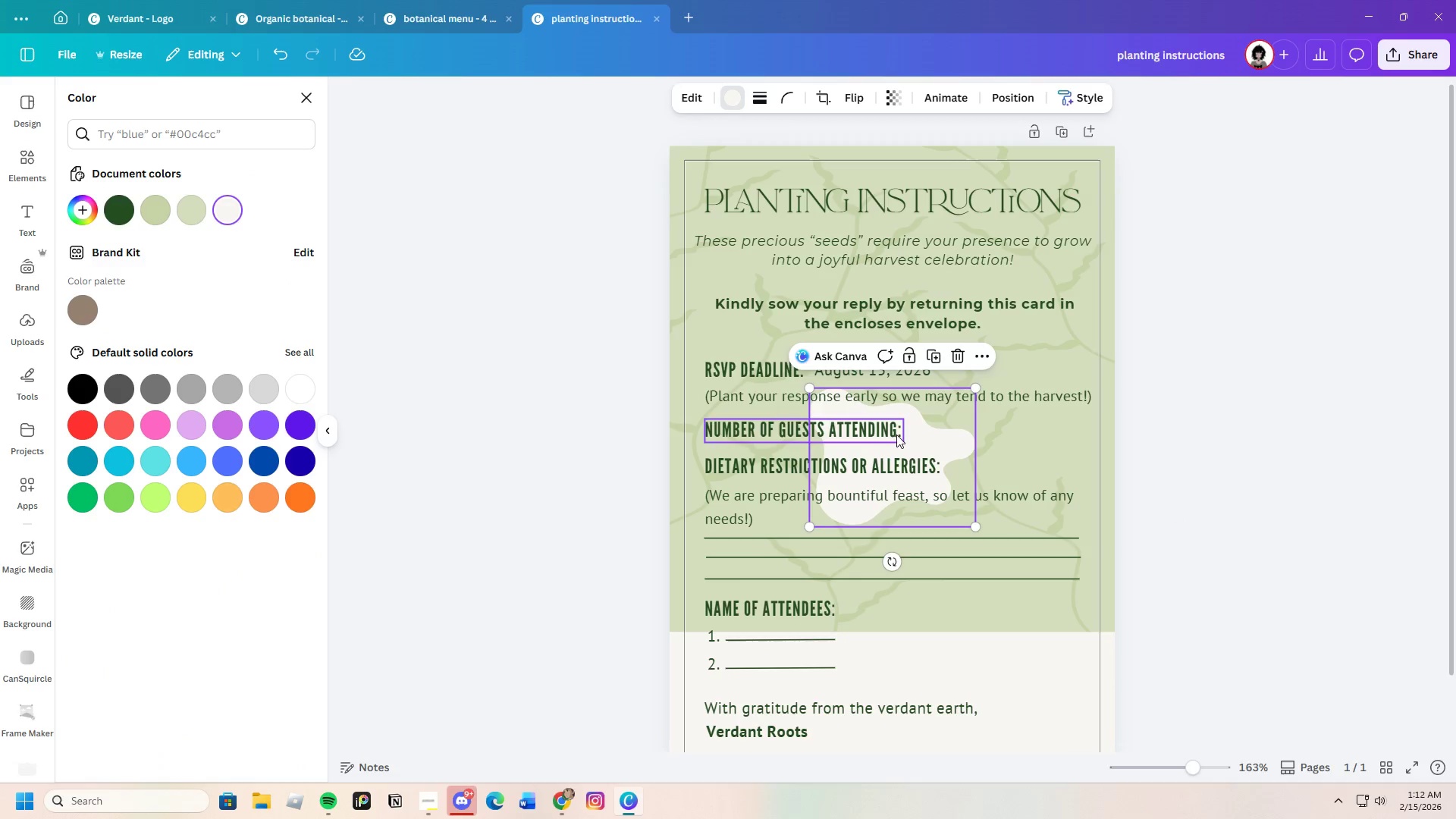 
left_click_drag(start_coordinate=[924, 444], to_coordinate=[817, 650])
 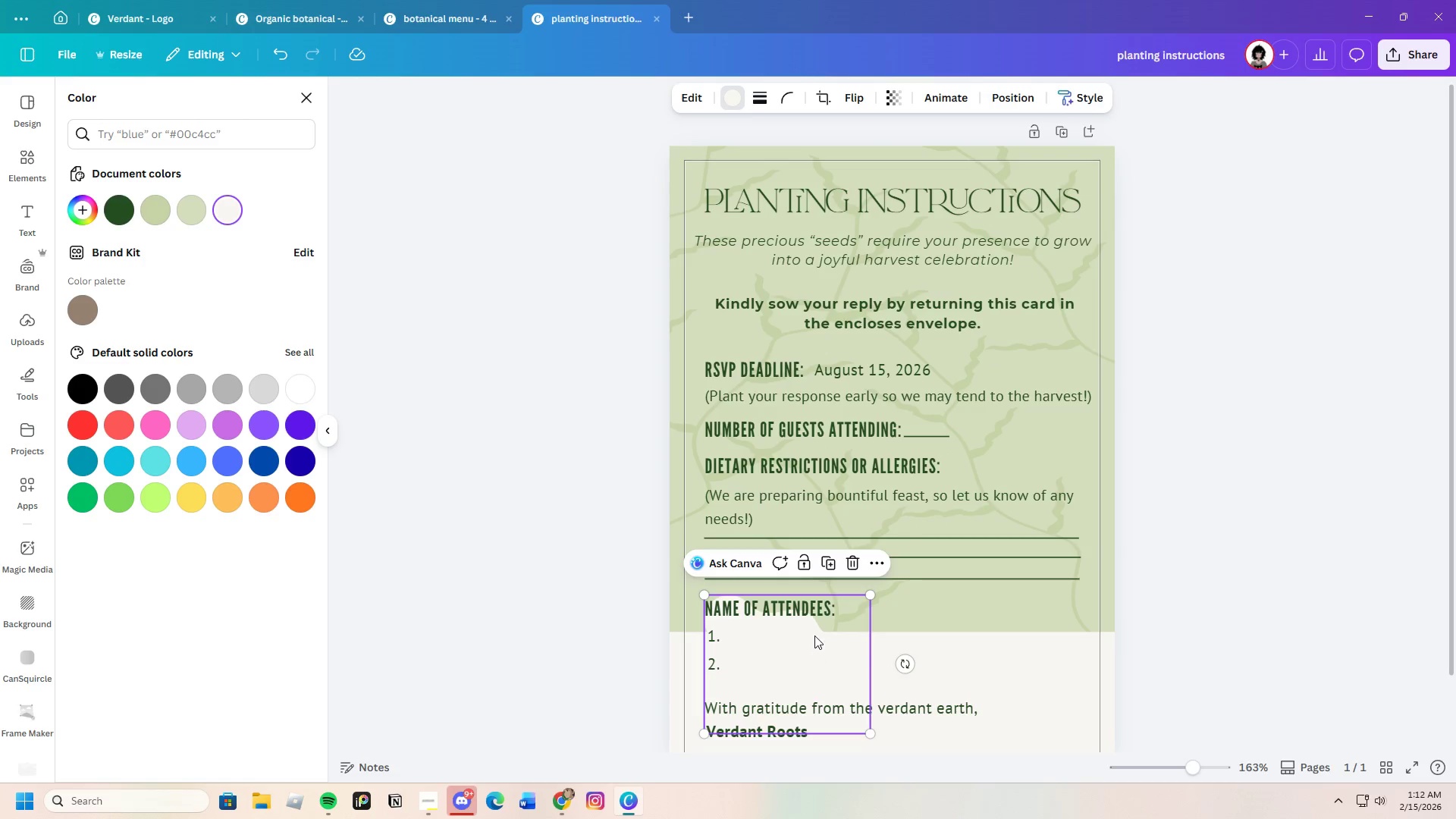 
scroll: coordinate [810, 618], scroll_direction: down, amount: 3.0
 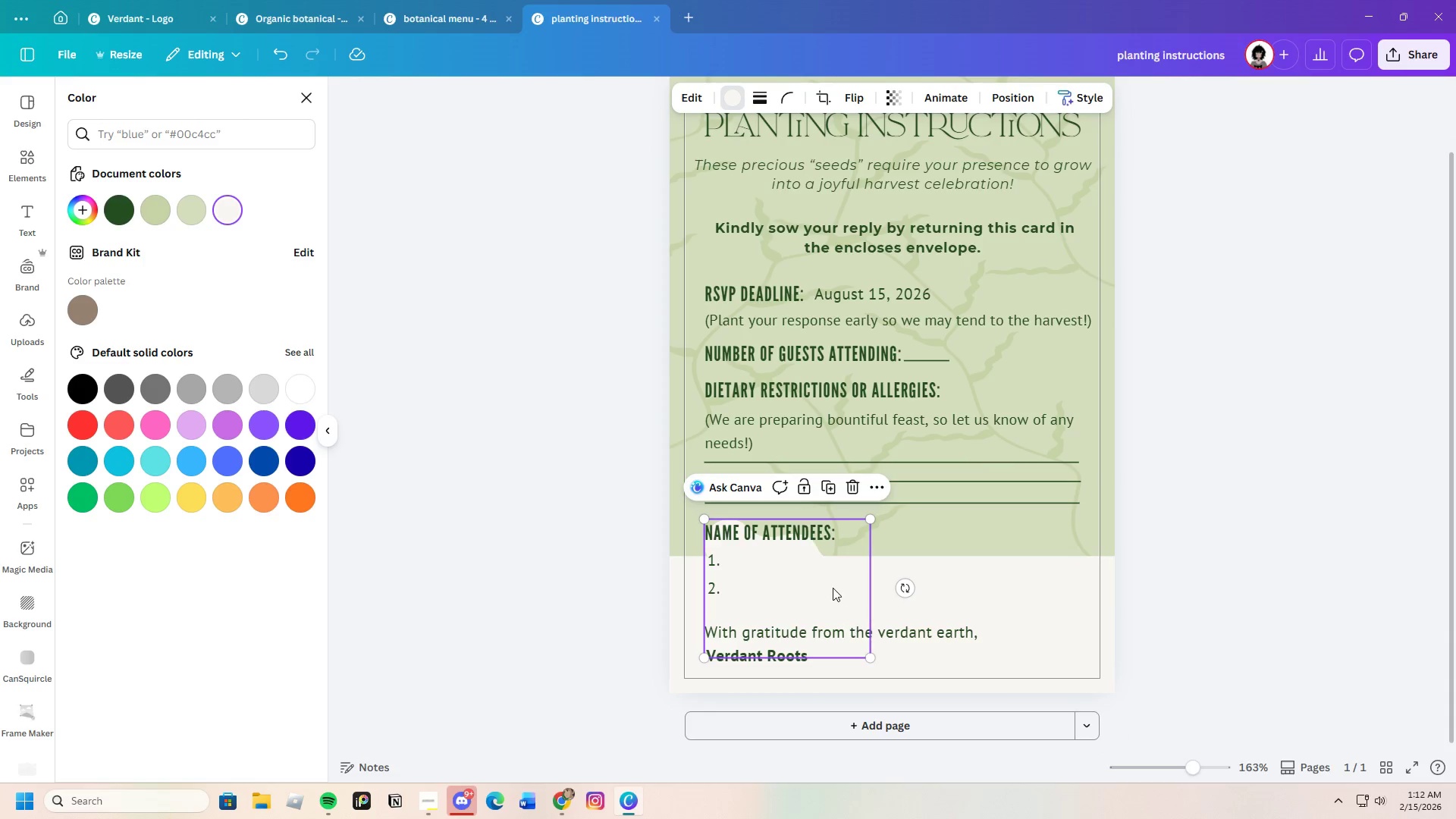 
right_click([831, 584])
 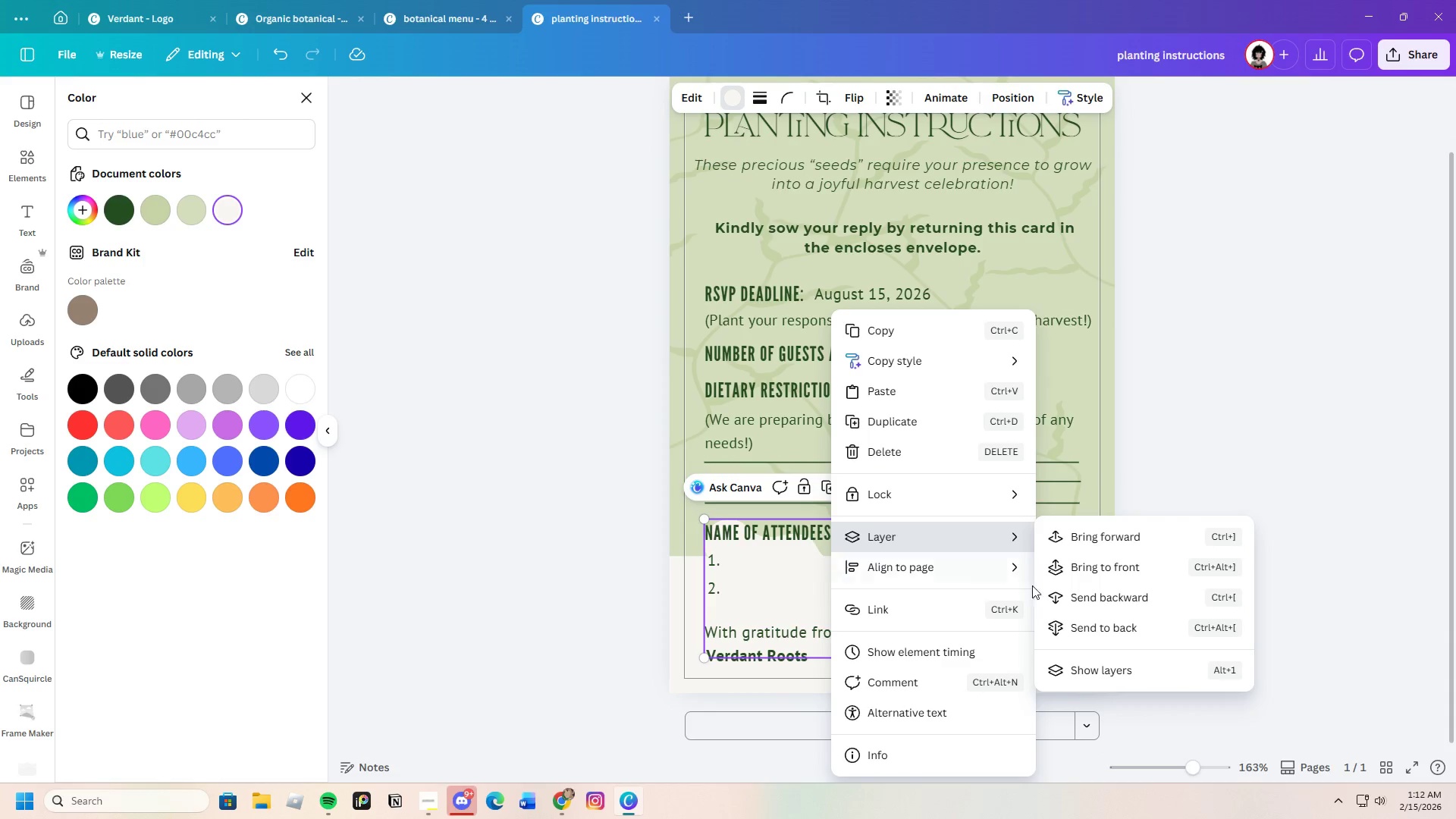 
left_click([1074, 600])
 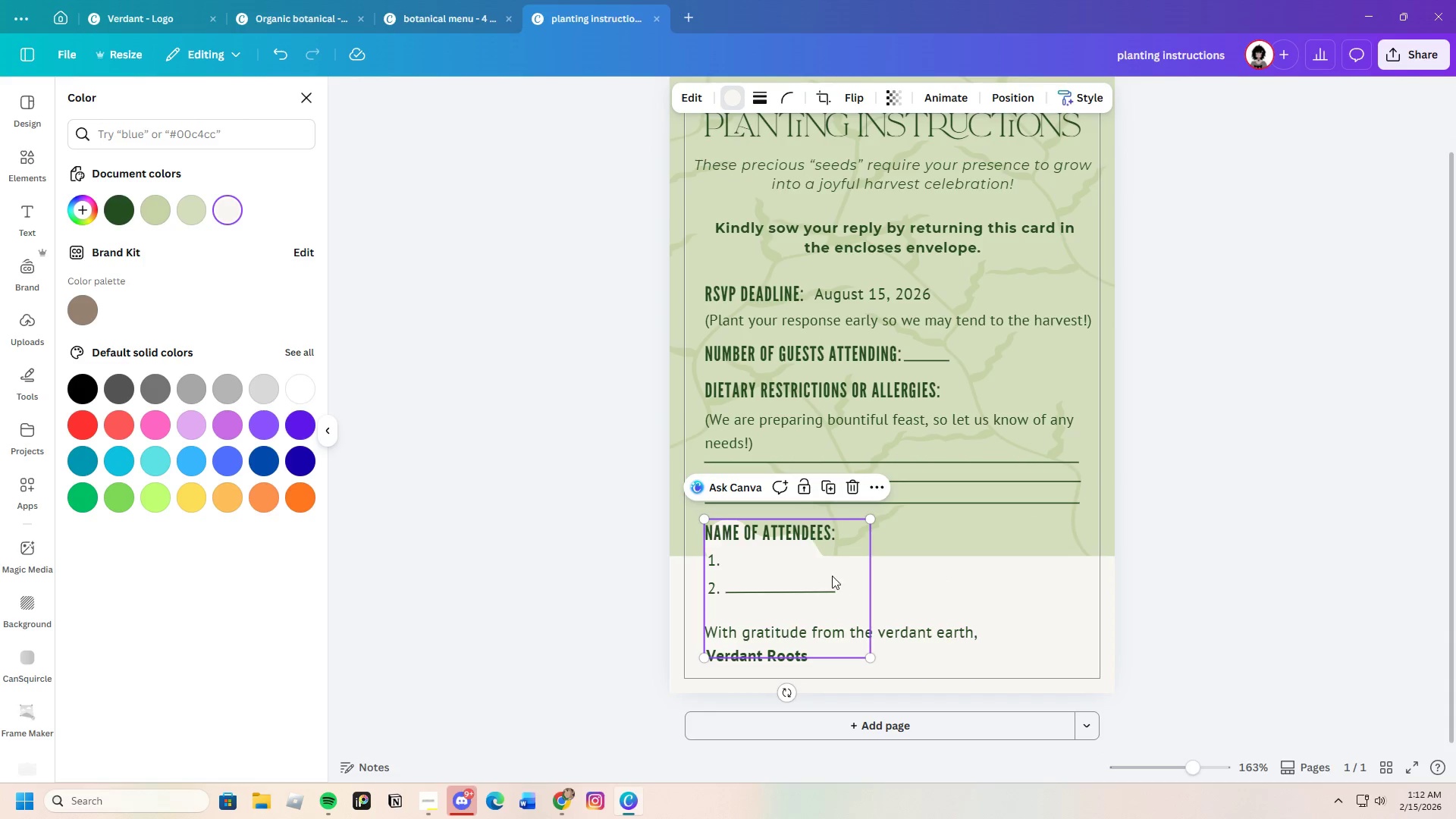 
right_click([831, 573])
 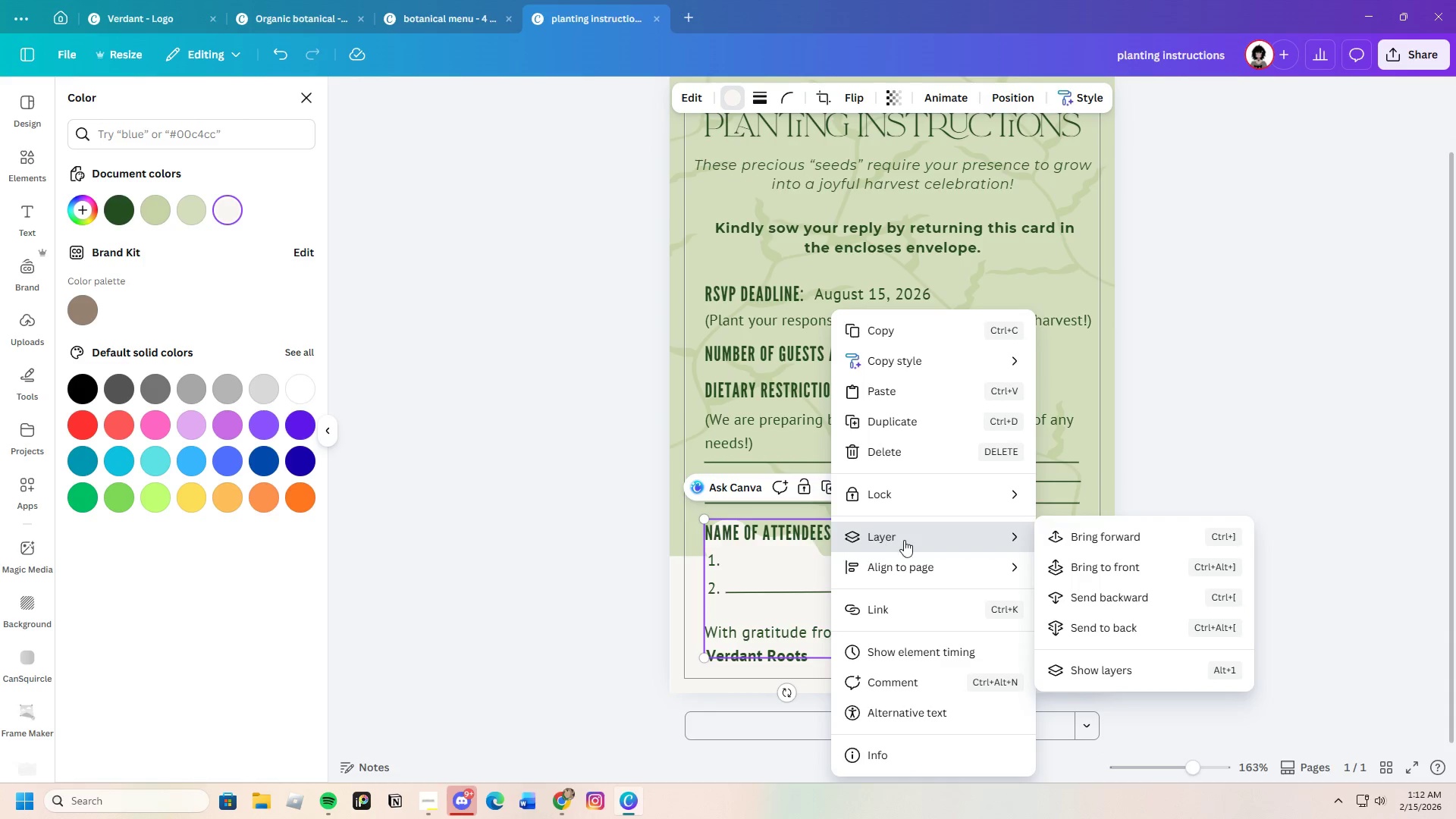 
left_click([1090, 600])
 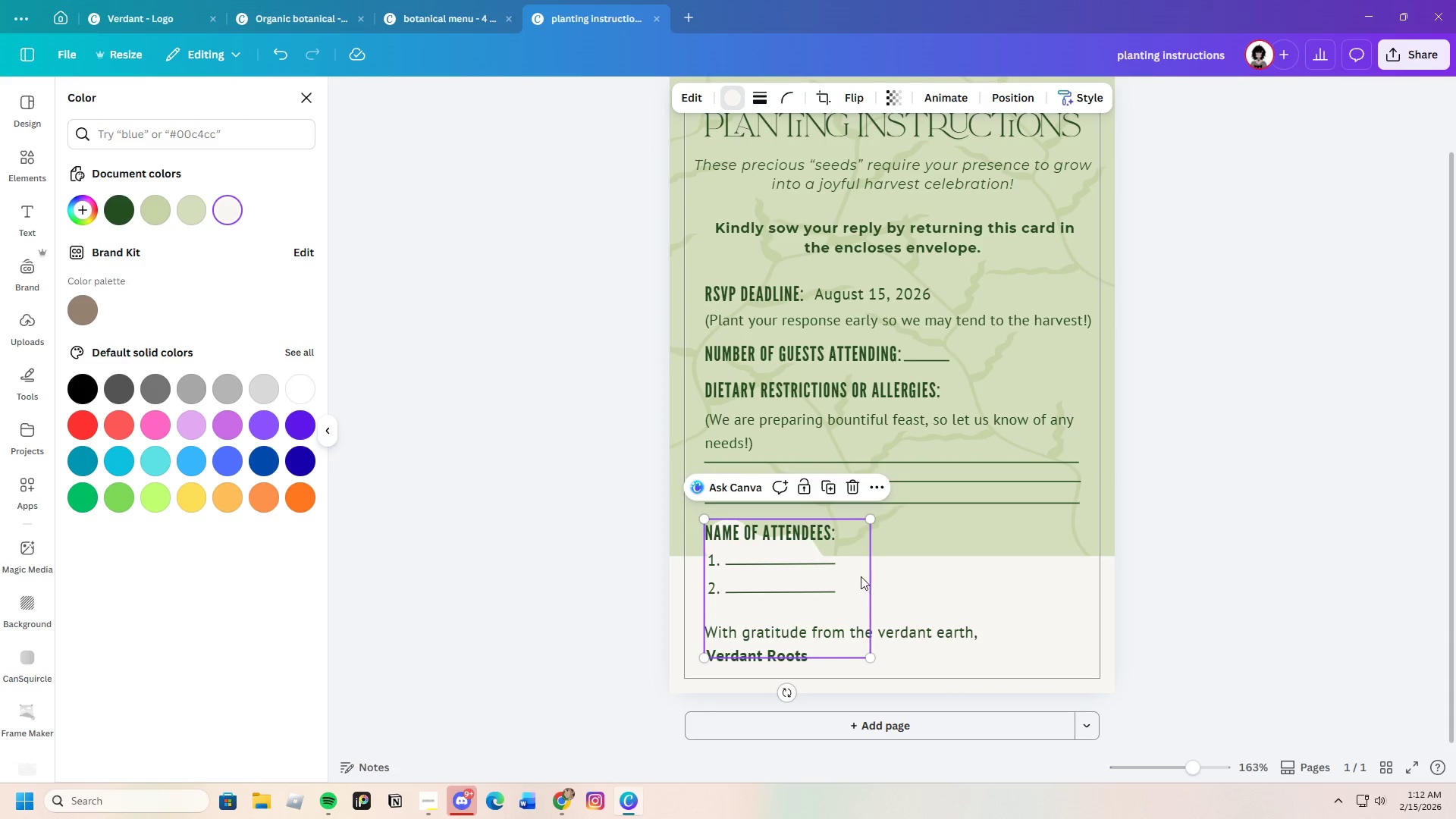 
right_click([854, 566])
 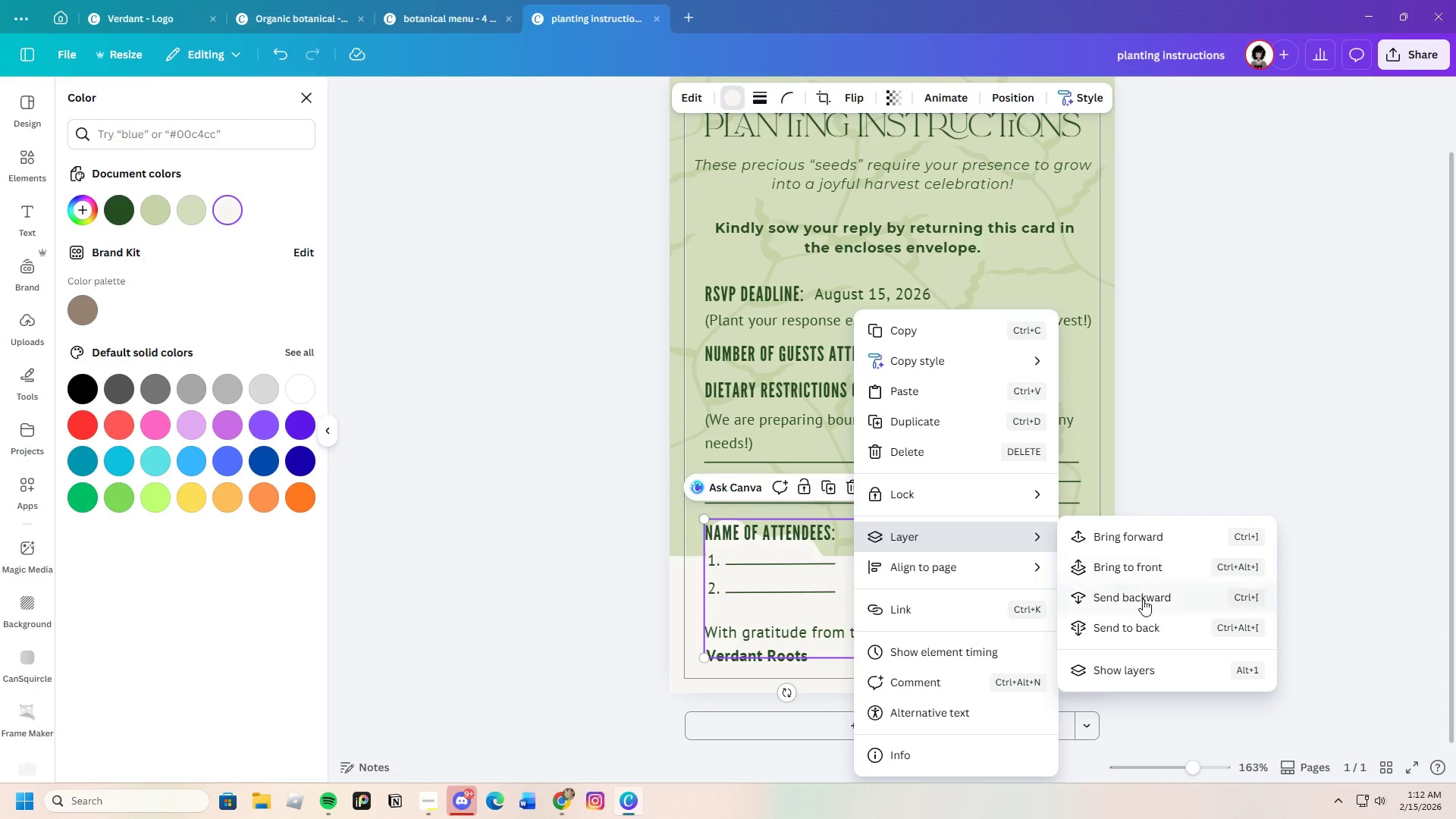 
left_click([1144, 601])
 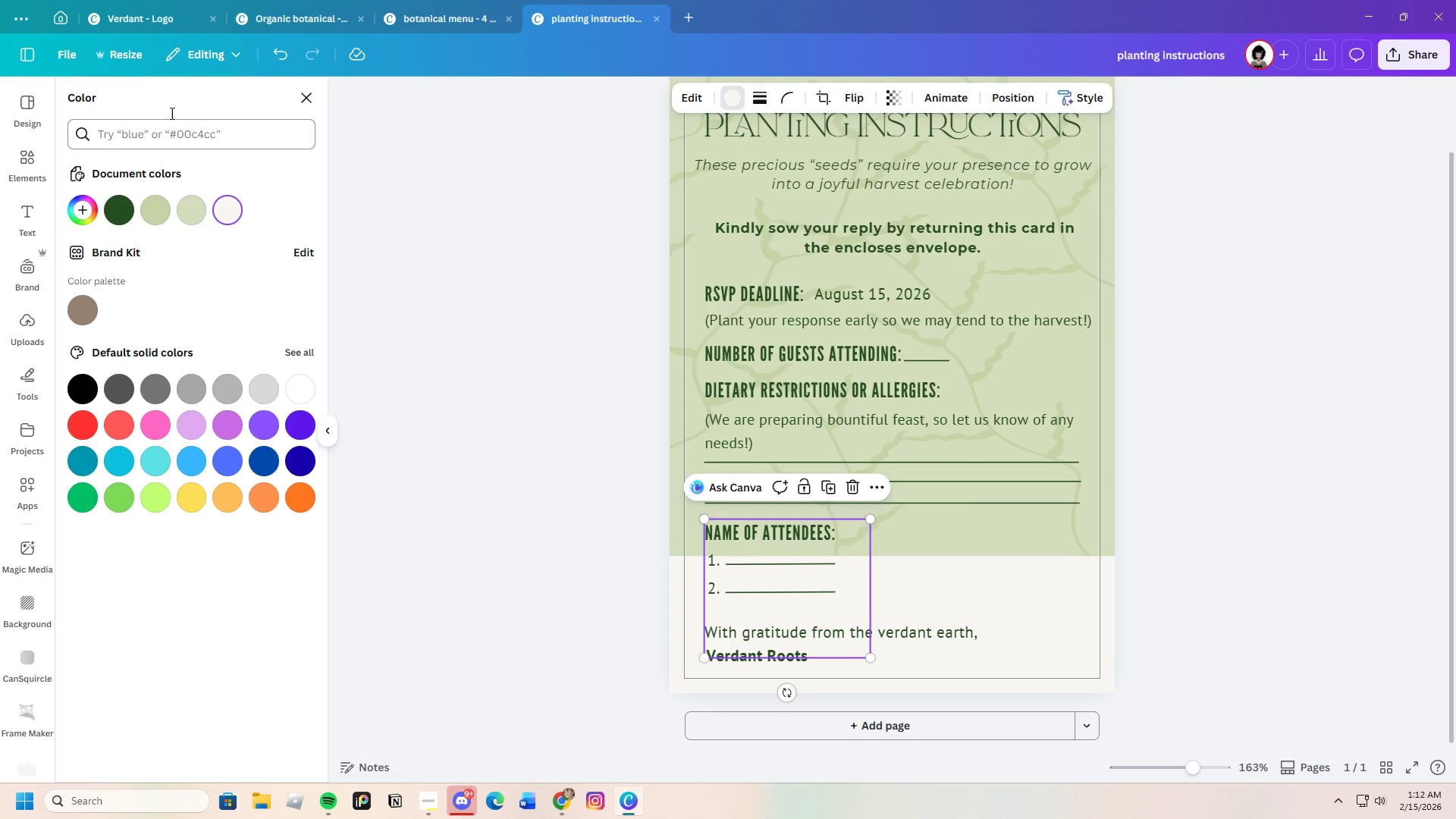 
left_click([284, 50])
 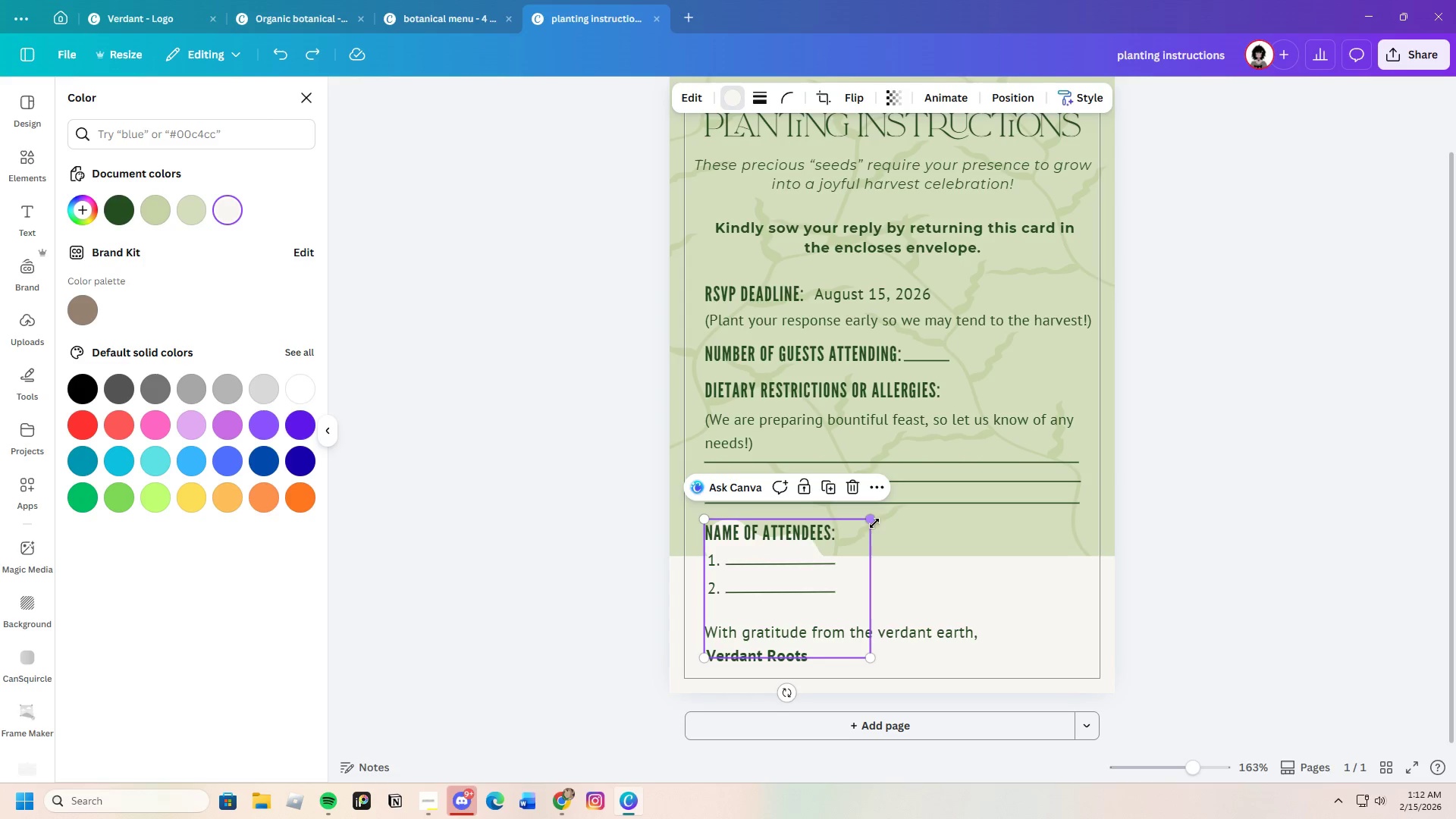 
left_click_drag(start_coordinate=[869, 521], to_coordinate=[1031, 491])
 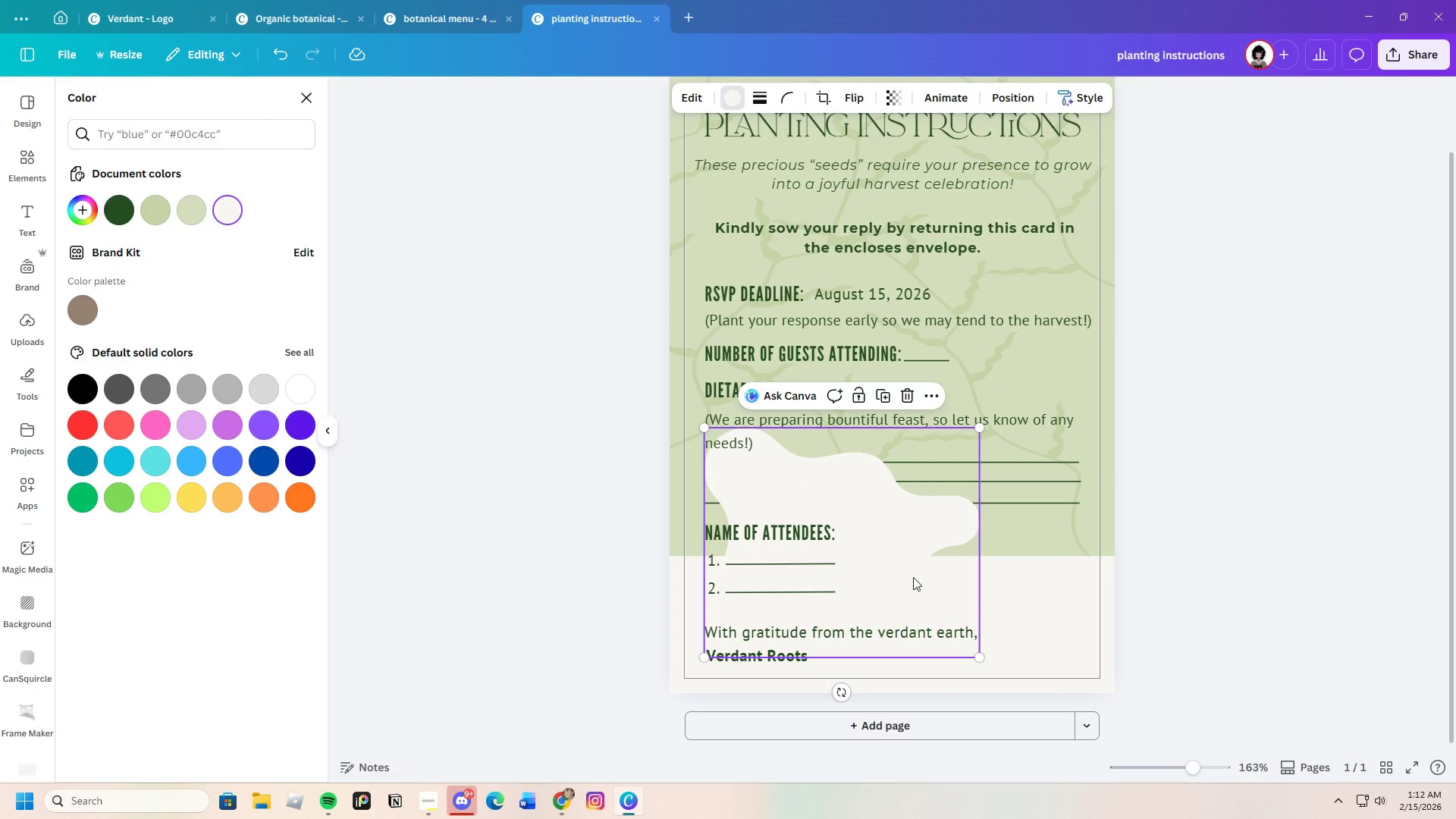 
left_click_drag(start_coordinate=[913, 577], to_coordinate=[862, 648])
 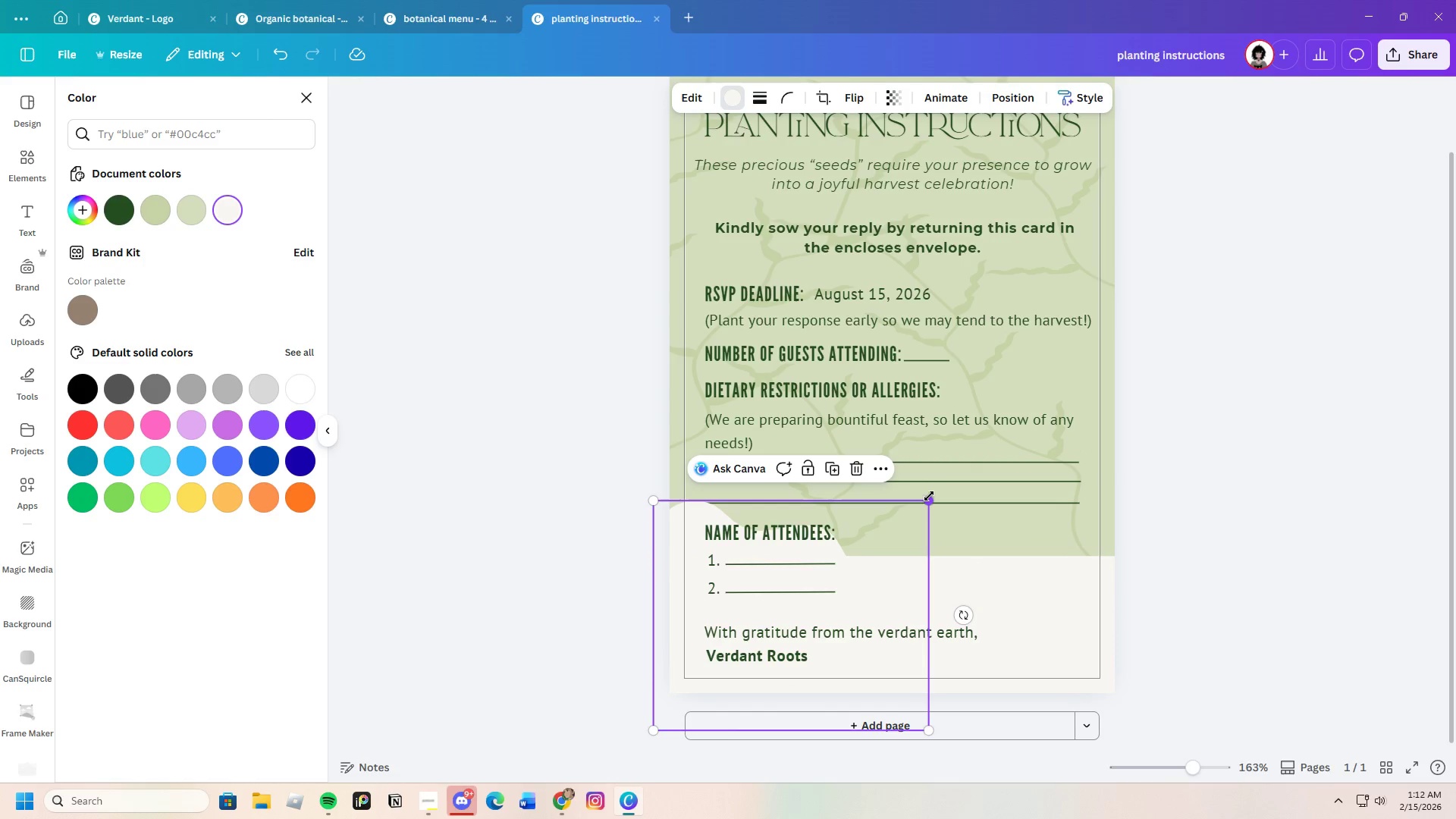 
left_click_drag(start_coordinate=[931, 500], to_coordinate=[1338, 419])
 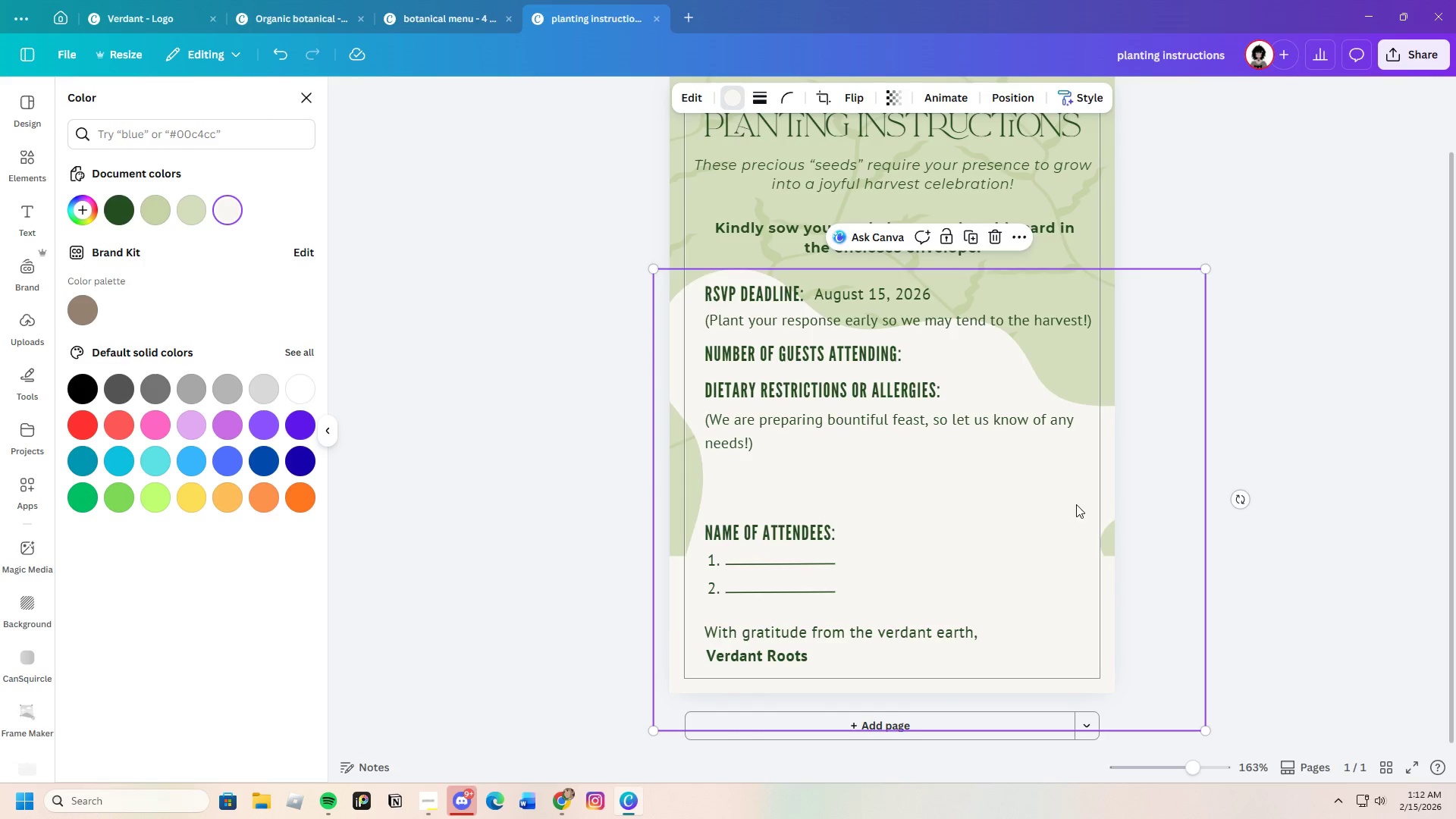 
left_click_drag(start_coordinate=[1063, 504], to_coordinate=[1026, 594])
 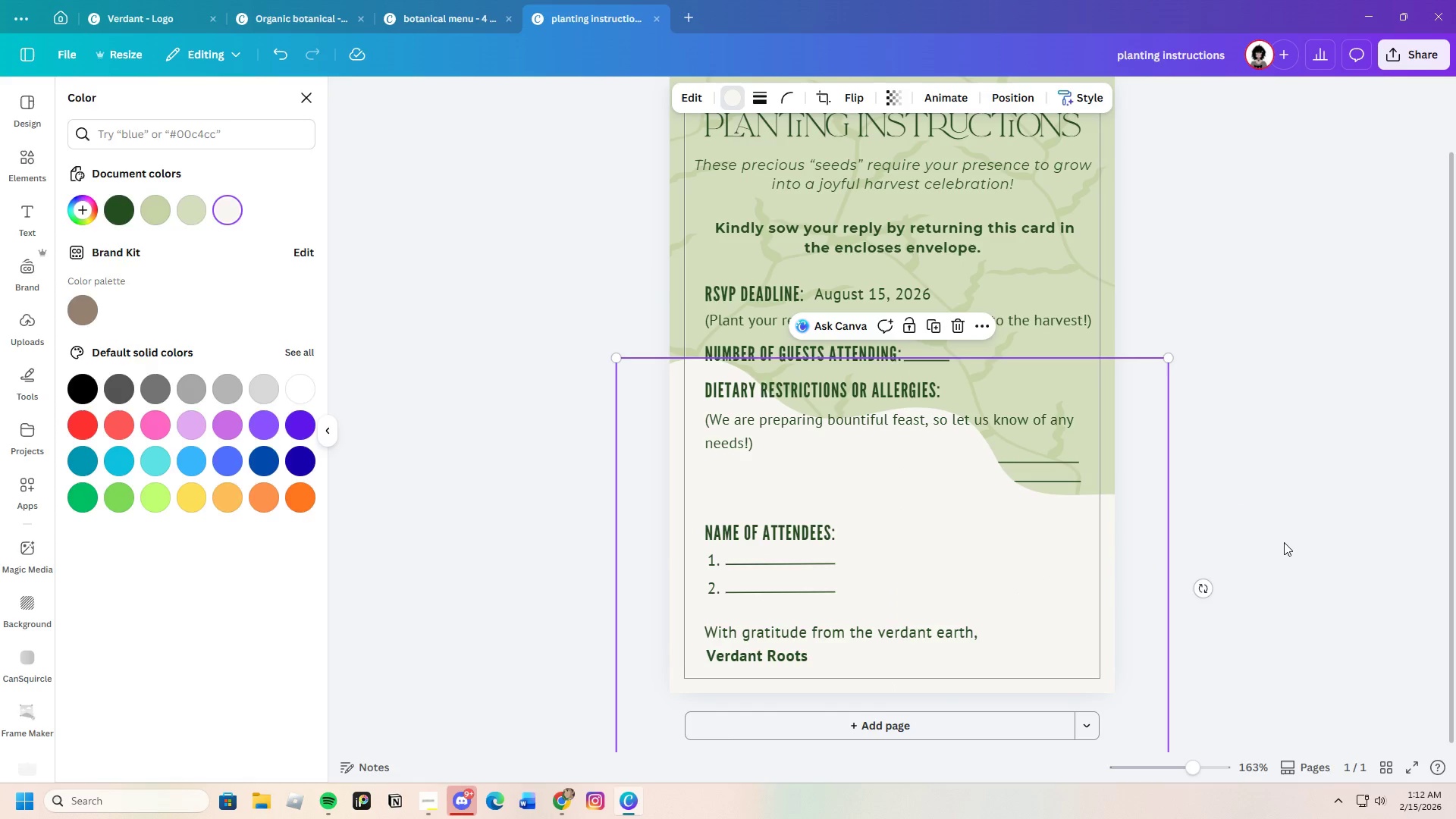 
left_click([1284, 542])
 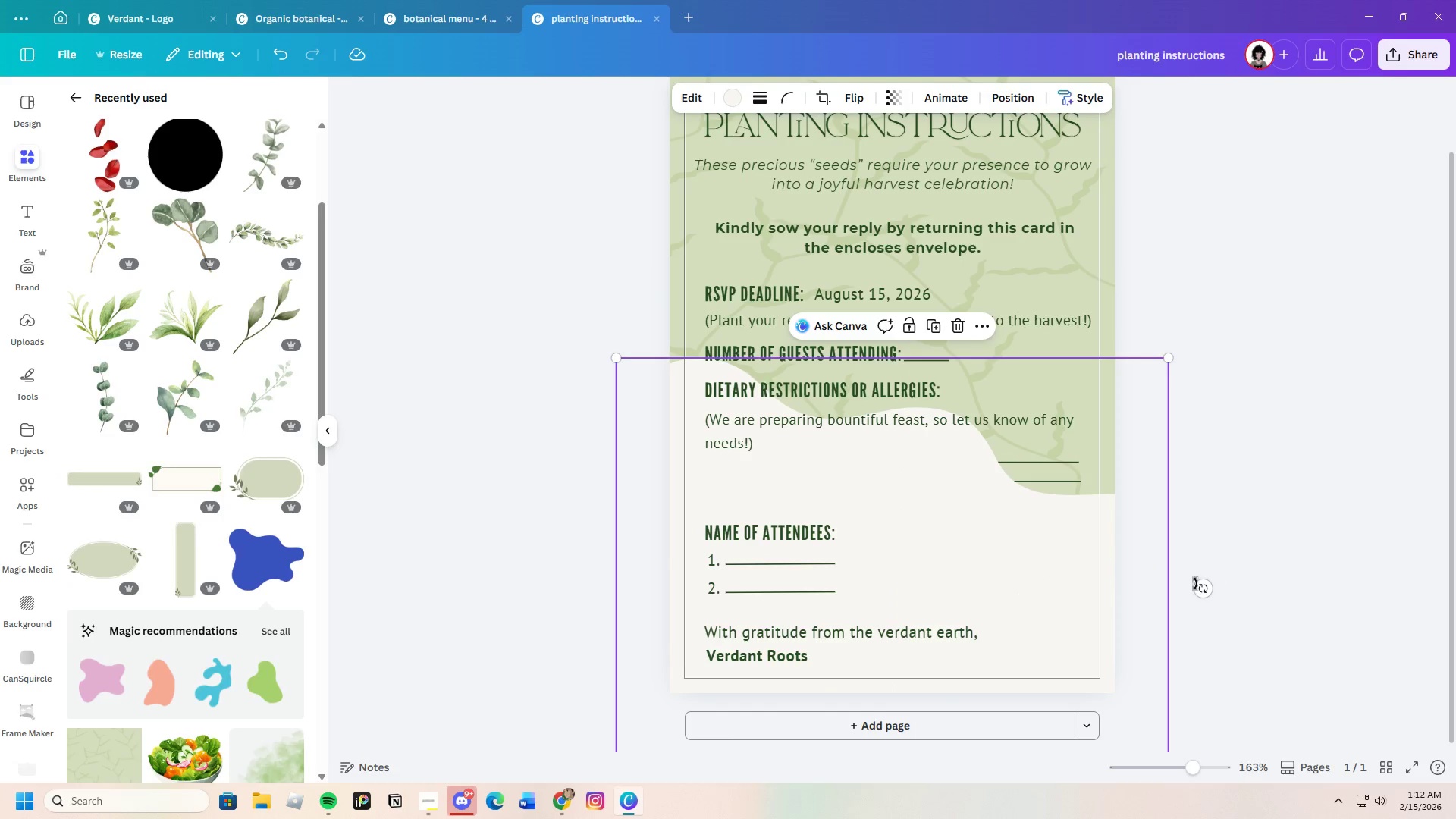 
scroll: coordinate [1193, 585], scroll_direction: down, amount: 3.0
 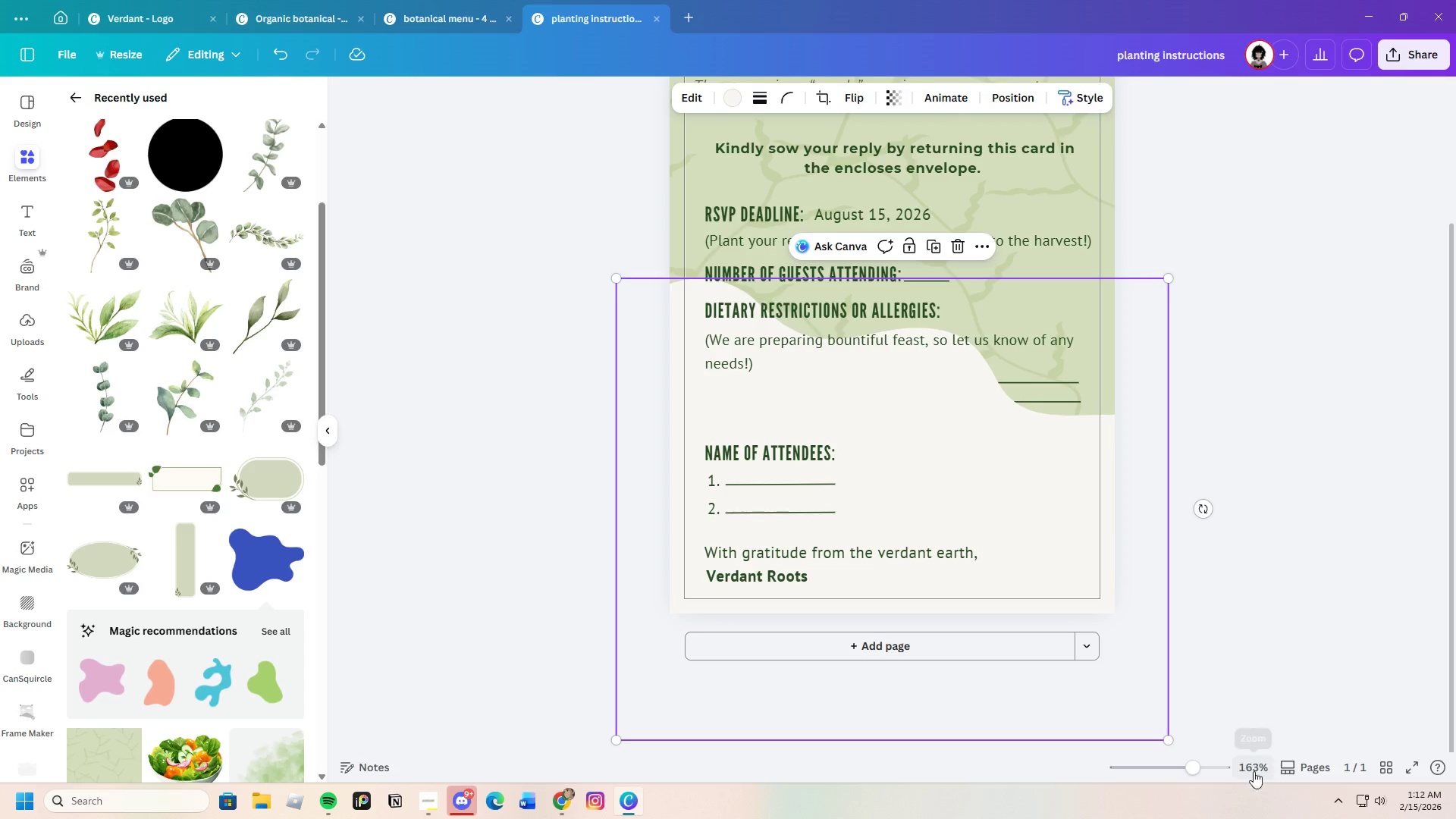 
left_click_drag(start_coordinate=[1199, 770], to_coordinate=[1193, 771])
 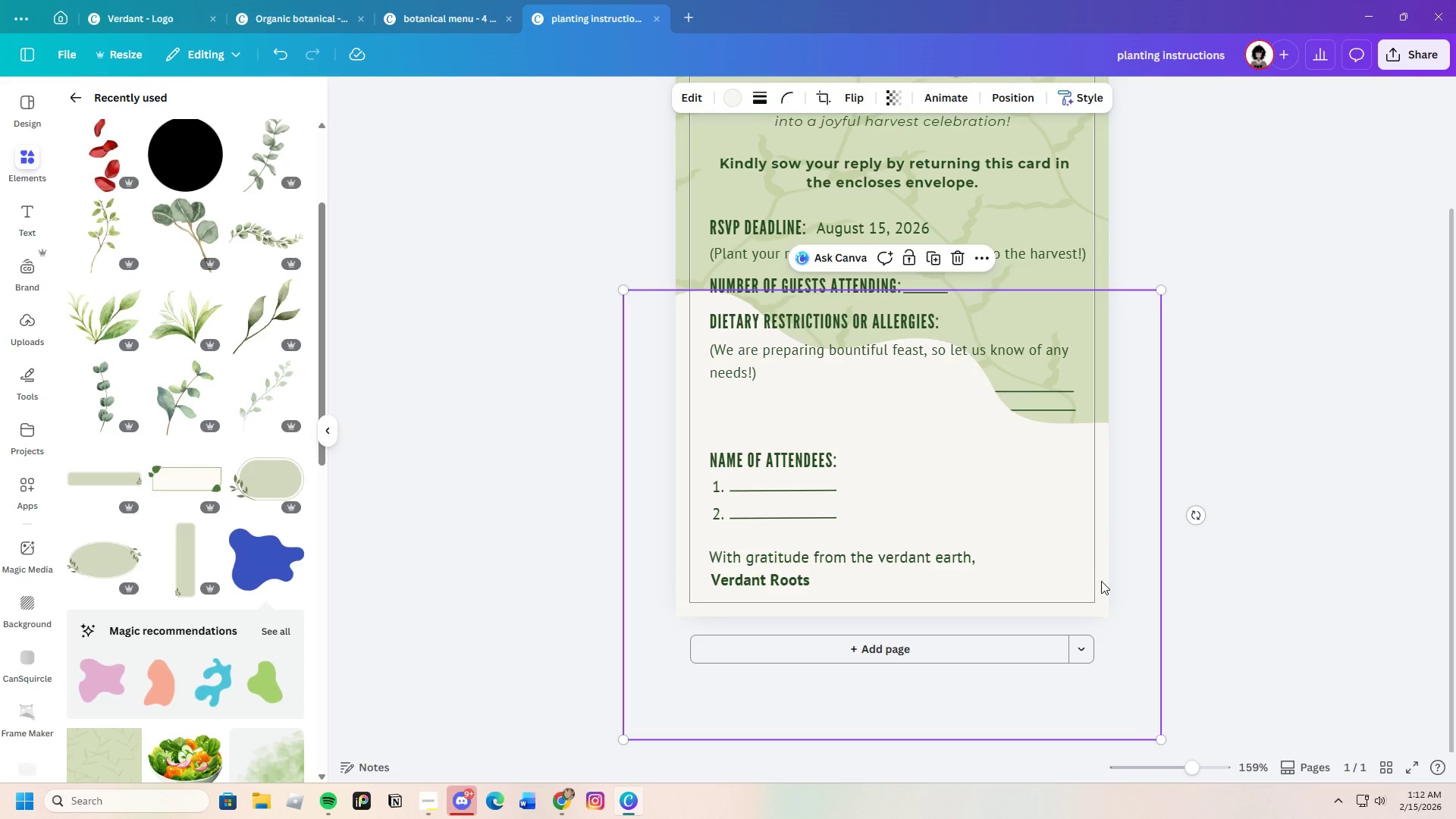 
left_click([1101, 581])
 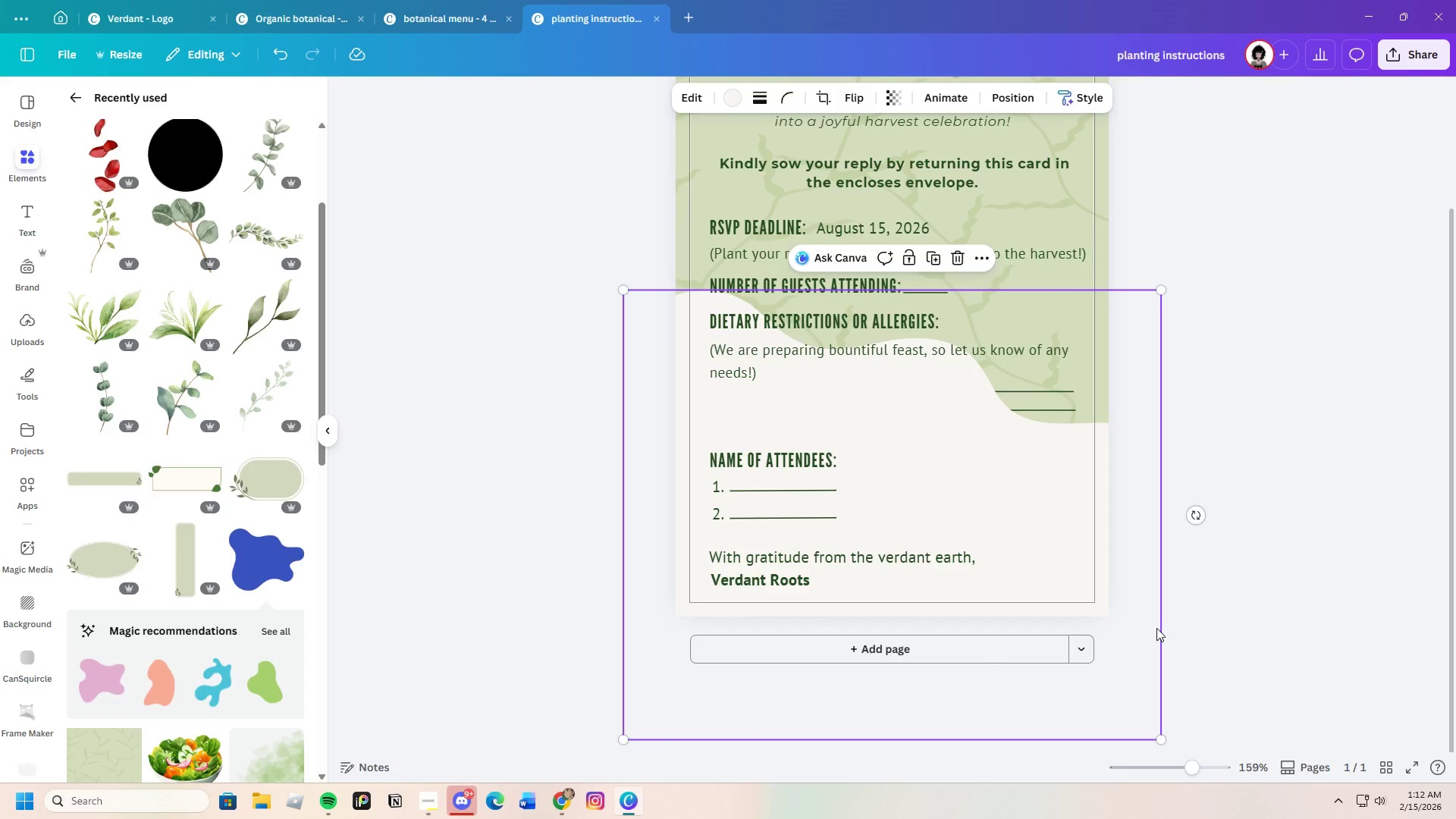 
left_click([1261, 616])
 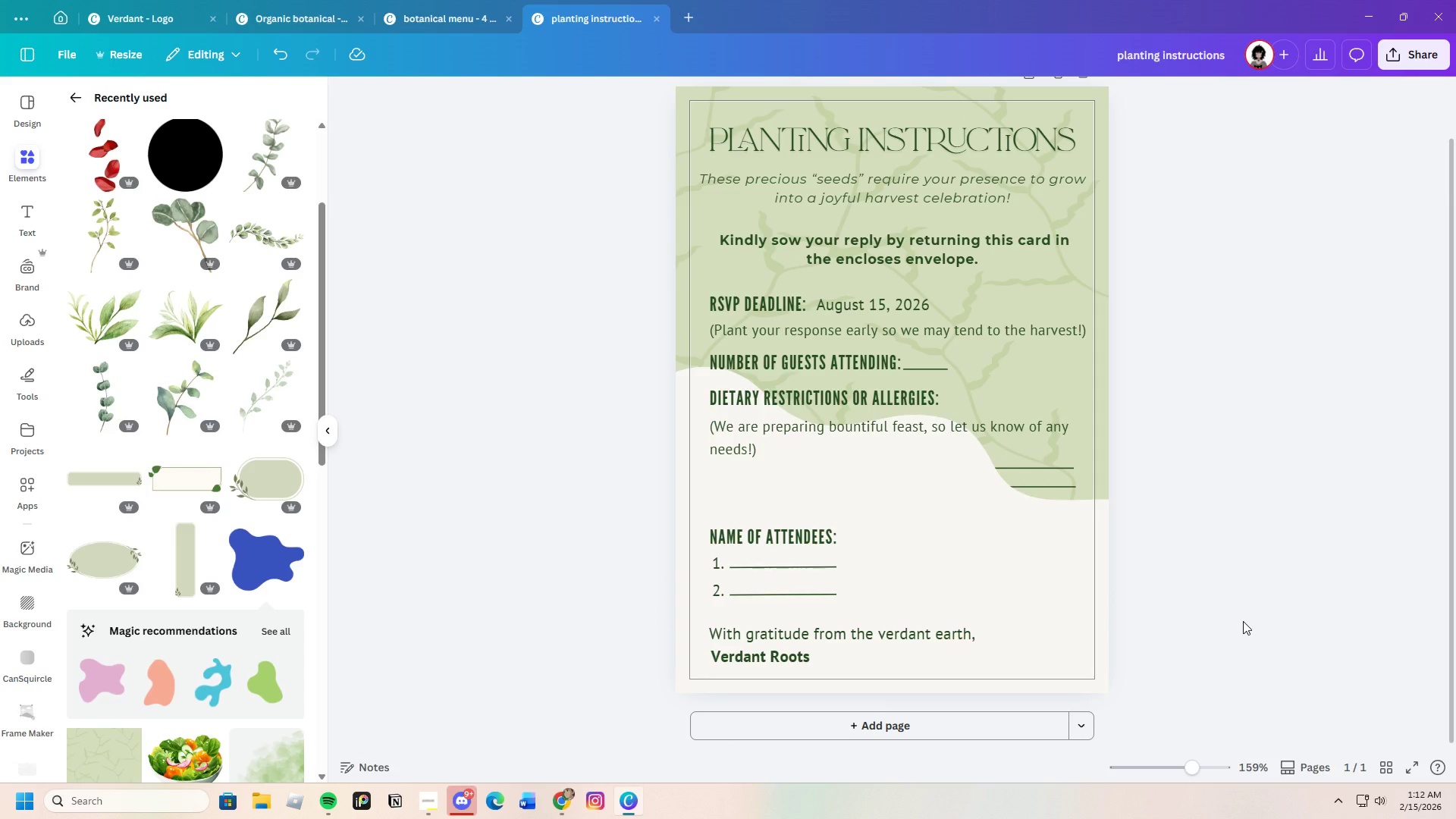 
scroll: coordinate [1243, 621], scroll_direction: up, amount: 2.0
 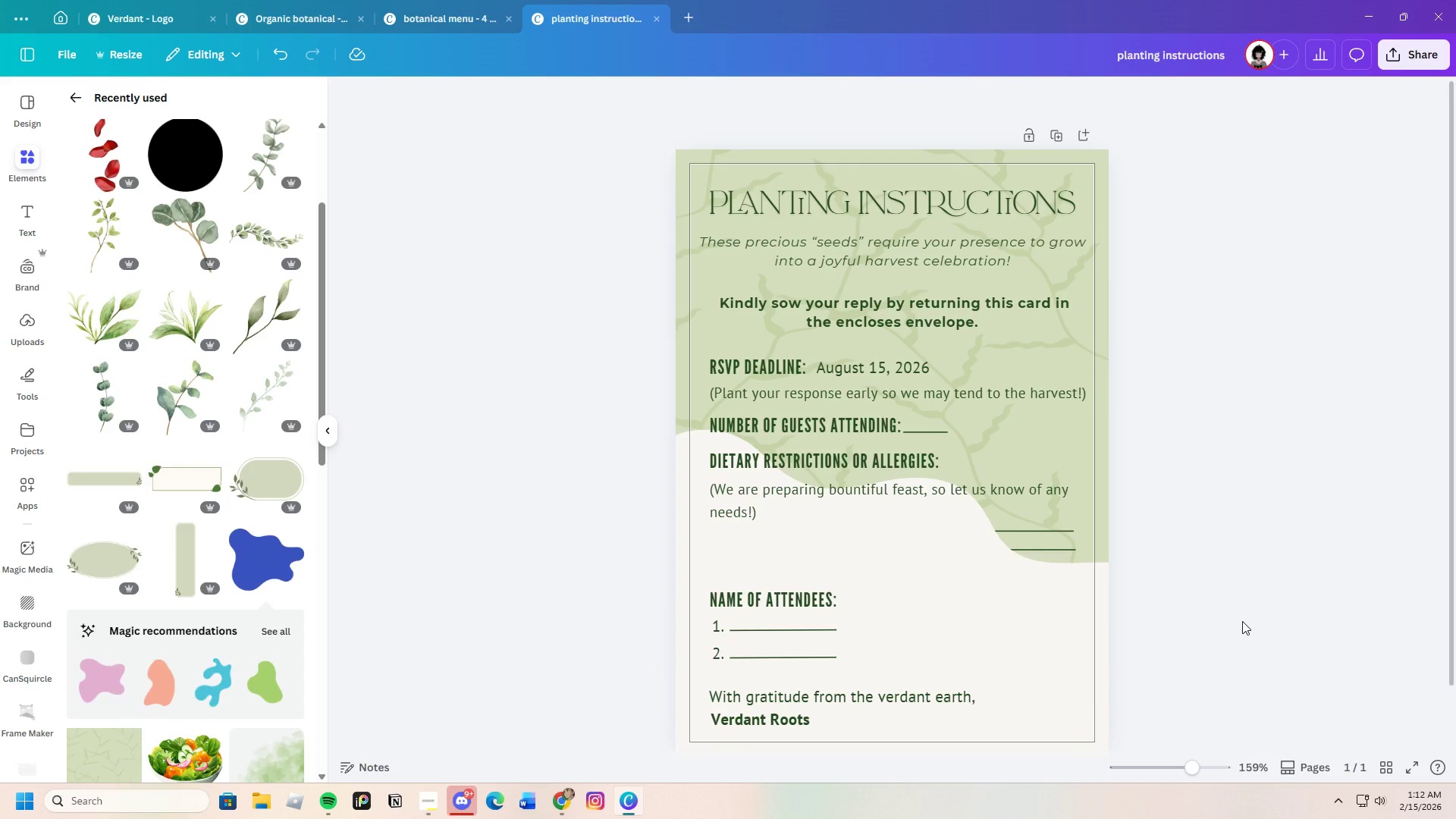 
scroll: coordinate [1241, 619], scroll_direction: down, amount: 1.0
 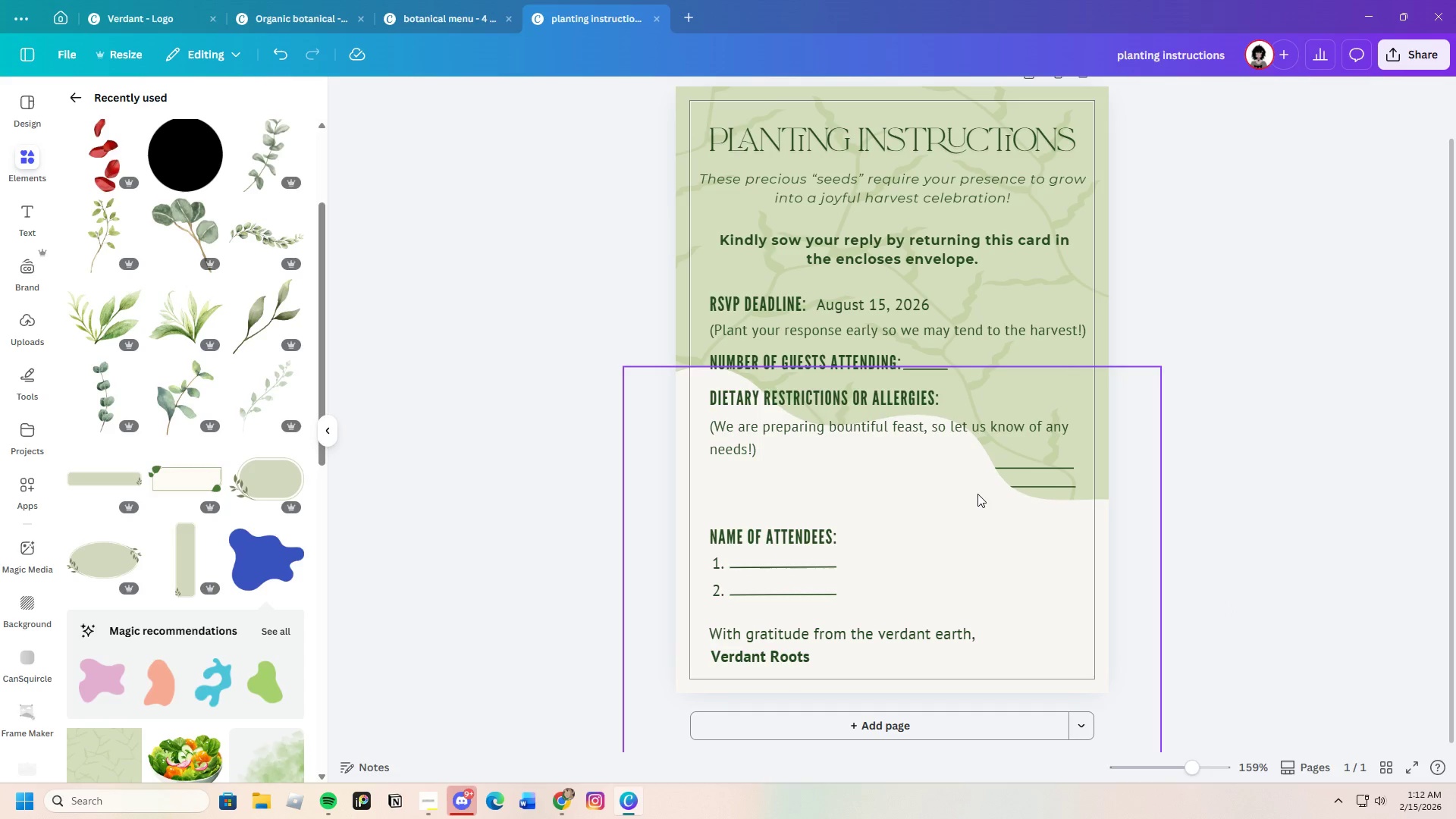 
right_click([975, 494])
 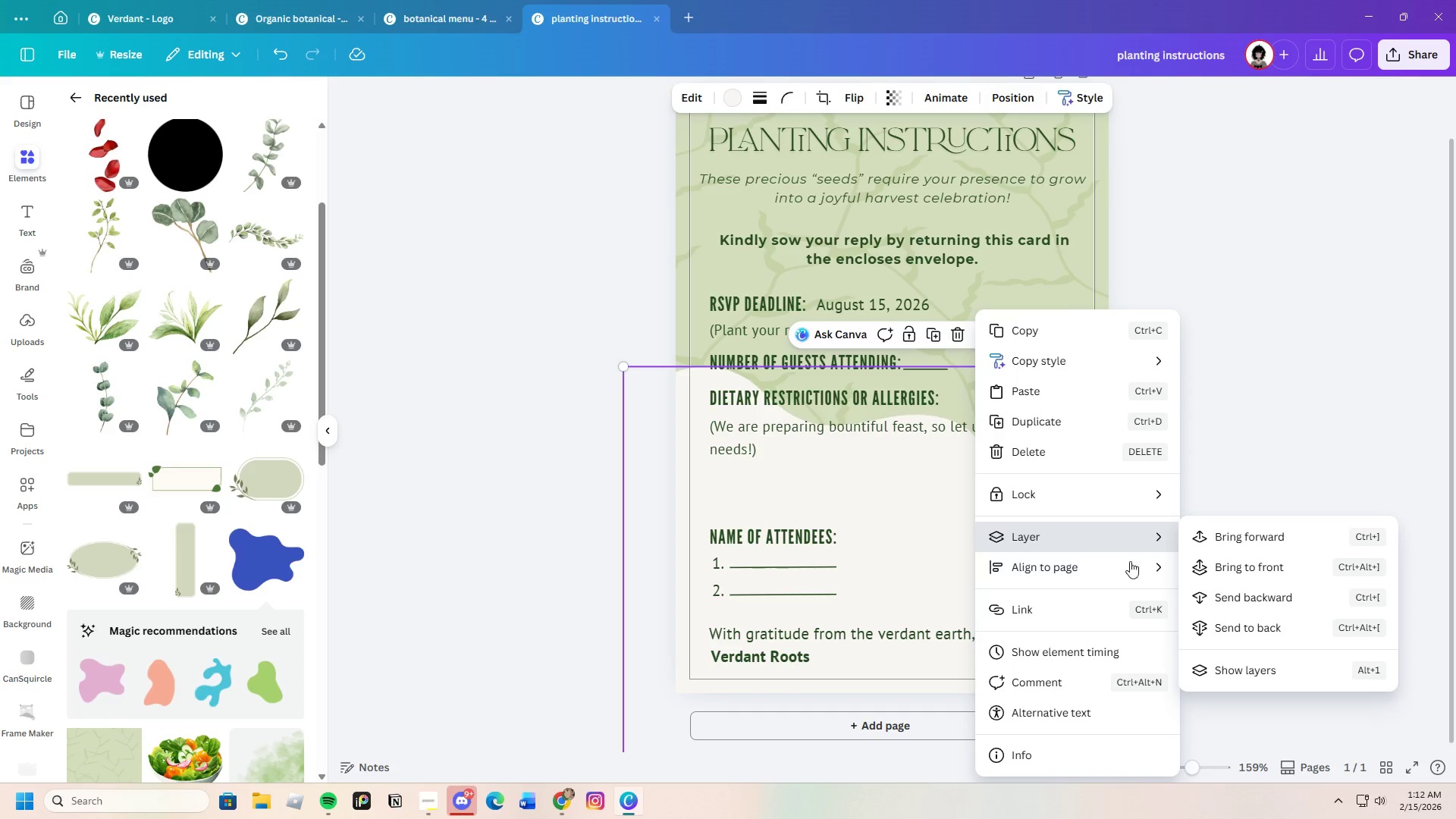 
left_click([1229, 602])
 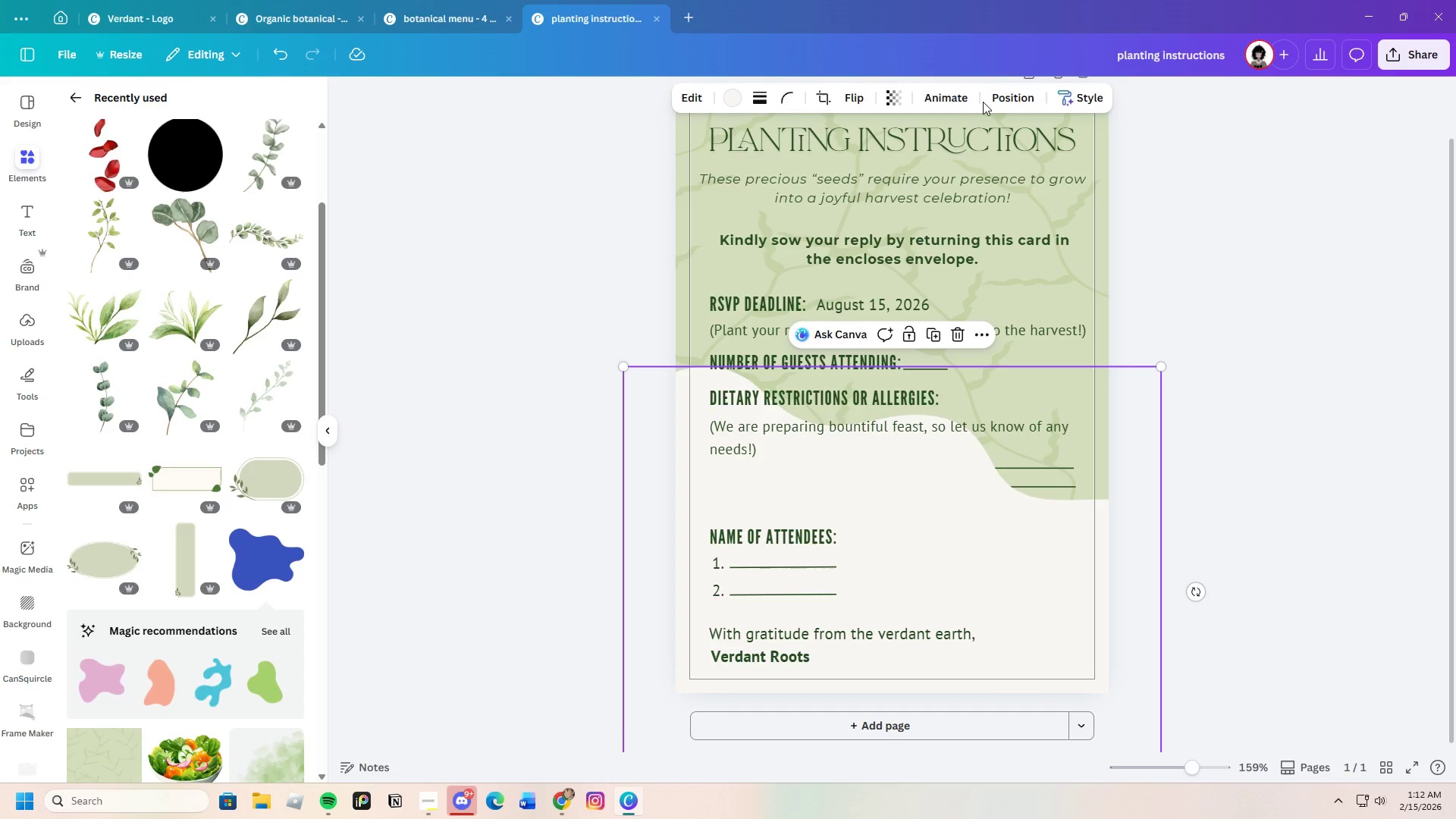 
wait(5.2)
 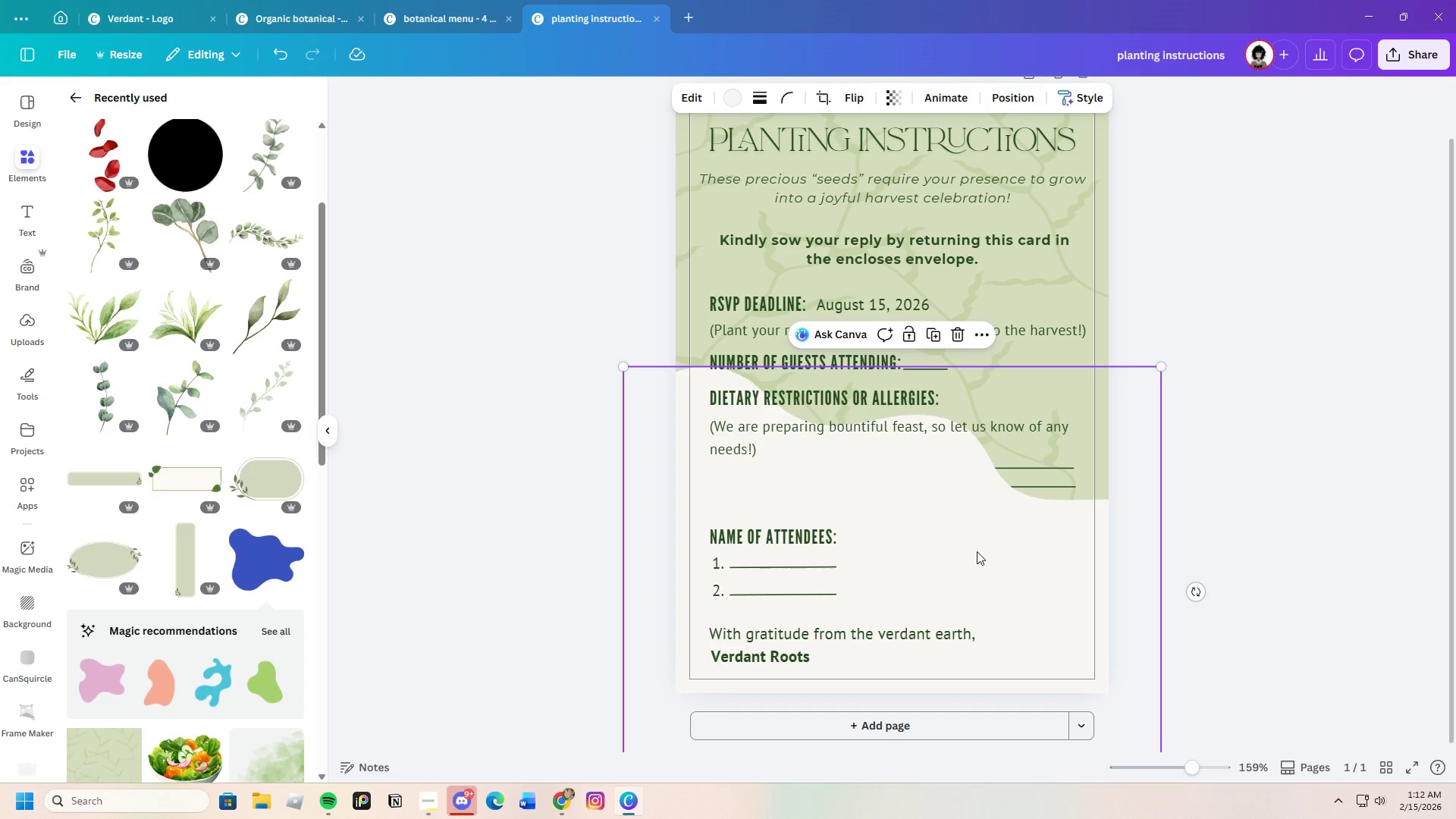 
left_click([258, 124])
 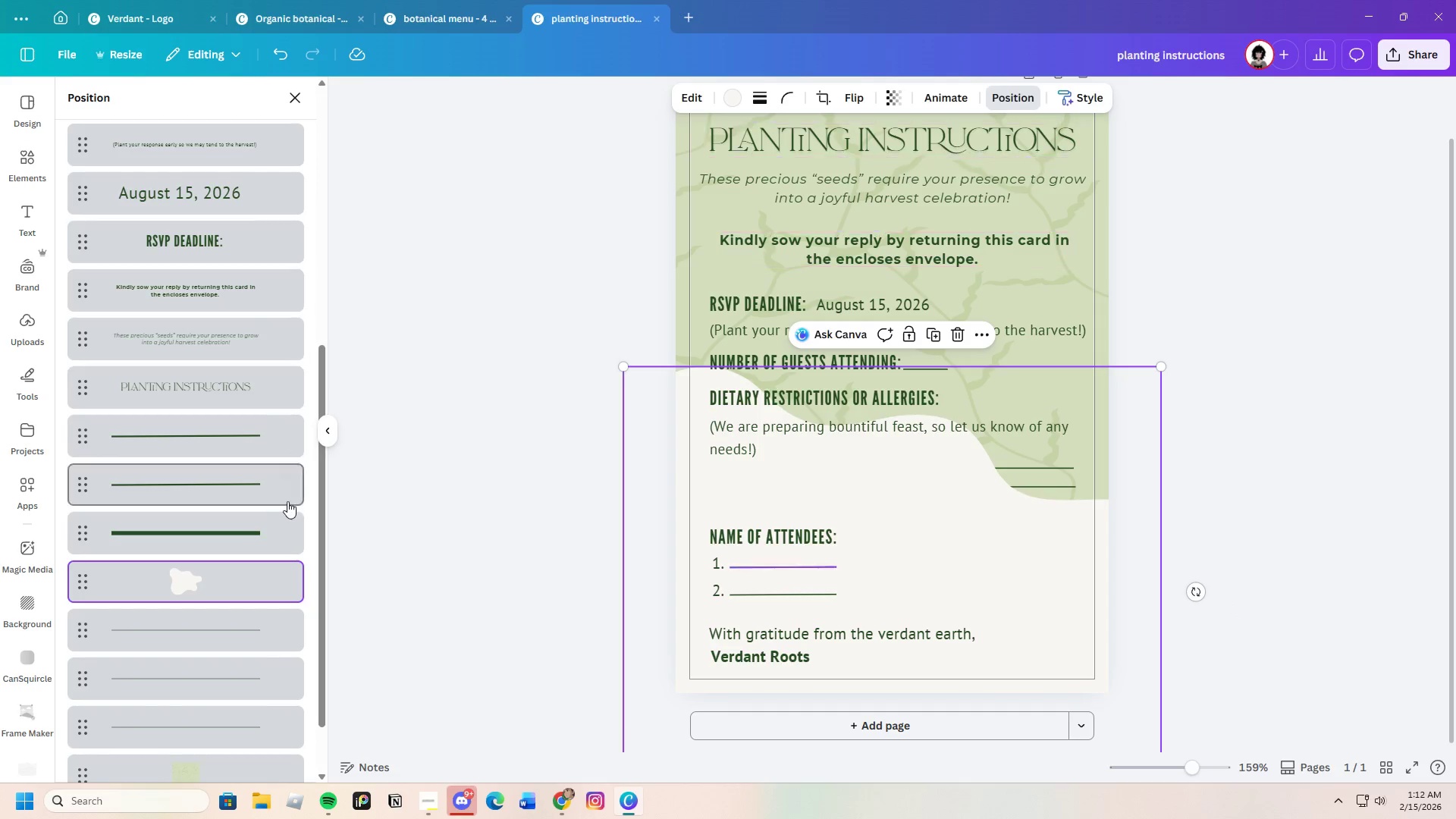 
scroll: coordinate [269, 580], scroll_direction: down, amount: 5.0
 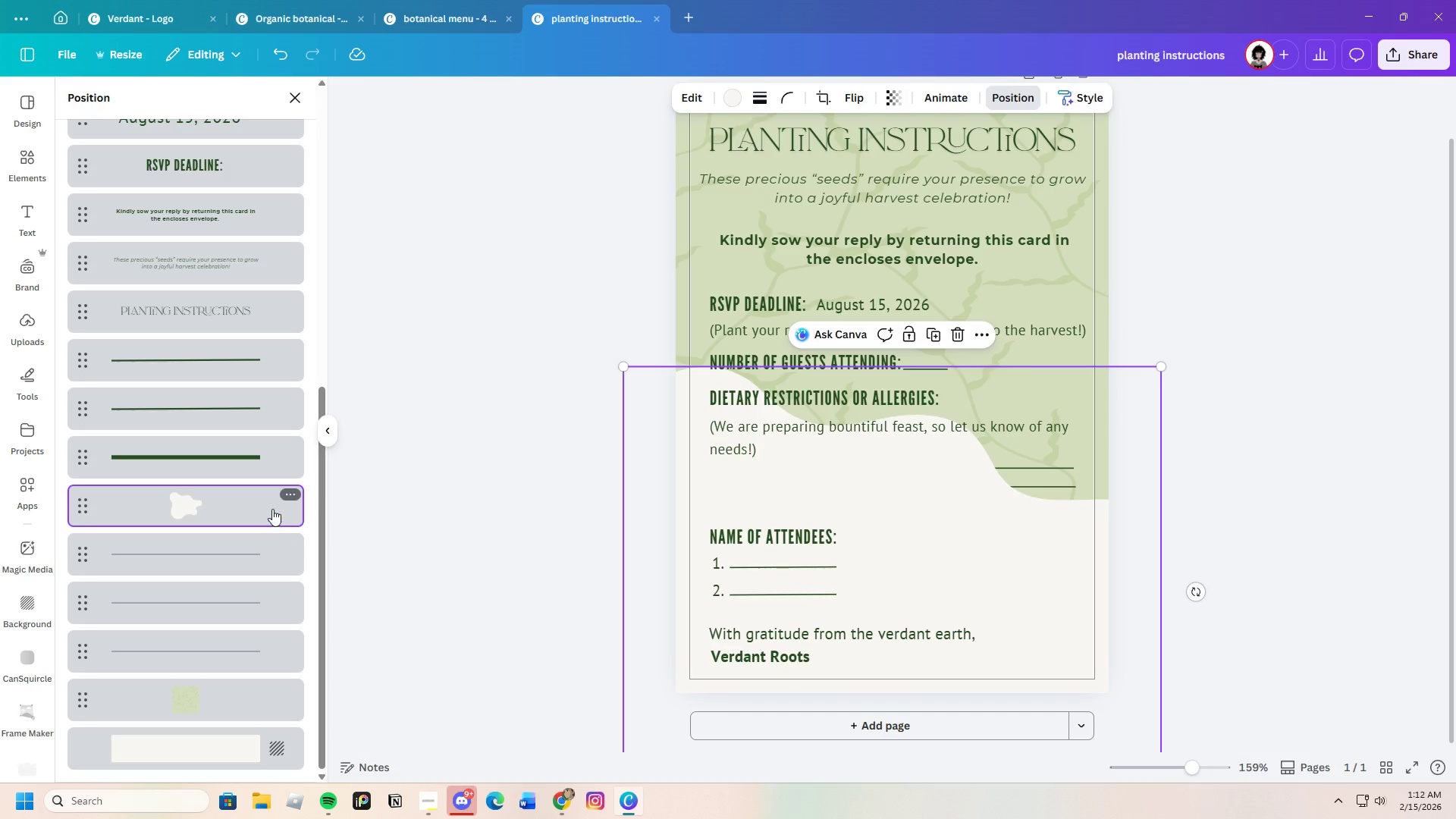 
left_click_drag(start_coordinate=[271, 502], to_coordinate=[275, 653])
 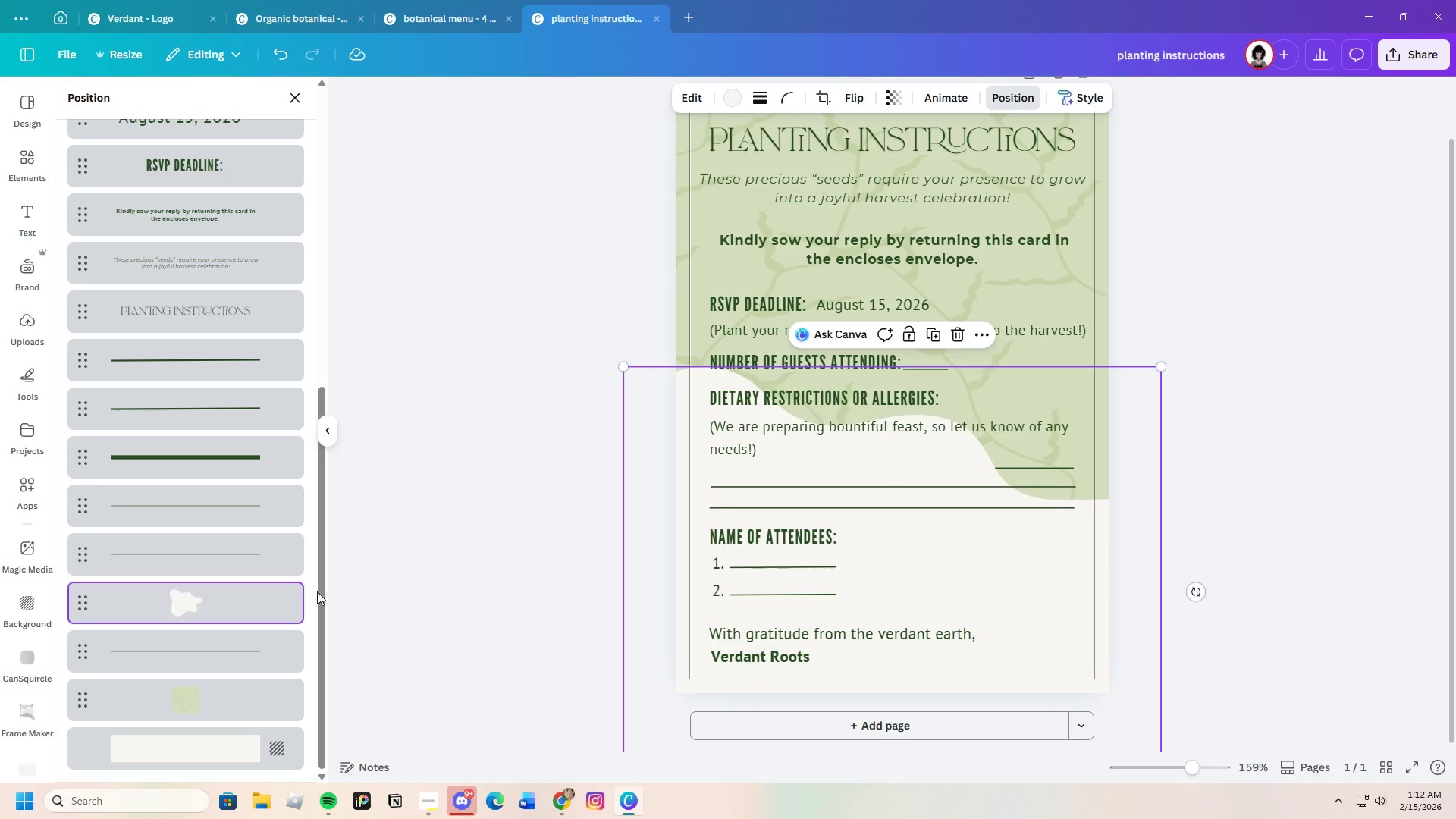 
left_click_drag(start_coordinate=[263, 597], to_coordinate=[263, 645])
 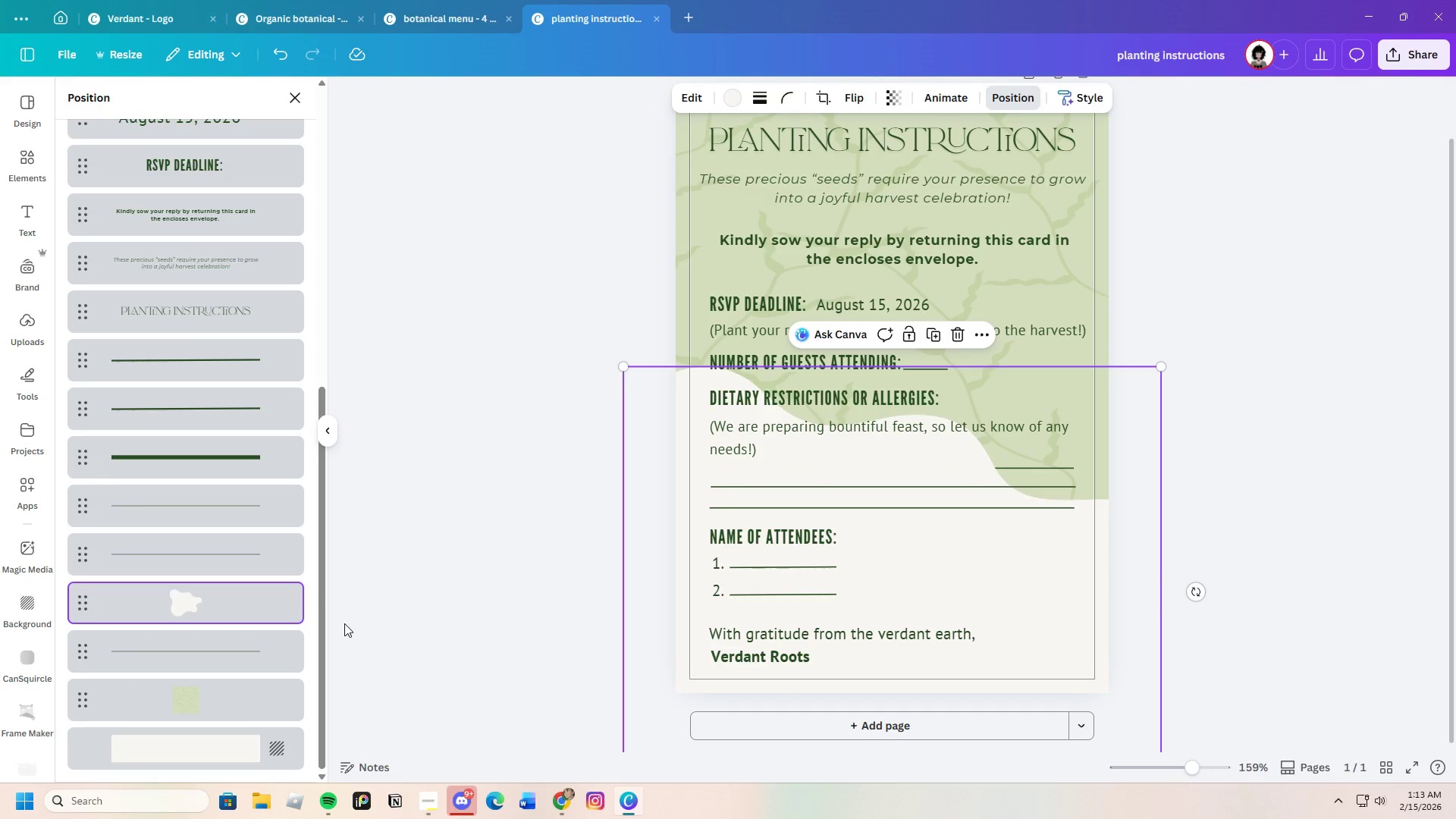 
left_click_drag(start_coordinate=[243, 604], to_coordinate=[224, 676])
 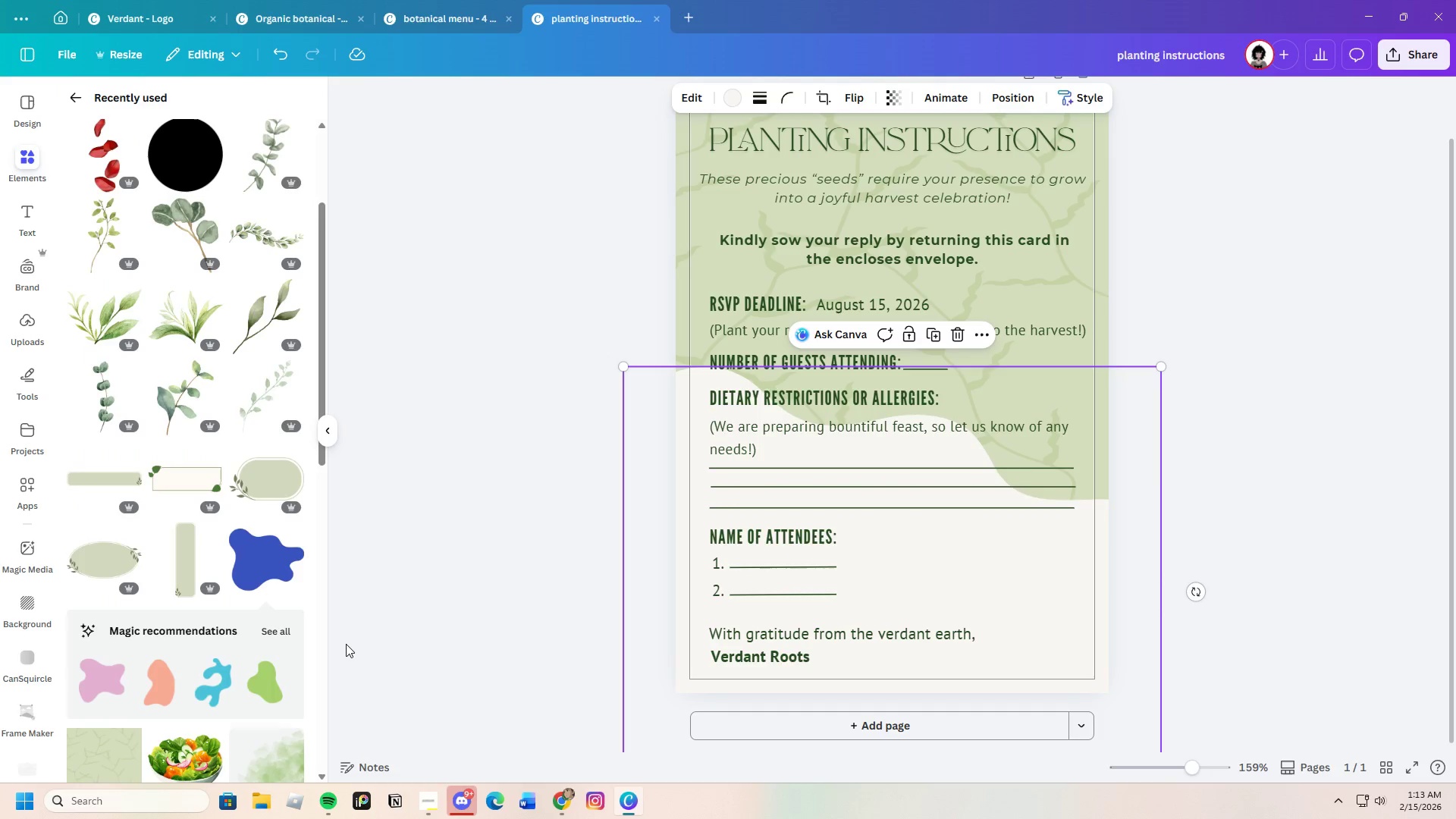 
left_click([1397, 486])
 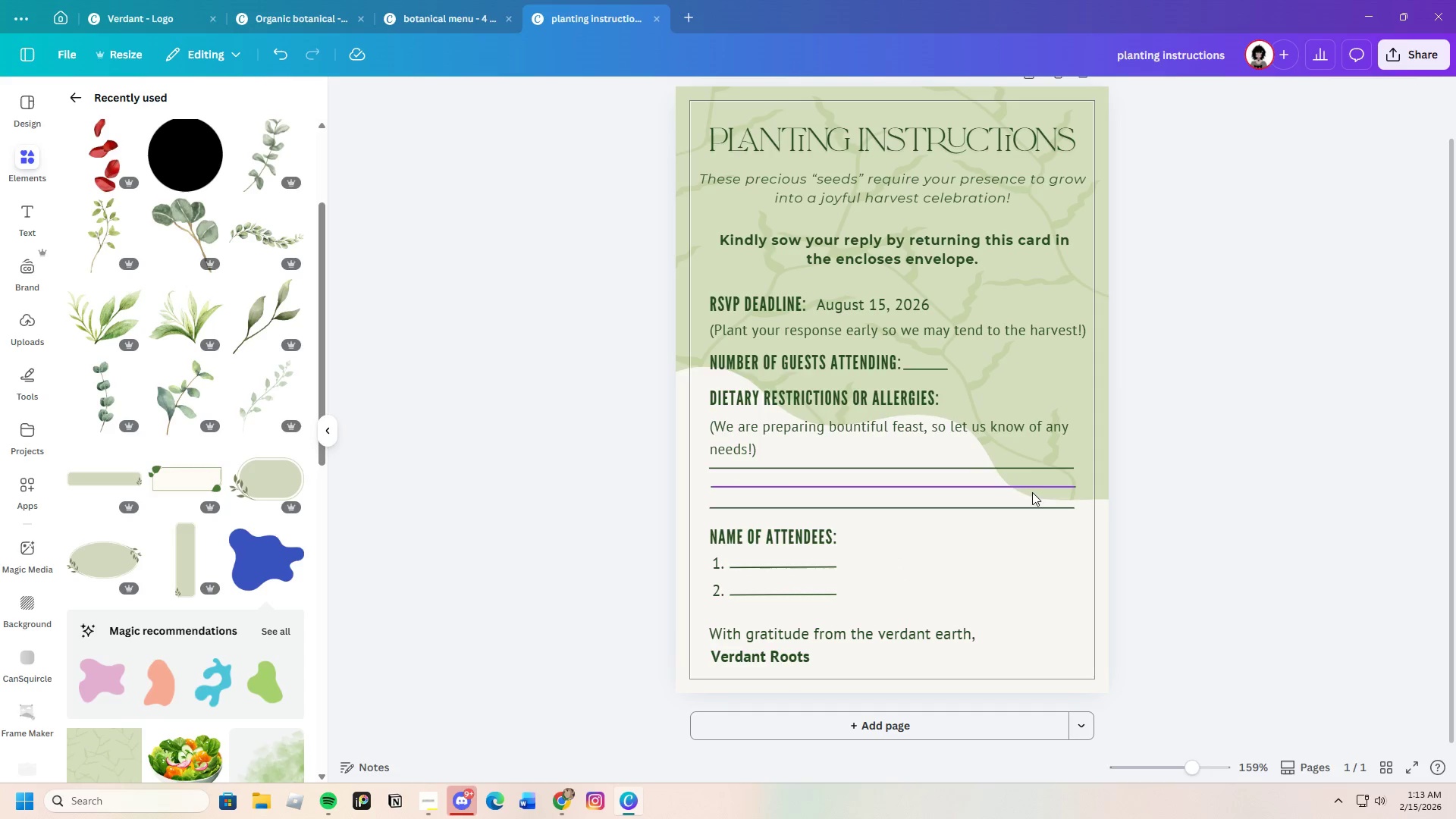 
left_click_drag(start_coordinate=[1046, 594], to_coordinate=[1020, 598])
 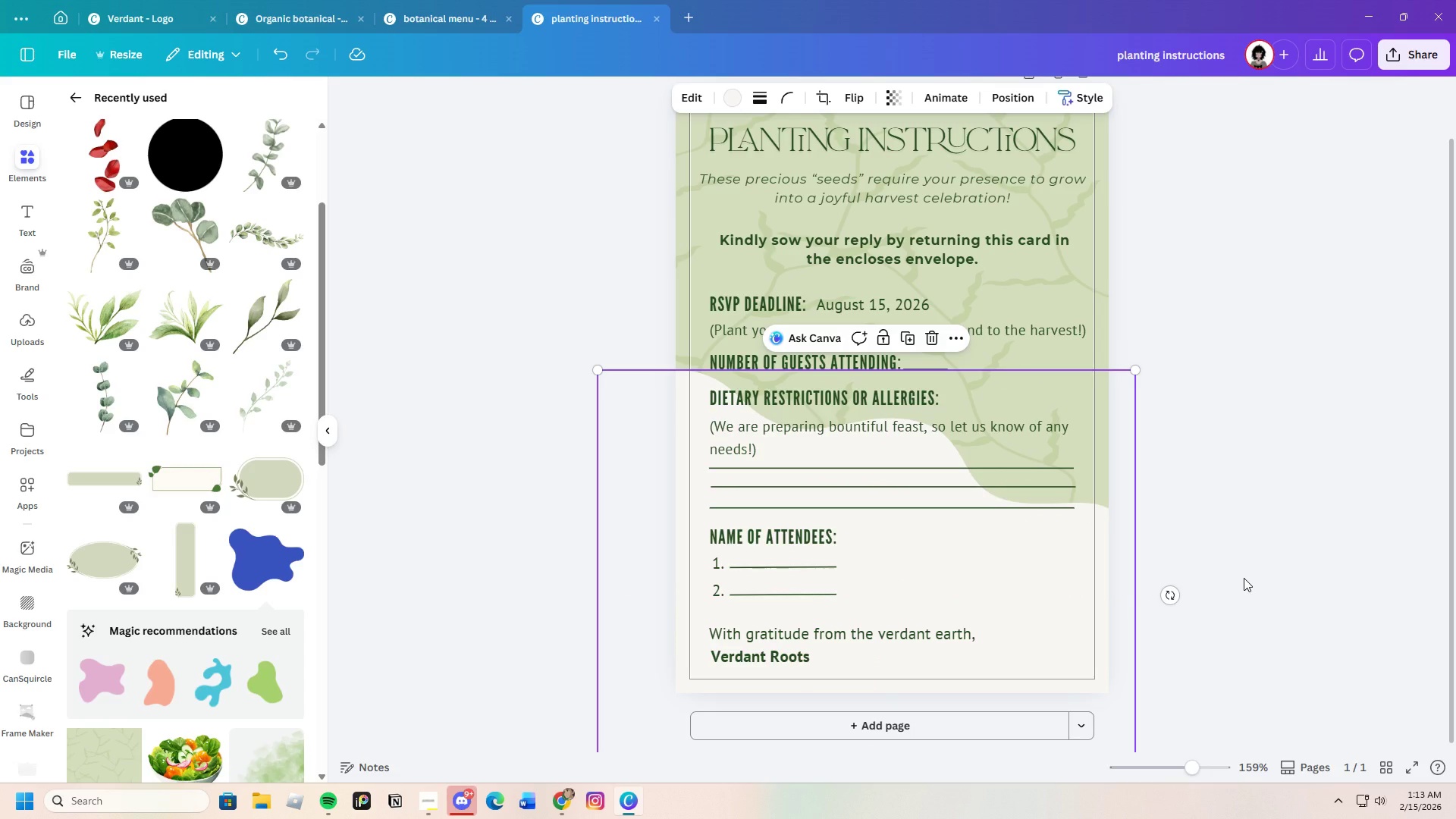 
left_click([1244, 578])
 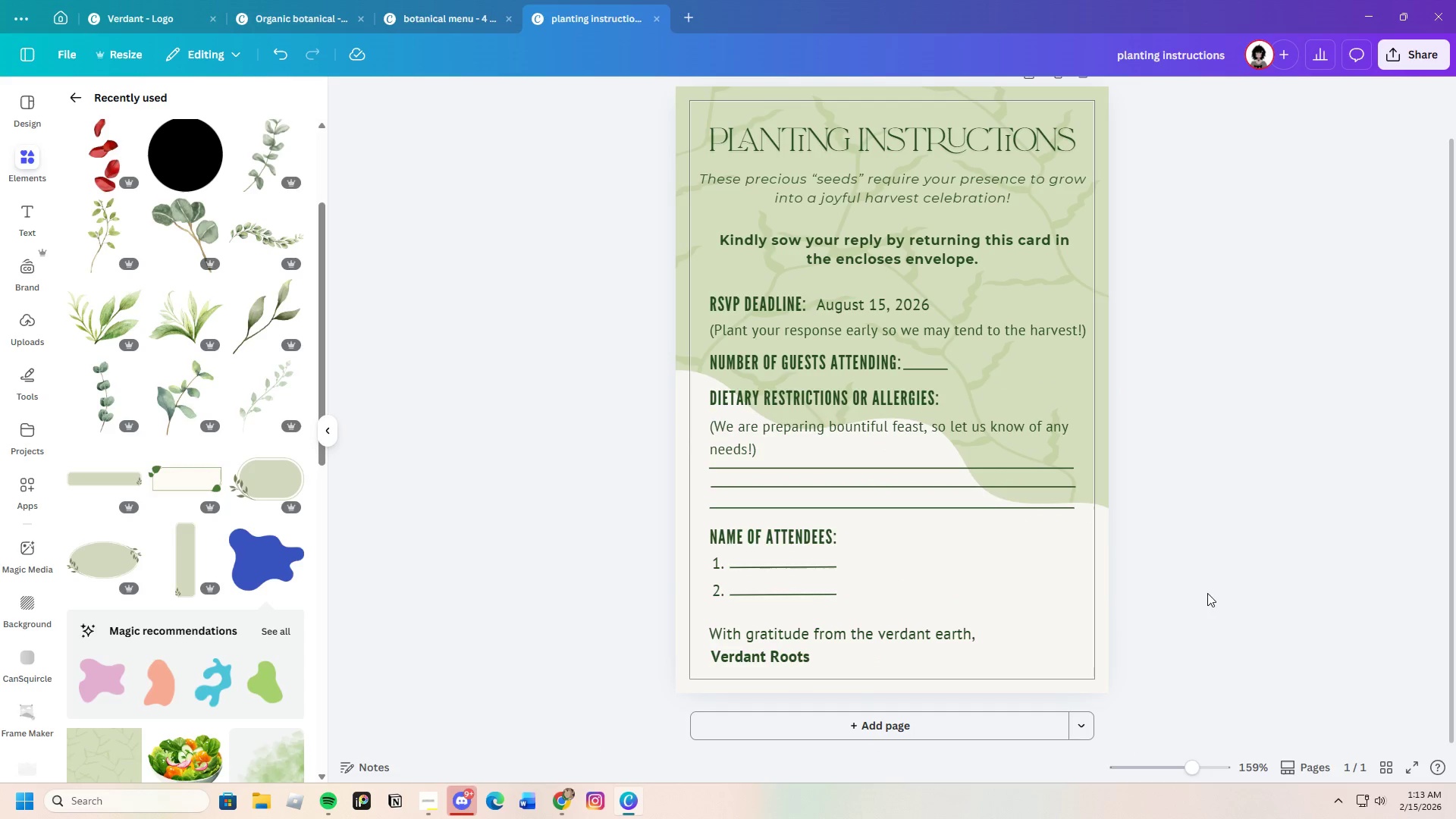 
scroll: coordinate [1194, 599], scroll_direction: down, amount: 3.0
 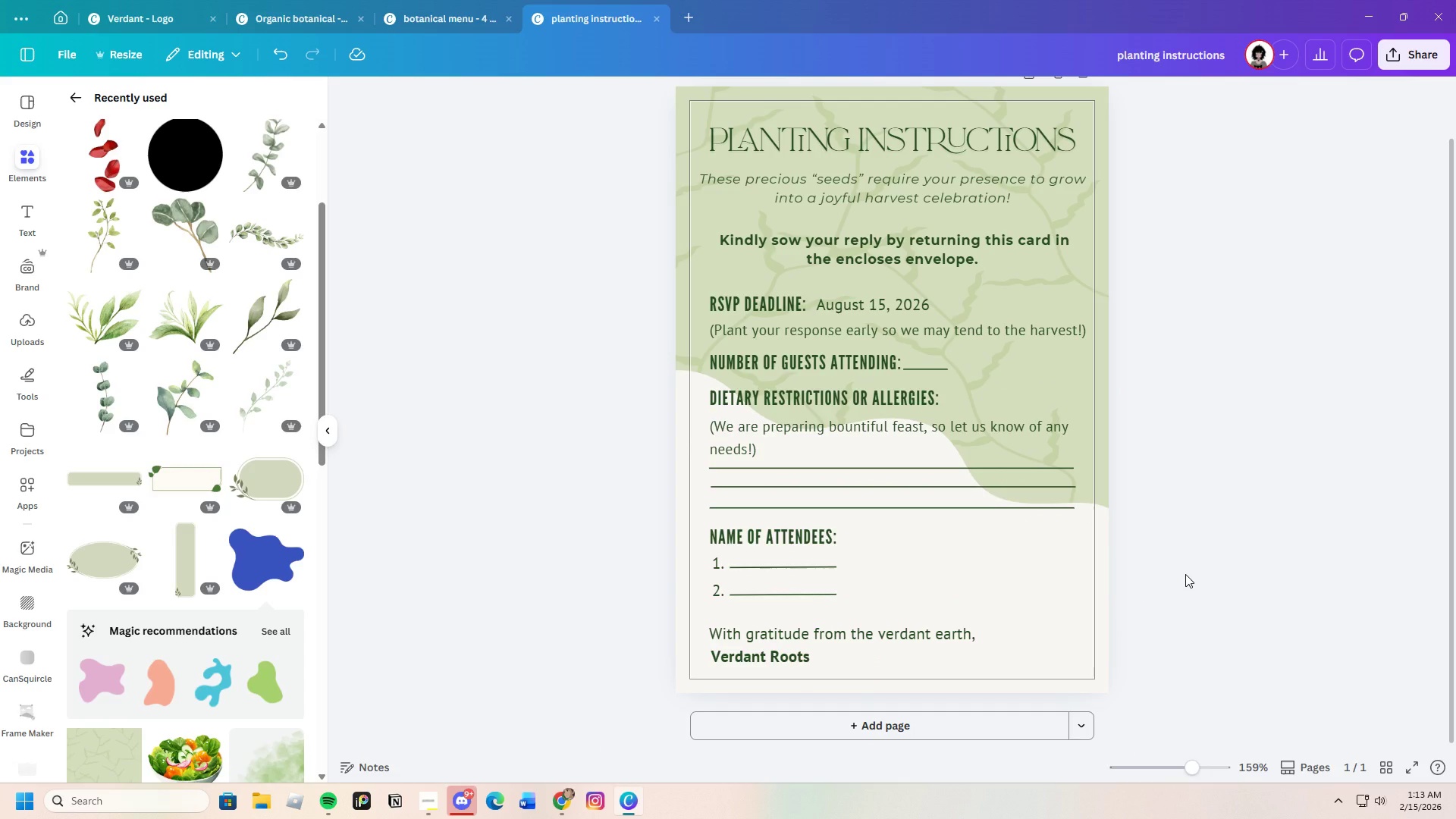 
scroll: coordinate [1185, 574], scroll_direction: up, amount: 1.0
 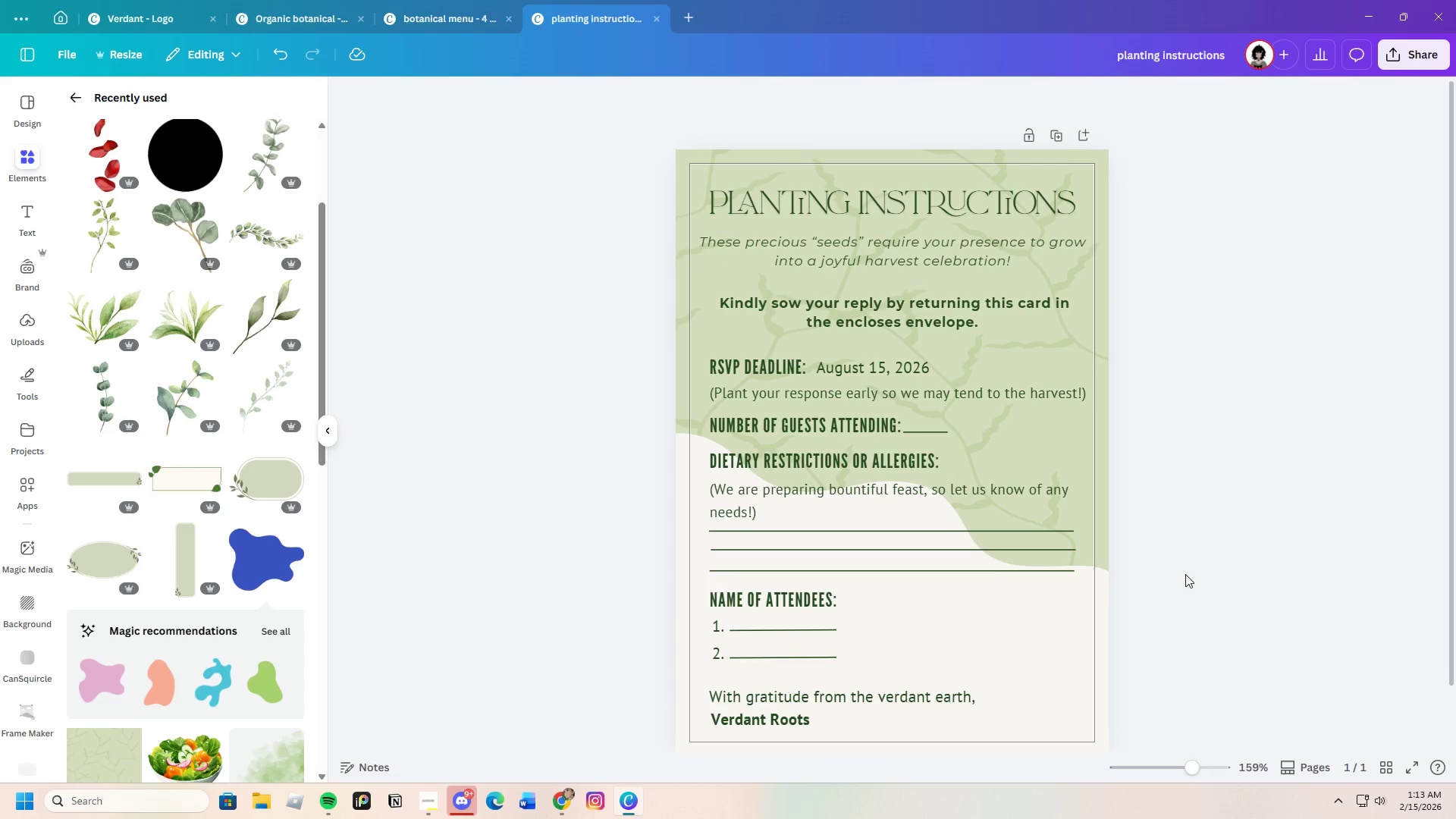 
scroll: coordinate [1185, 574], scroll_direction: down, amount: 2.0
 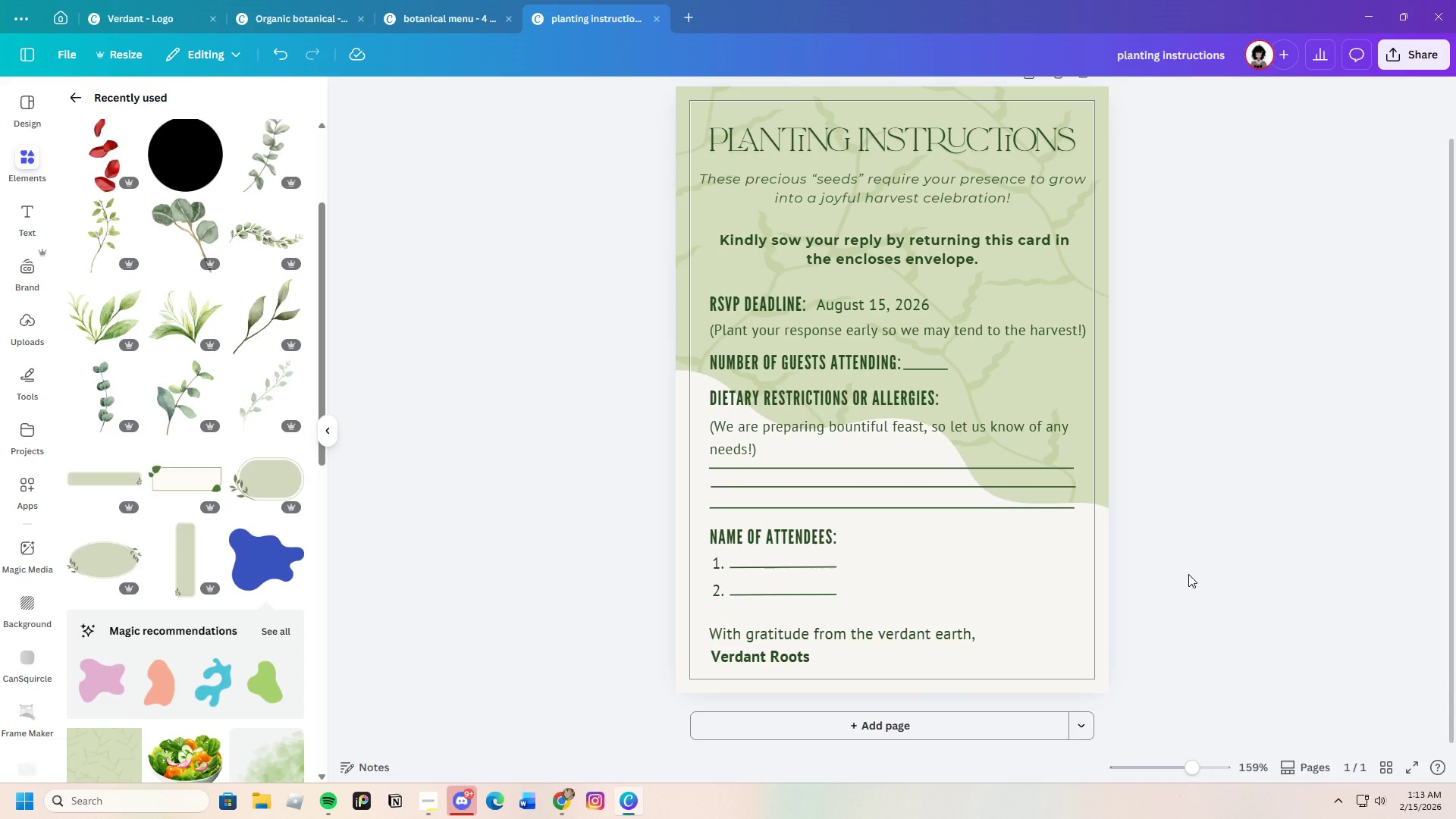 
wait(43.52)
 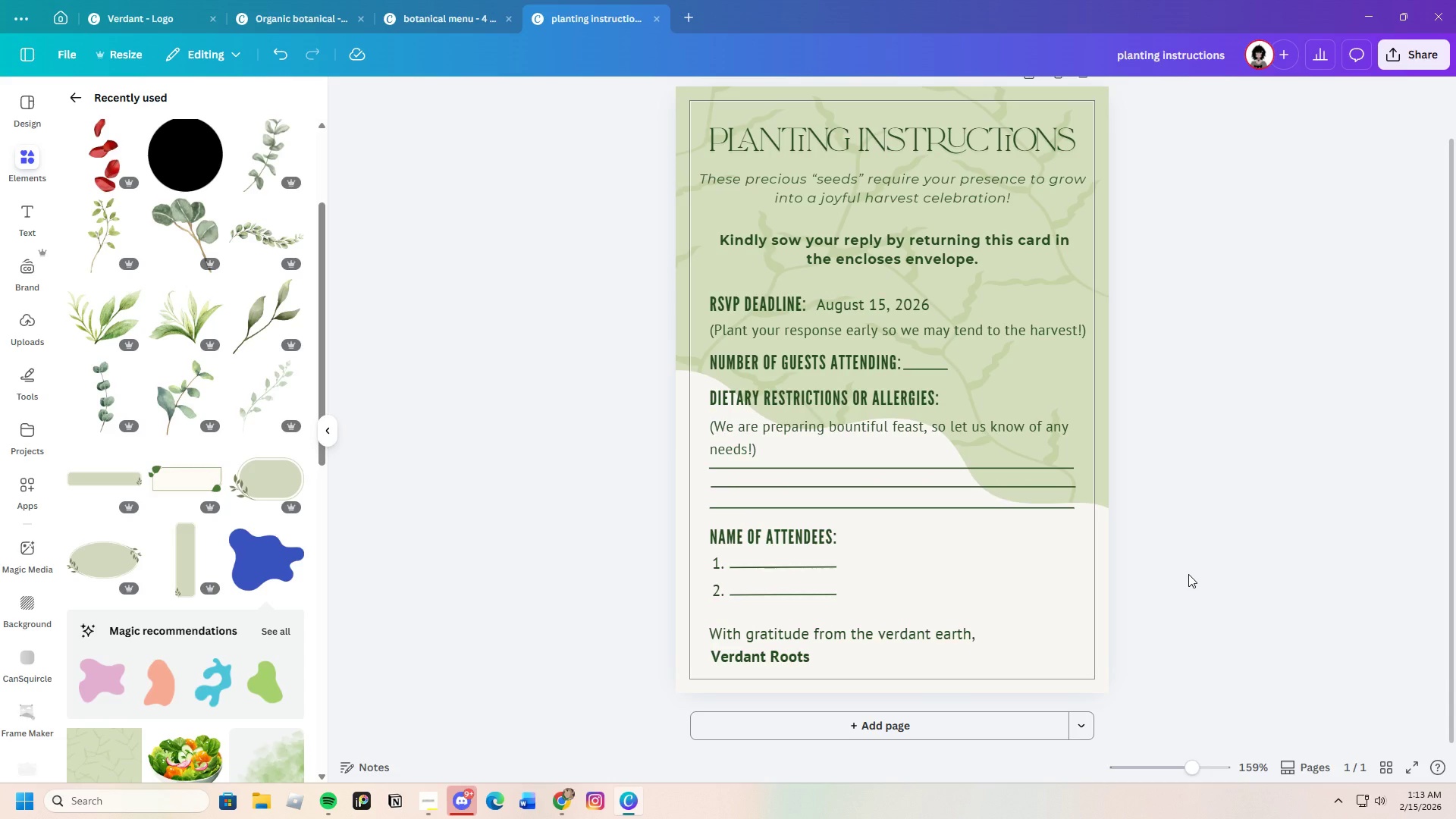 
scroll: coordinate [305, 482], scroll_direction: down, amount: 4.0
 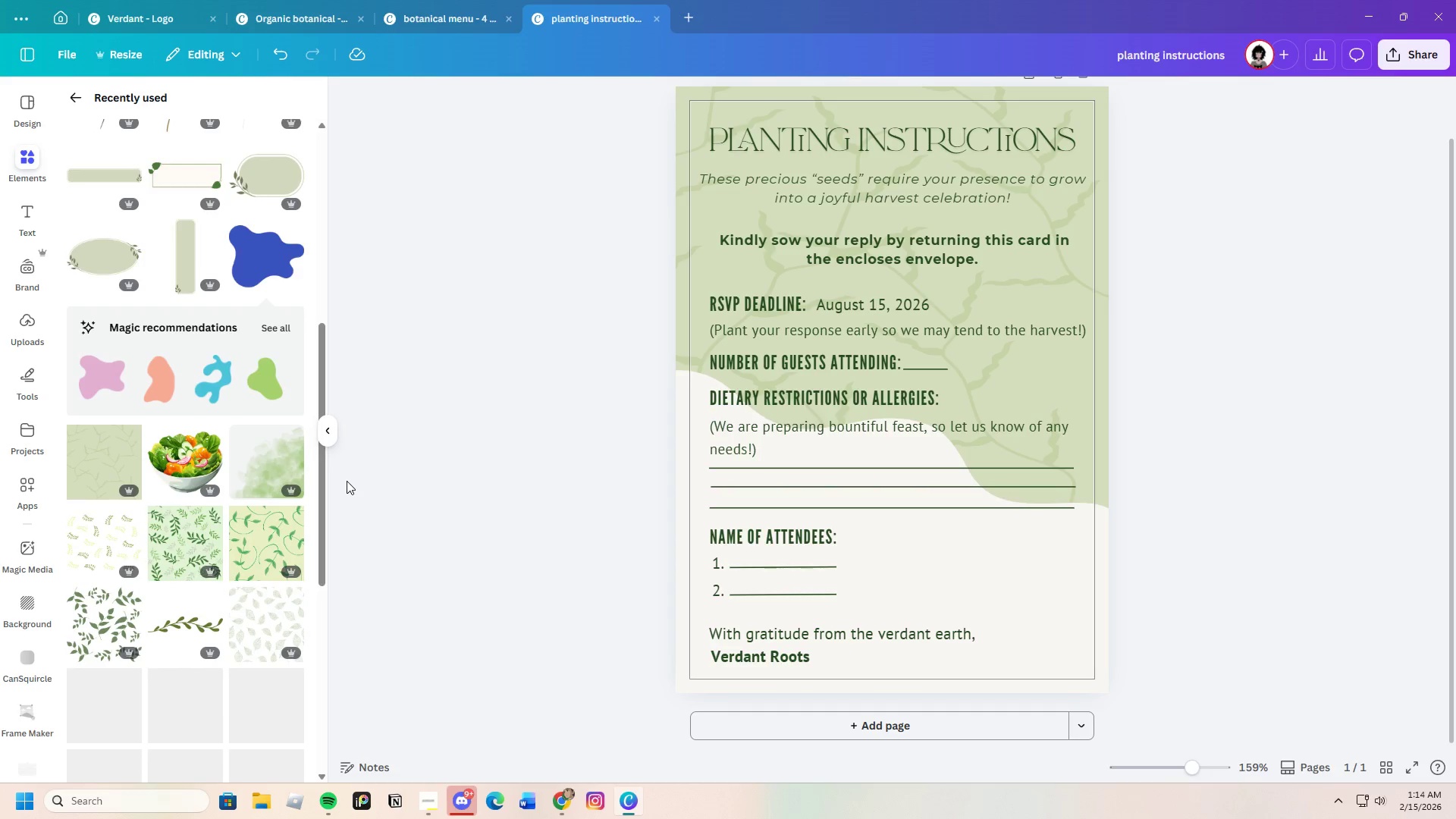 
scroll: coordinate [127, 585], scroll_direction: up, amount: 5.0
 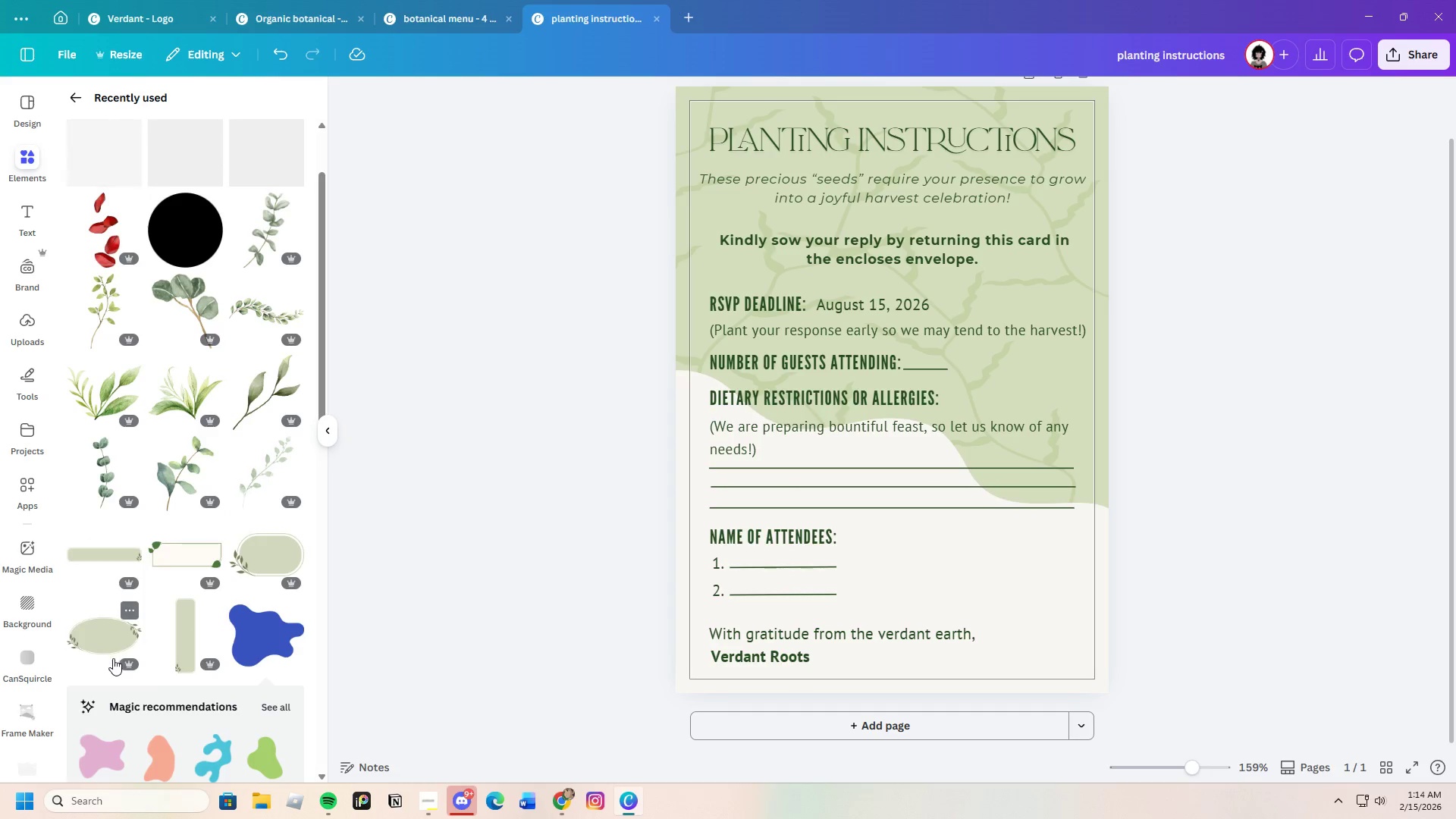 
left_click([102, 643])
 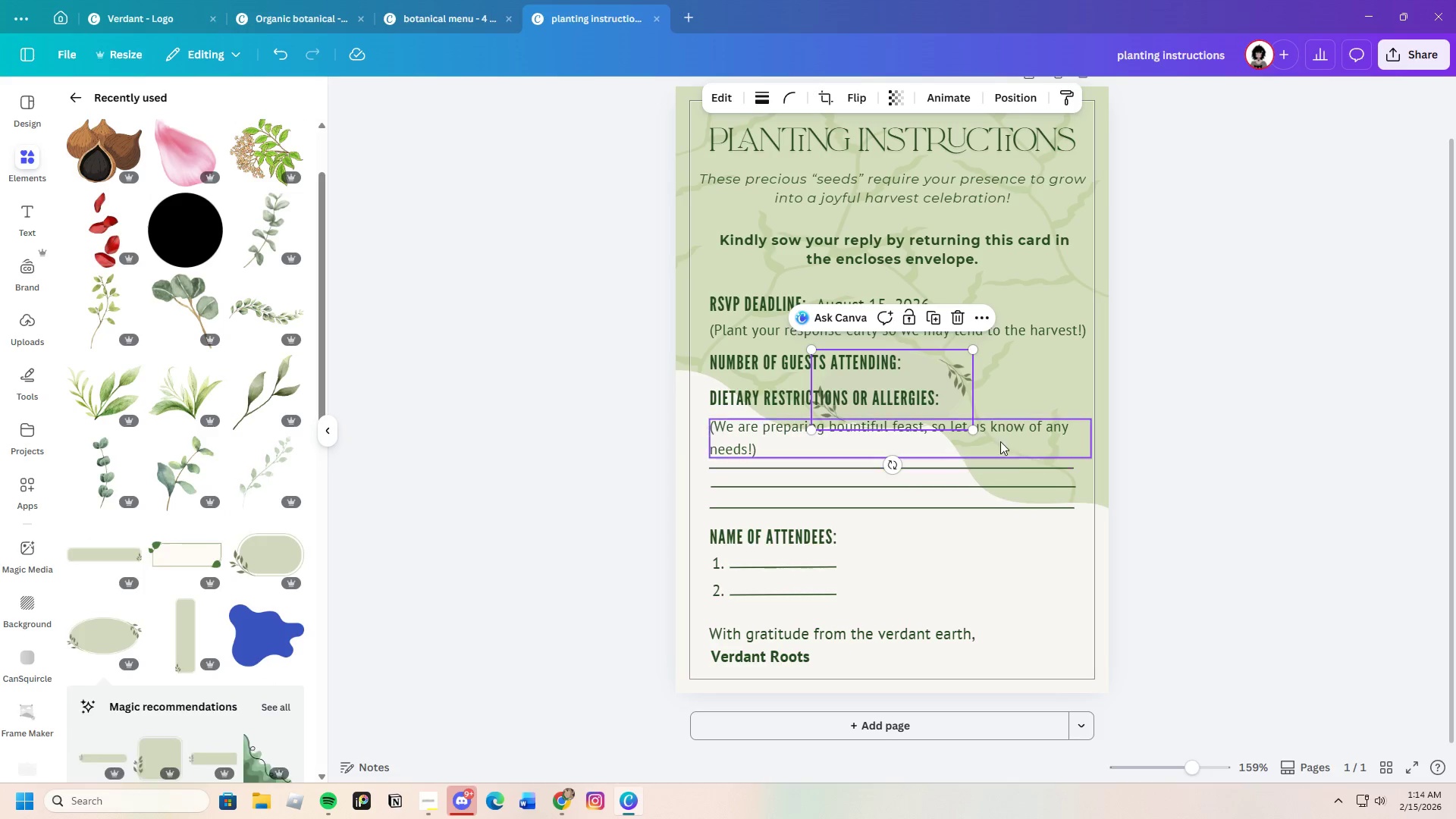 
scroll: coordinate [1002, 459], scroll_direction: up, amount: 2.0
 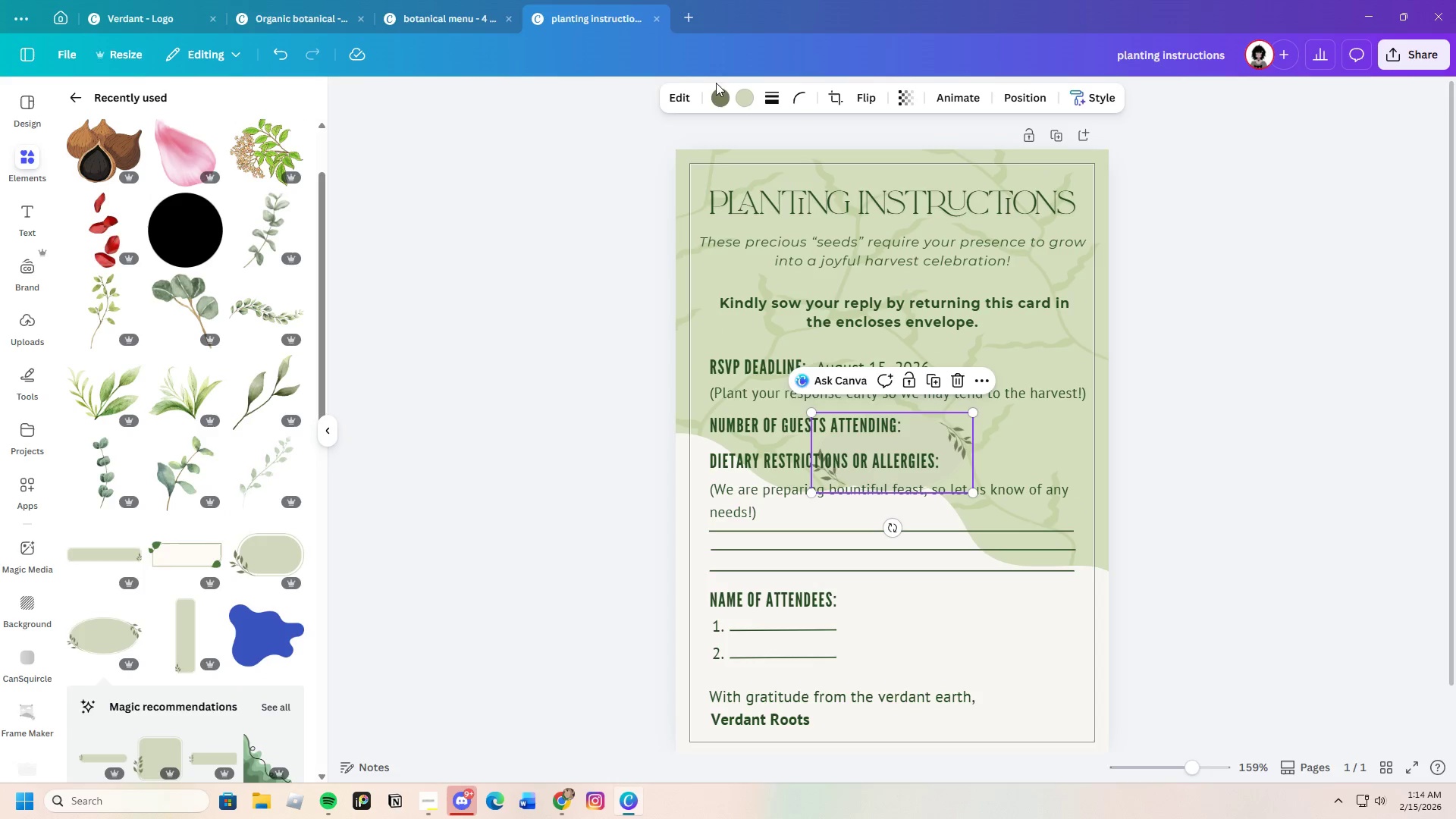 
left_click([711, 92])
 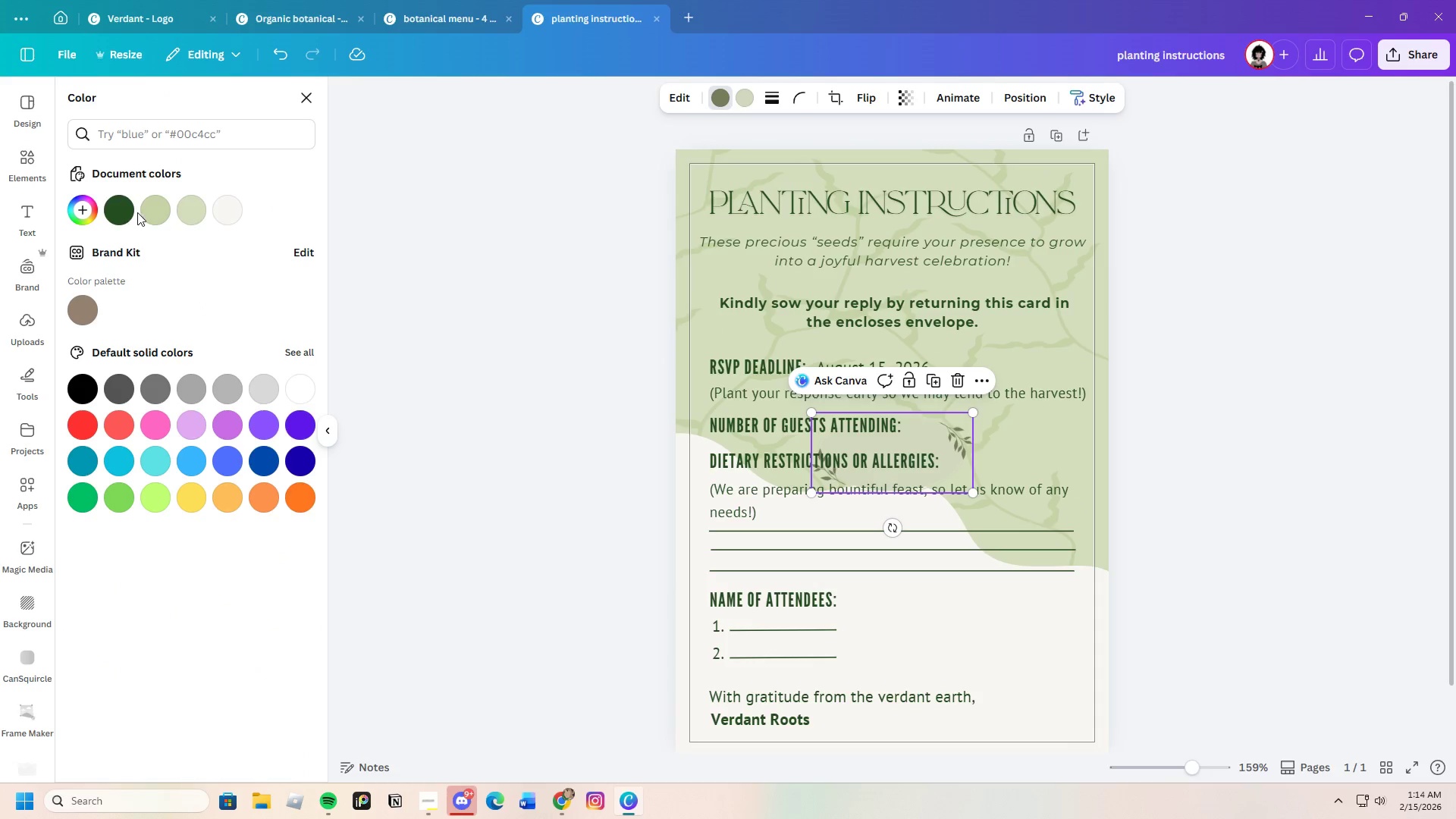 
left_click([122, 210])
 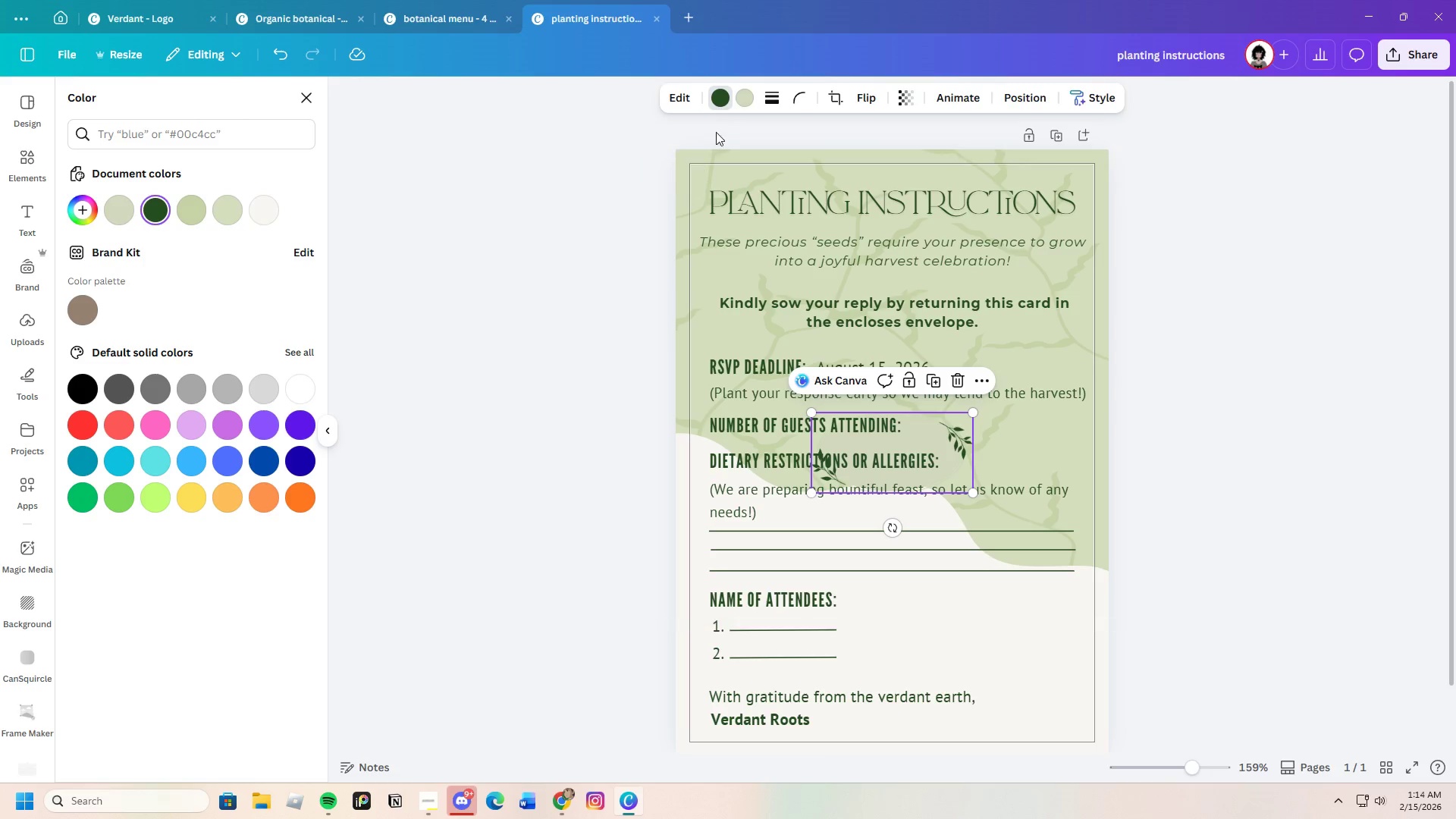 
left_click([739, 100])
 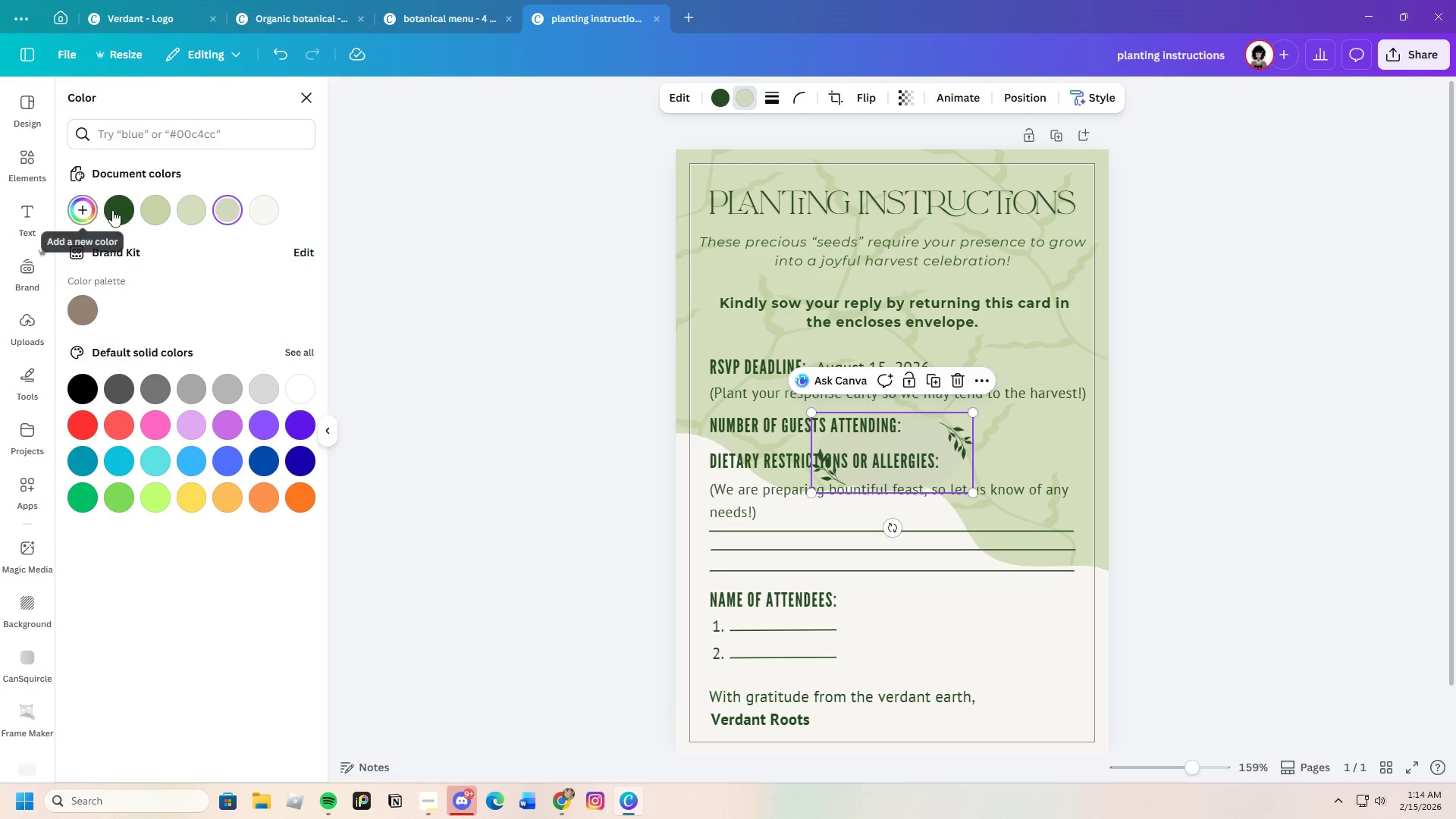 
left_click([117, 209])
 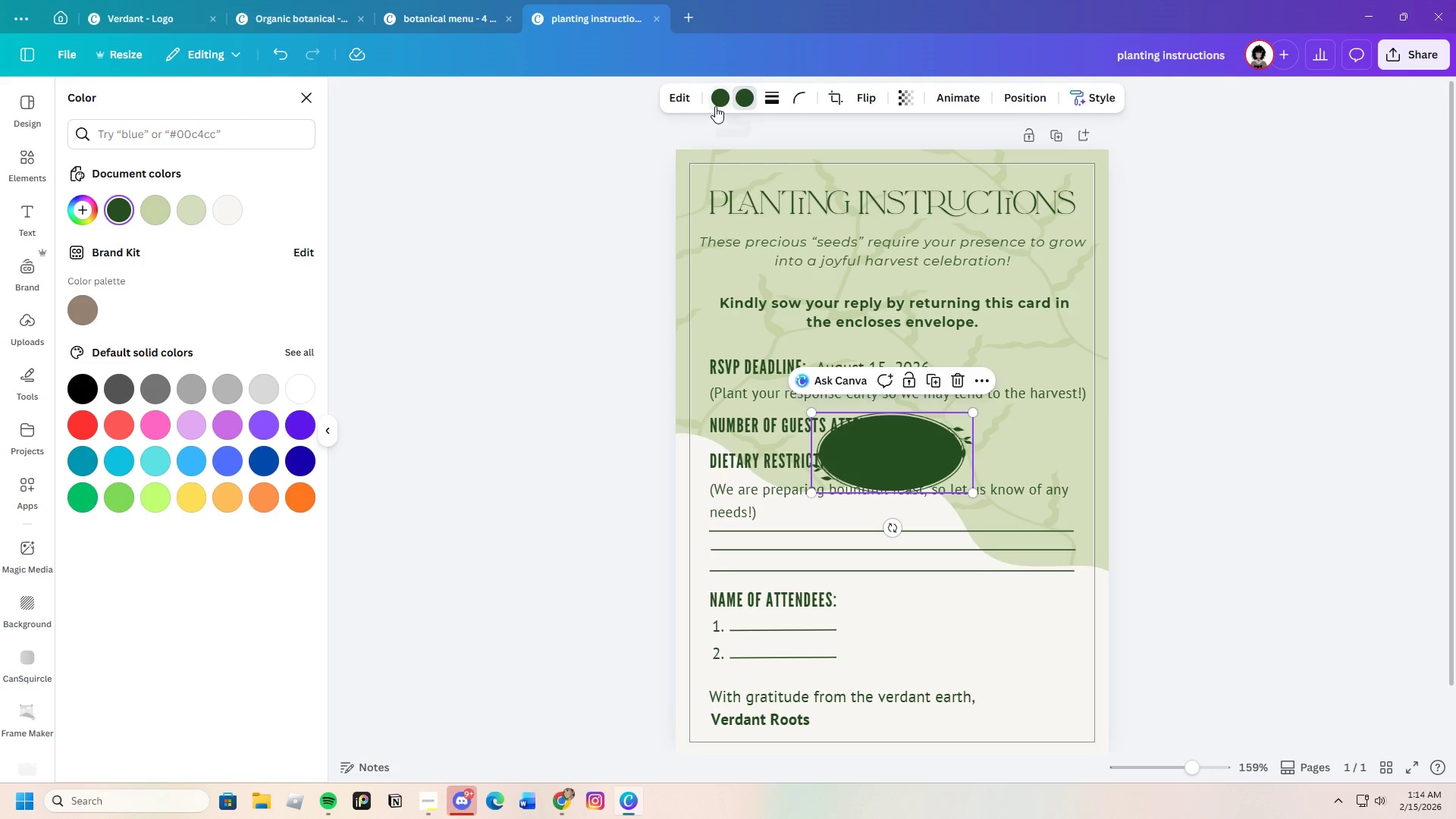 
left_click([724, 103])
 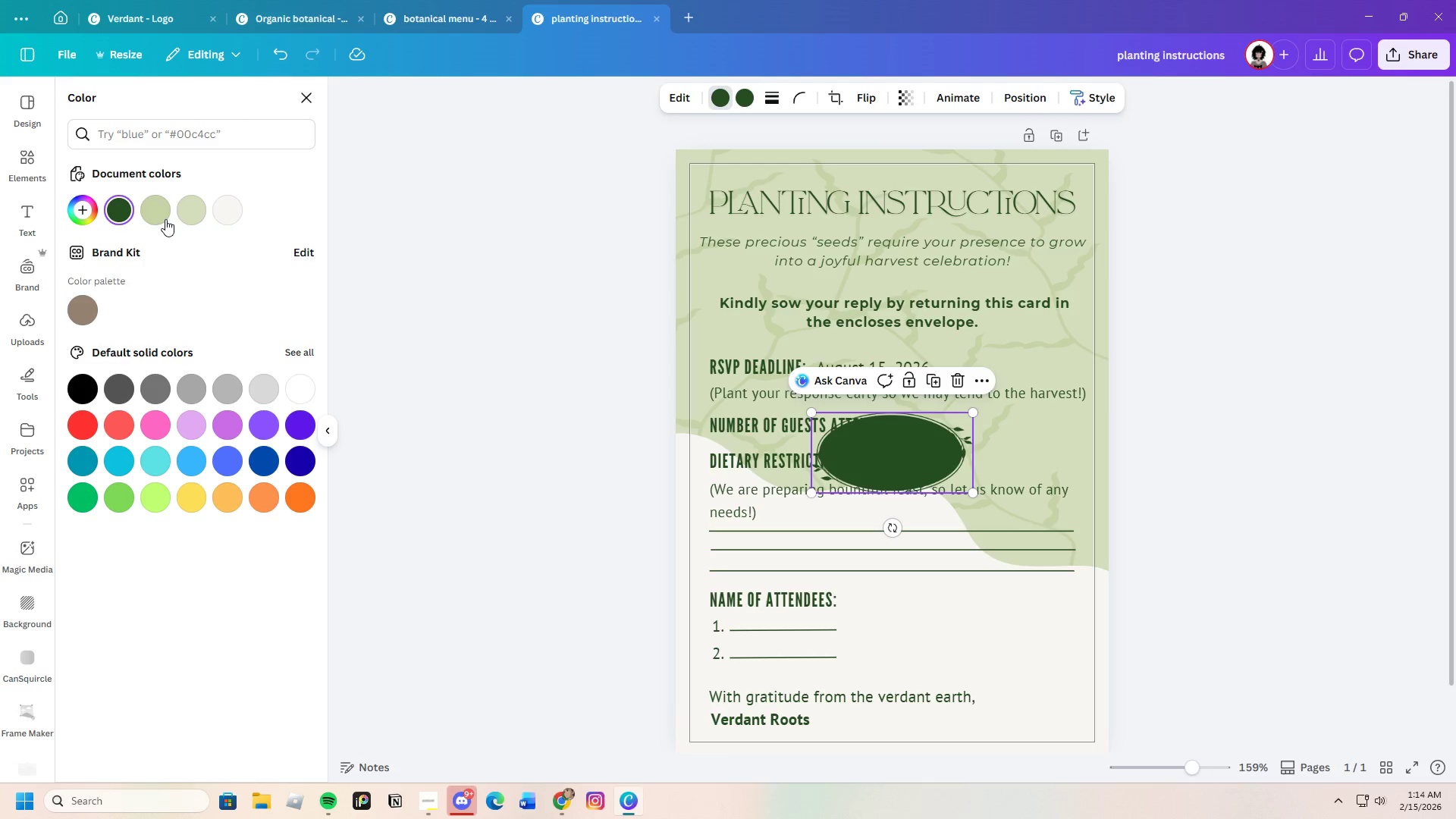 
left_click([162, 212])
 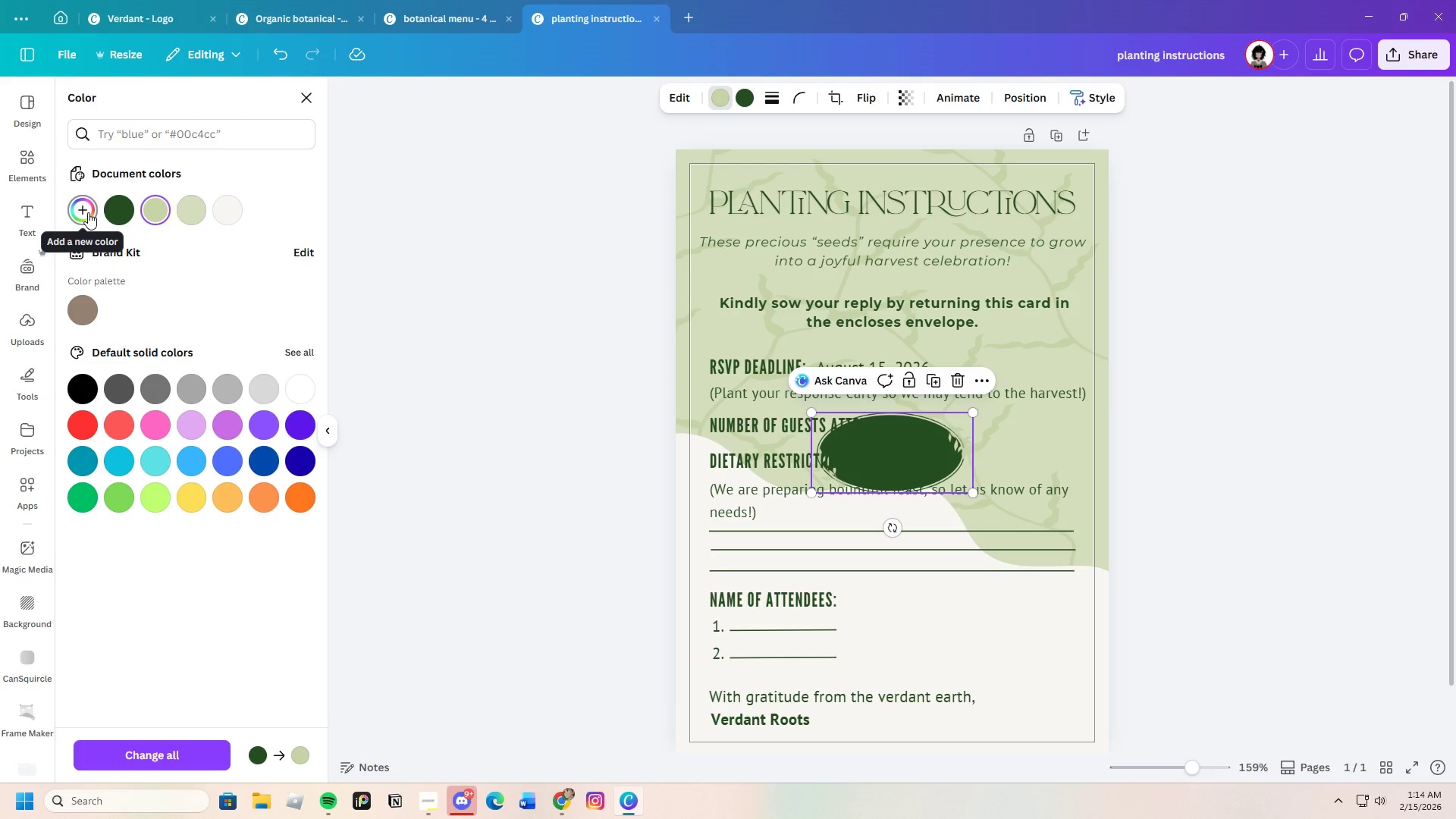 
left_click([88, 212])
 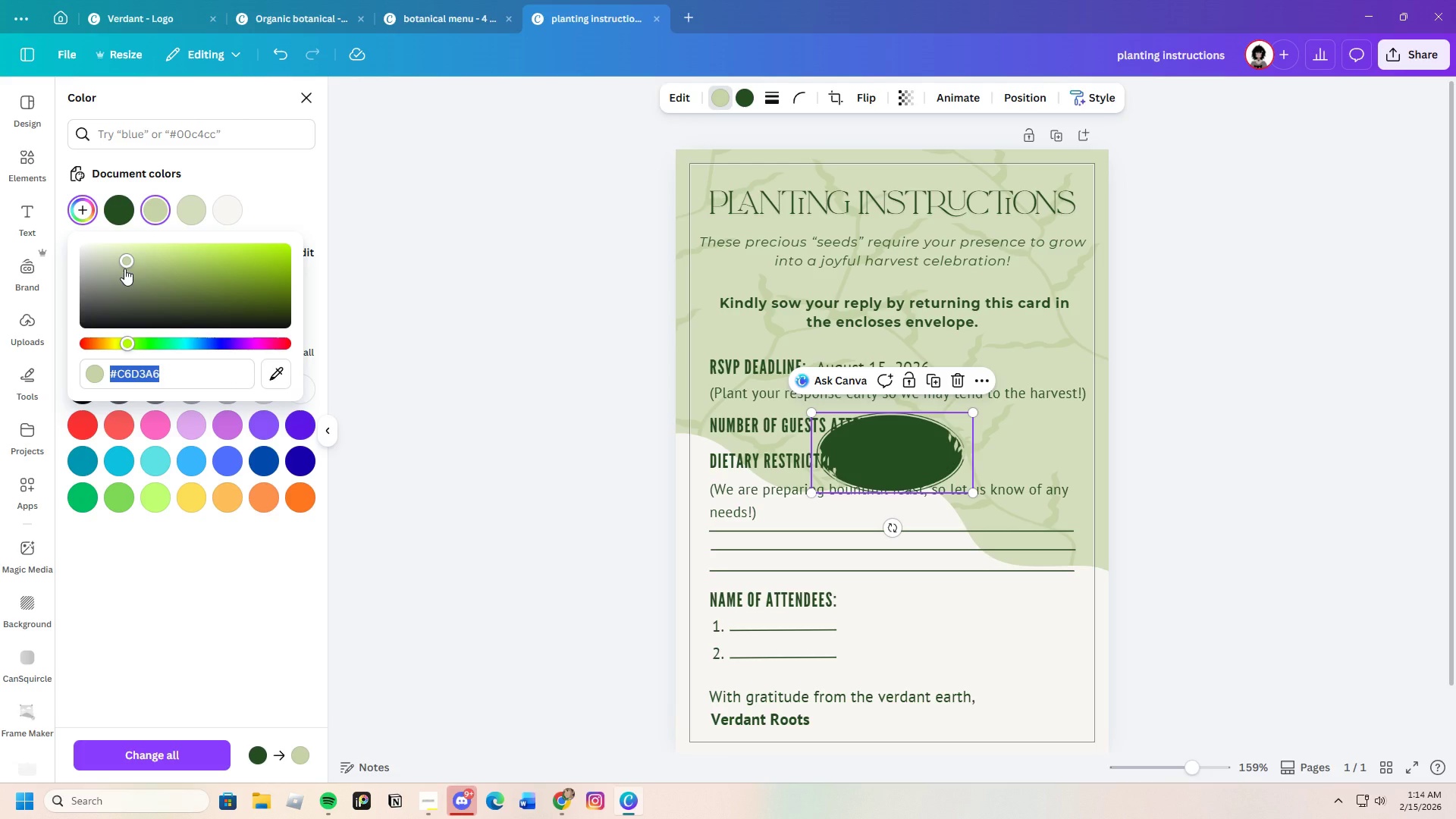 
left_click_drag(start_coordinate=[124, 268], to_coordinate=[123, 281])
 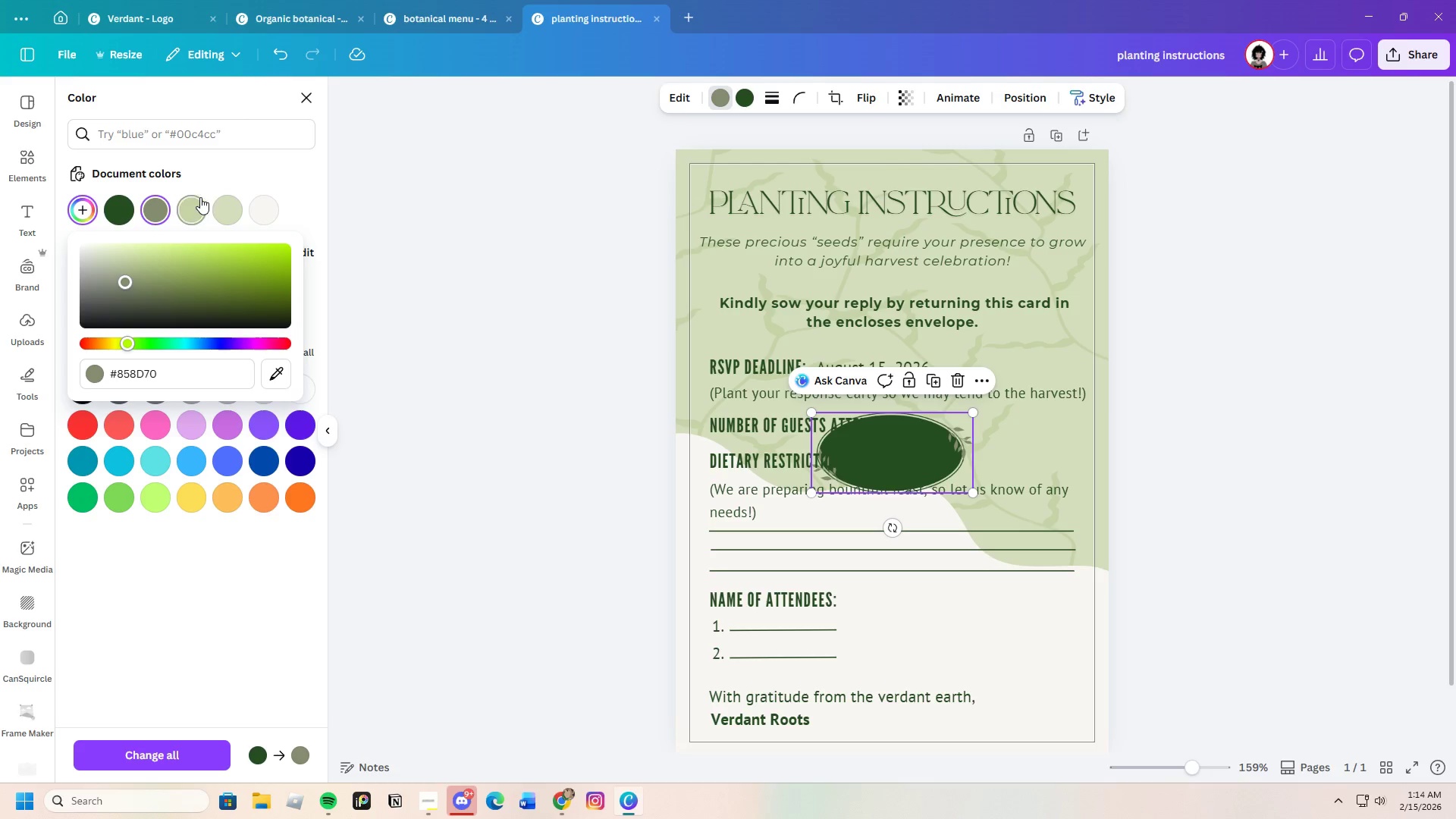 
left_click([200, 197])
 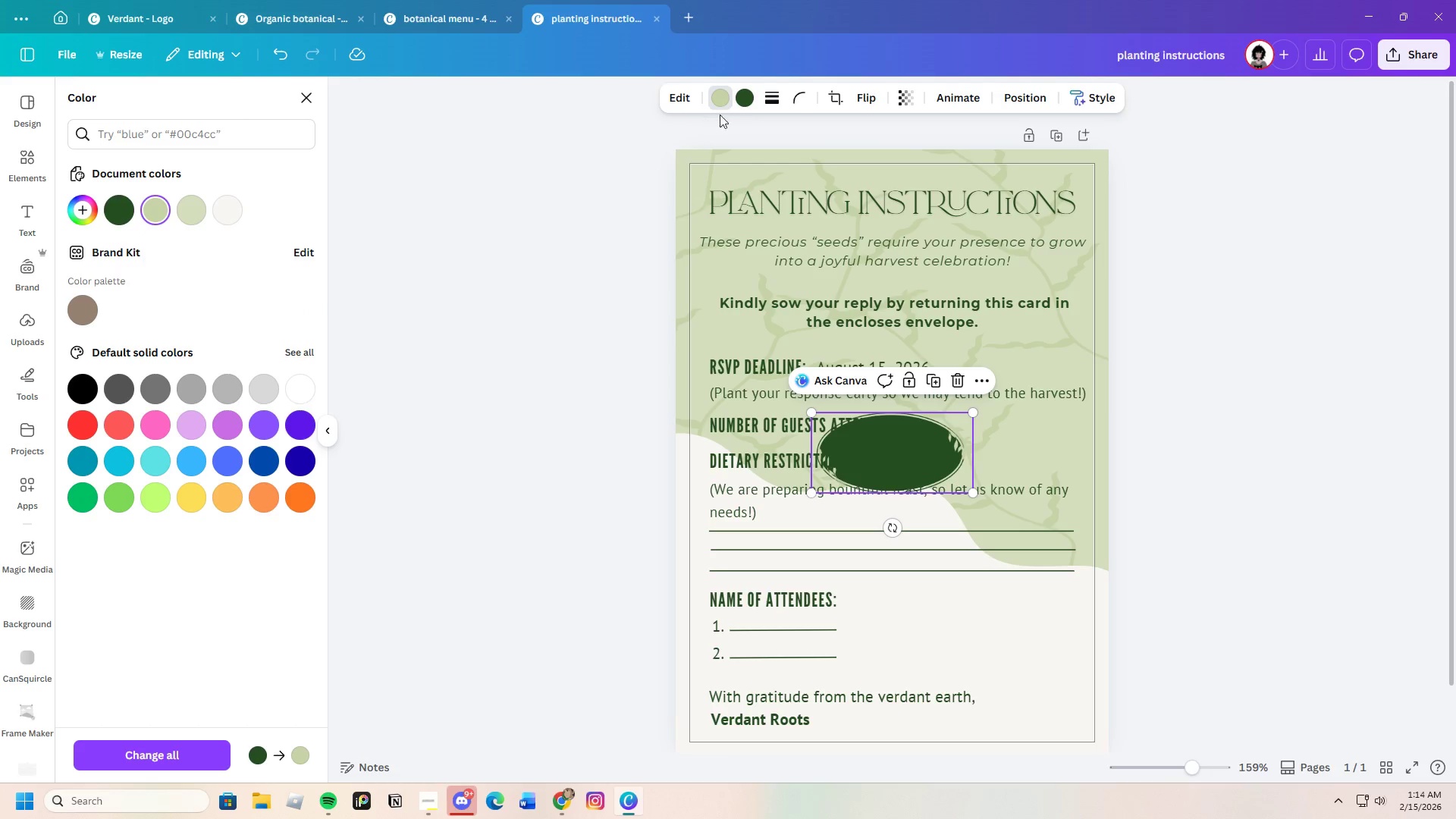 
left_click([748, 100])
 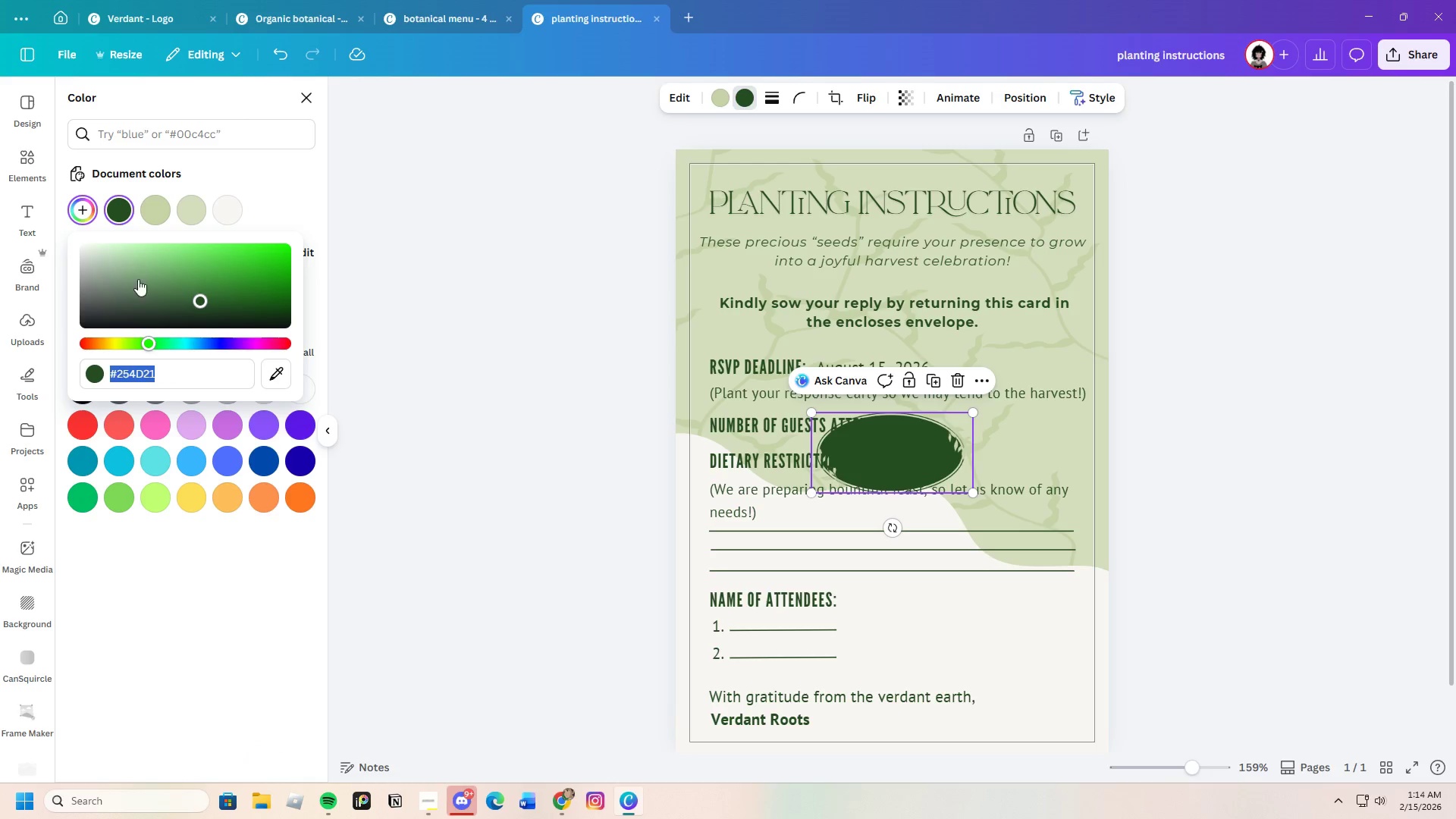 
left_click_drag(start_coordinate=[140, 287], to_coordinate=[110, 267])
 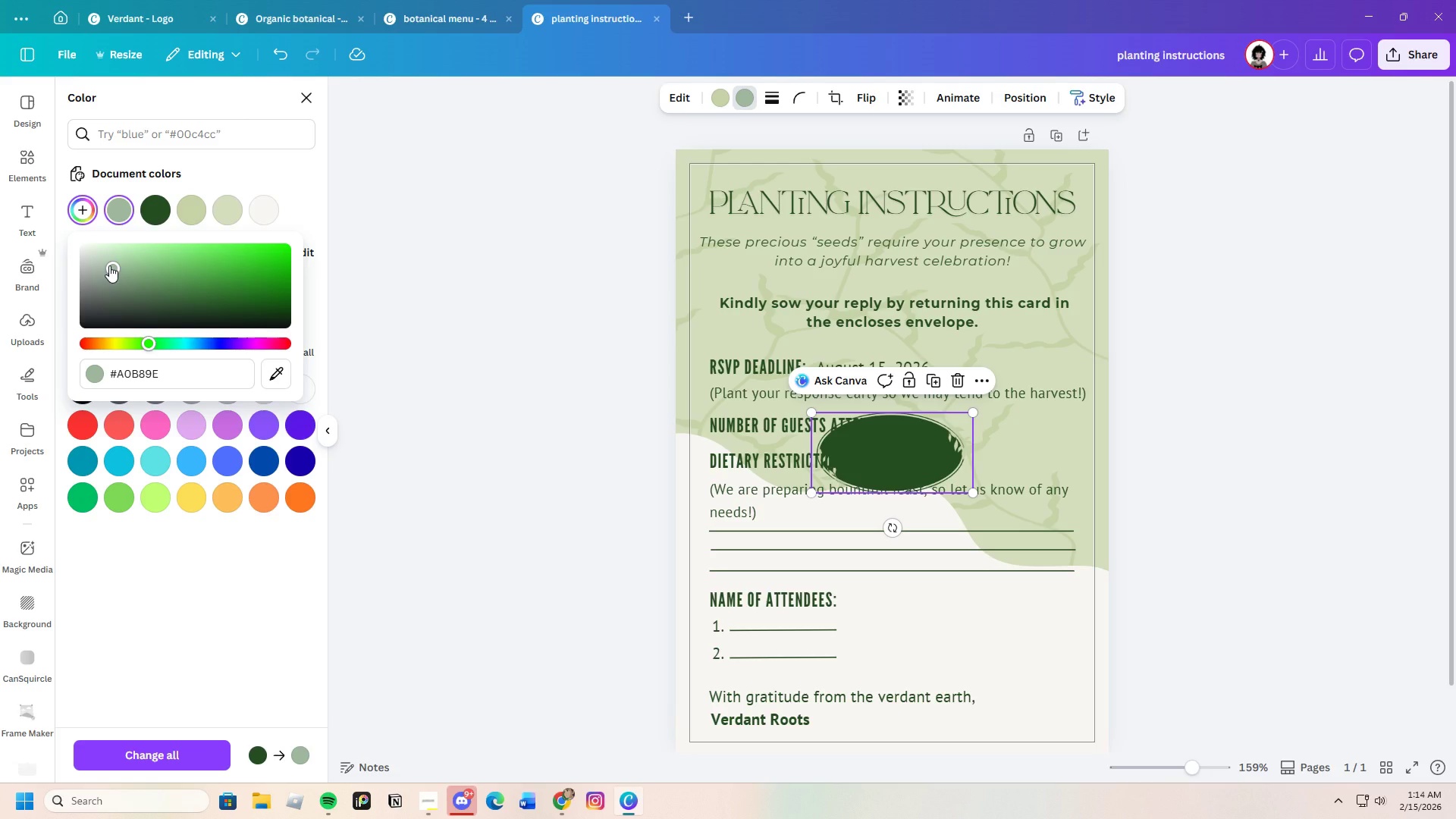 
left_click_drag(start_coordinate=[109, 265], to_coordinate=[101, 251])
 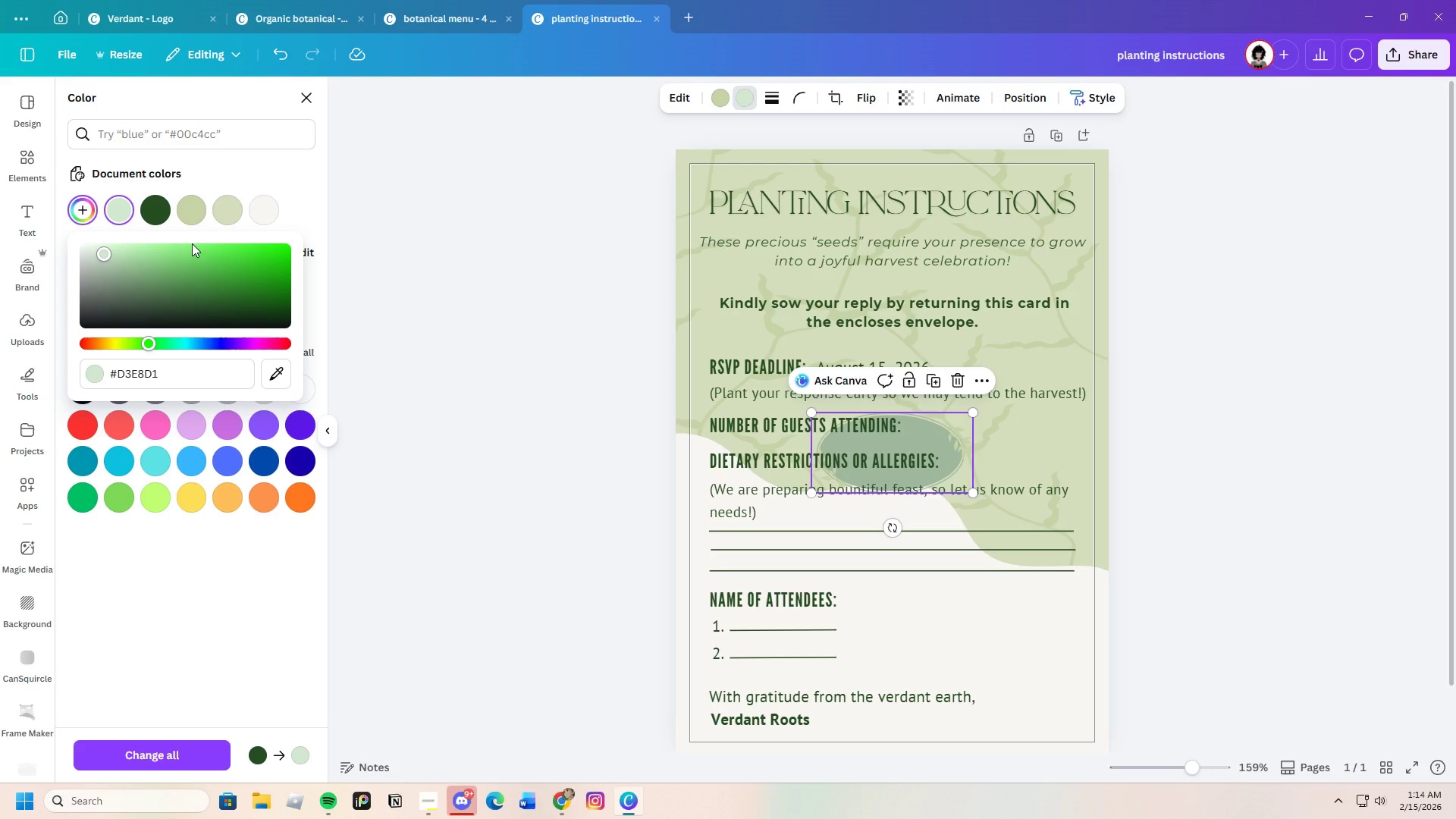 
left_click([196, 212])
 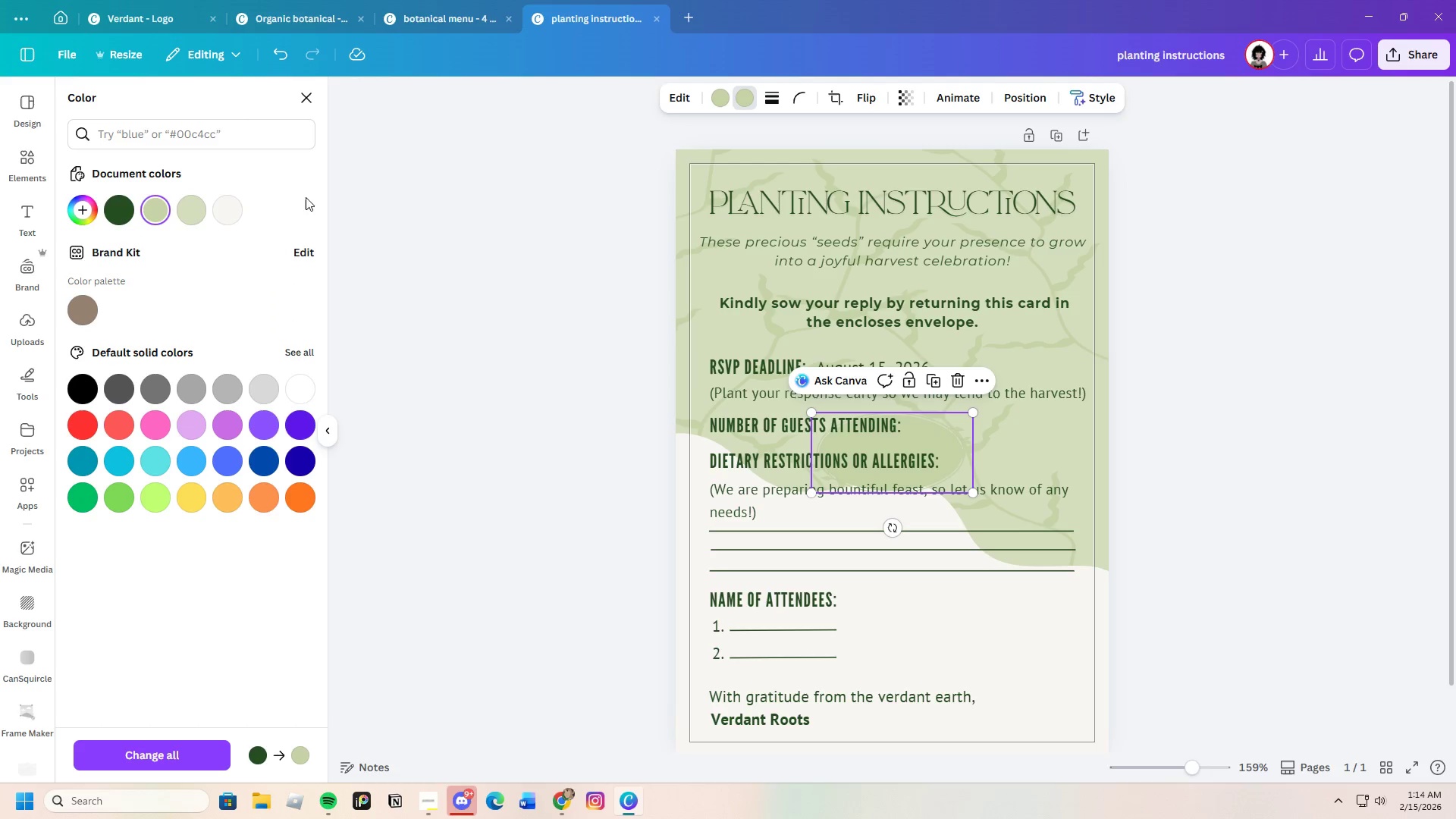 
wait(5.02)
 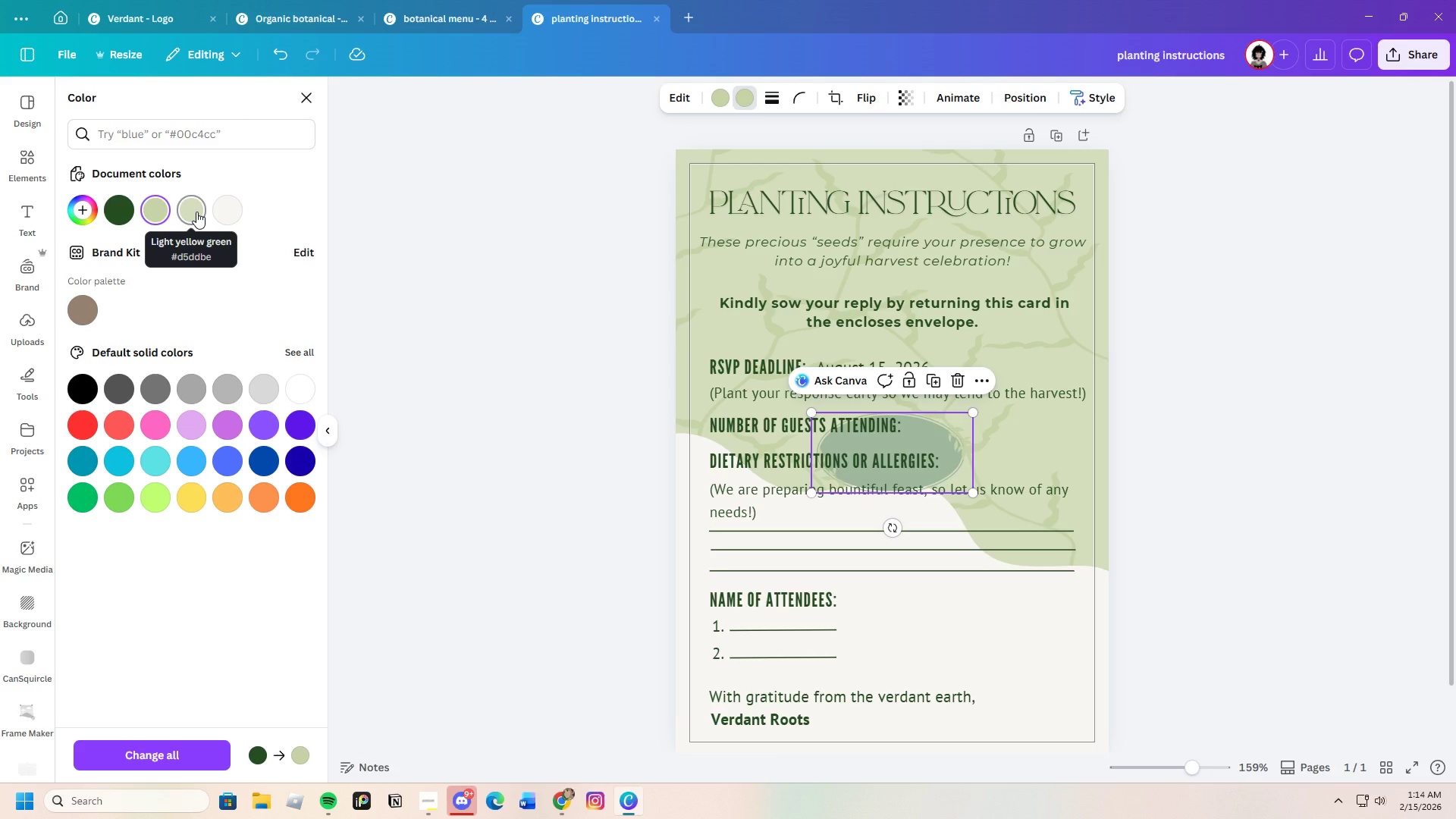 
left_click([114, 213])
 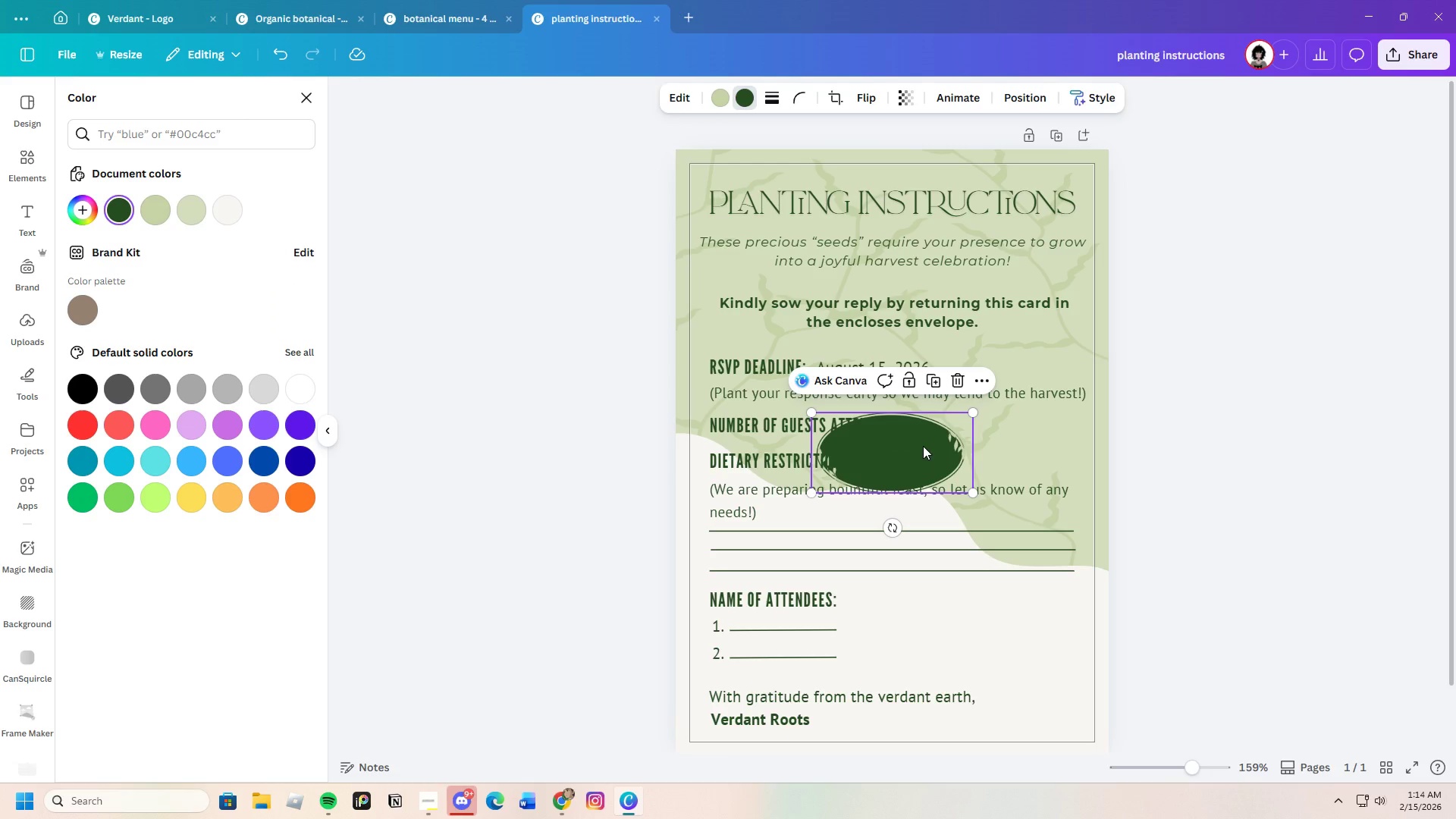 
left_click_drag(start_coordinate=[924, 436], to_coordinate=[784, 187])
 